 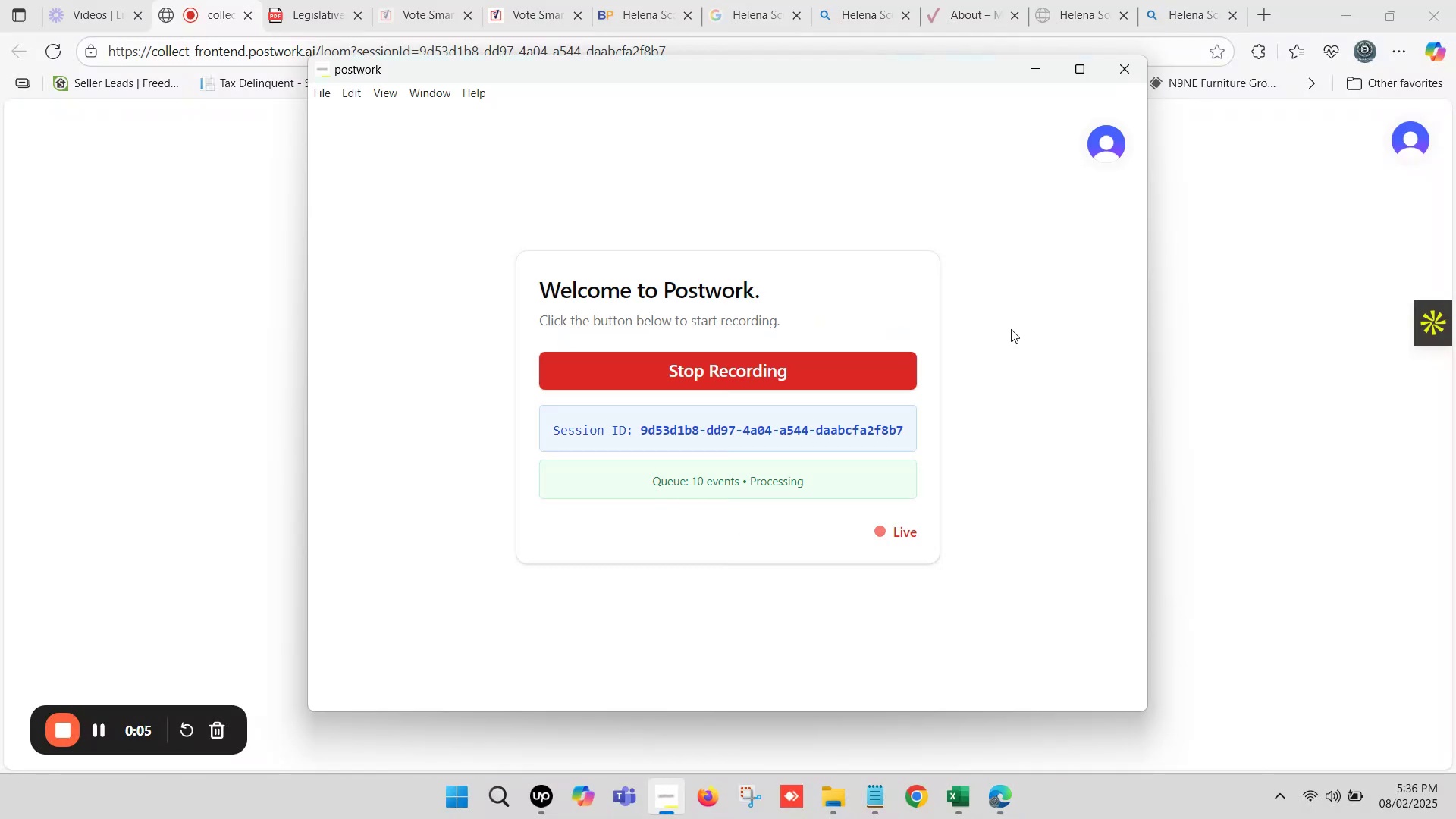 
left_click([290, 0])
 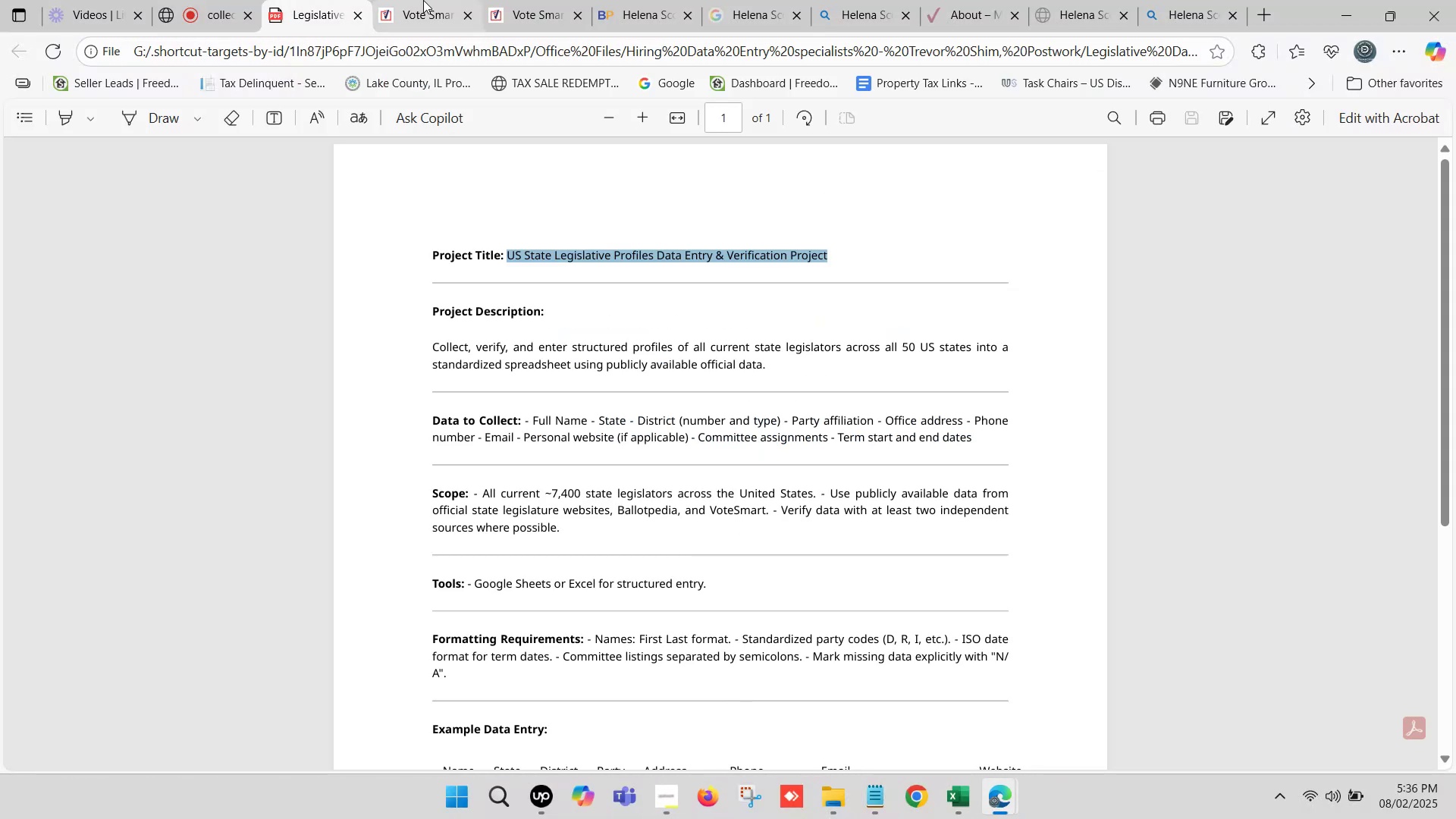 
left_click([443, 0])
 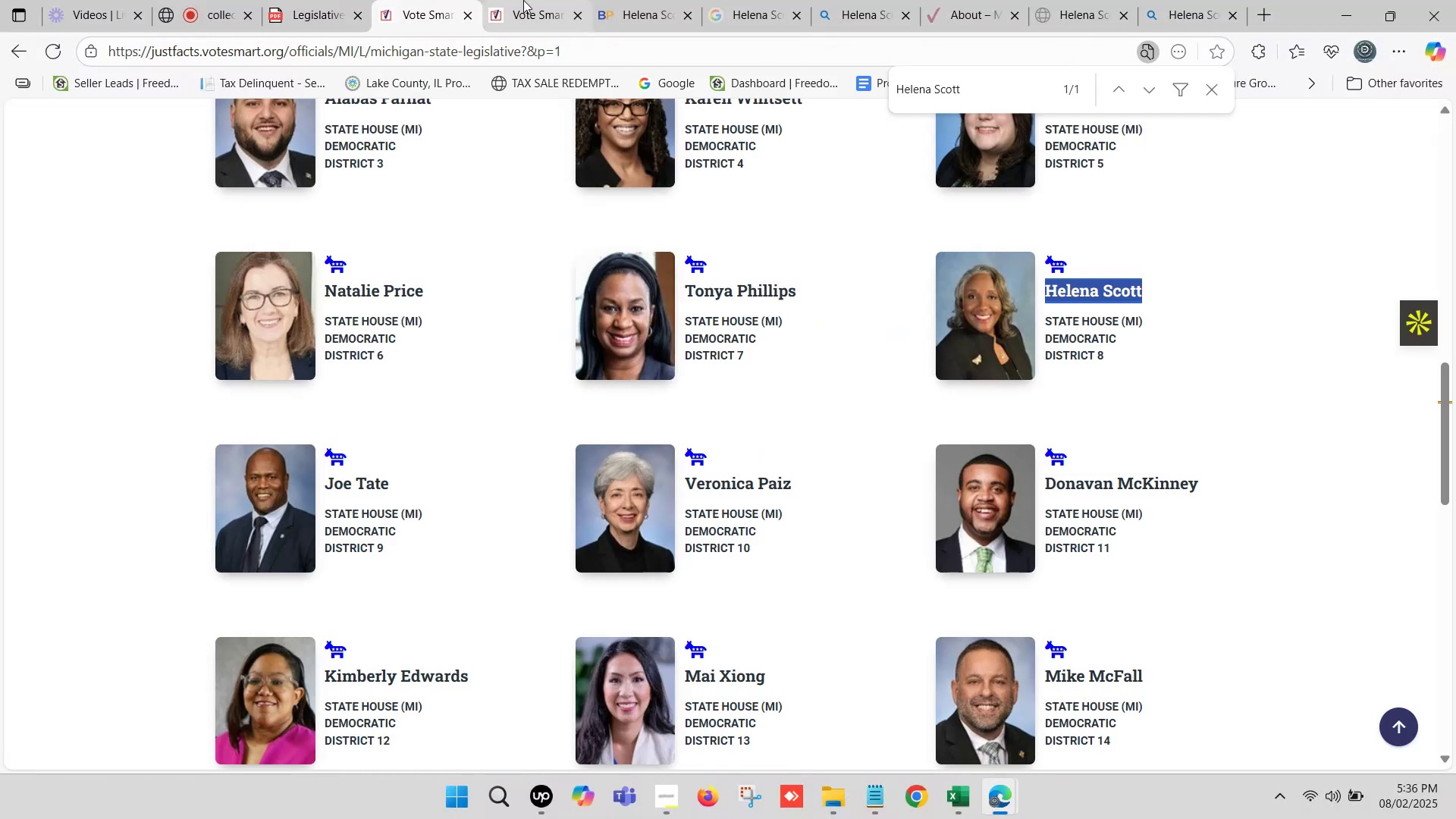 
left_click([525, 0])
 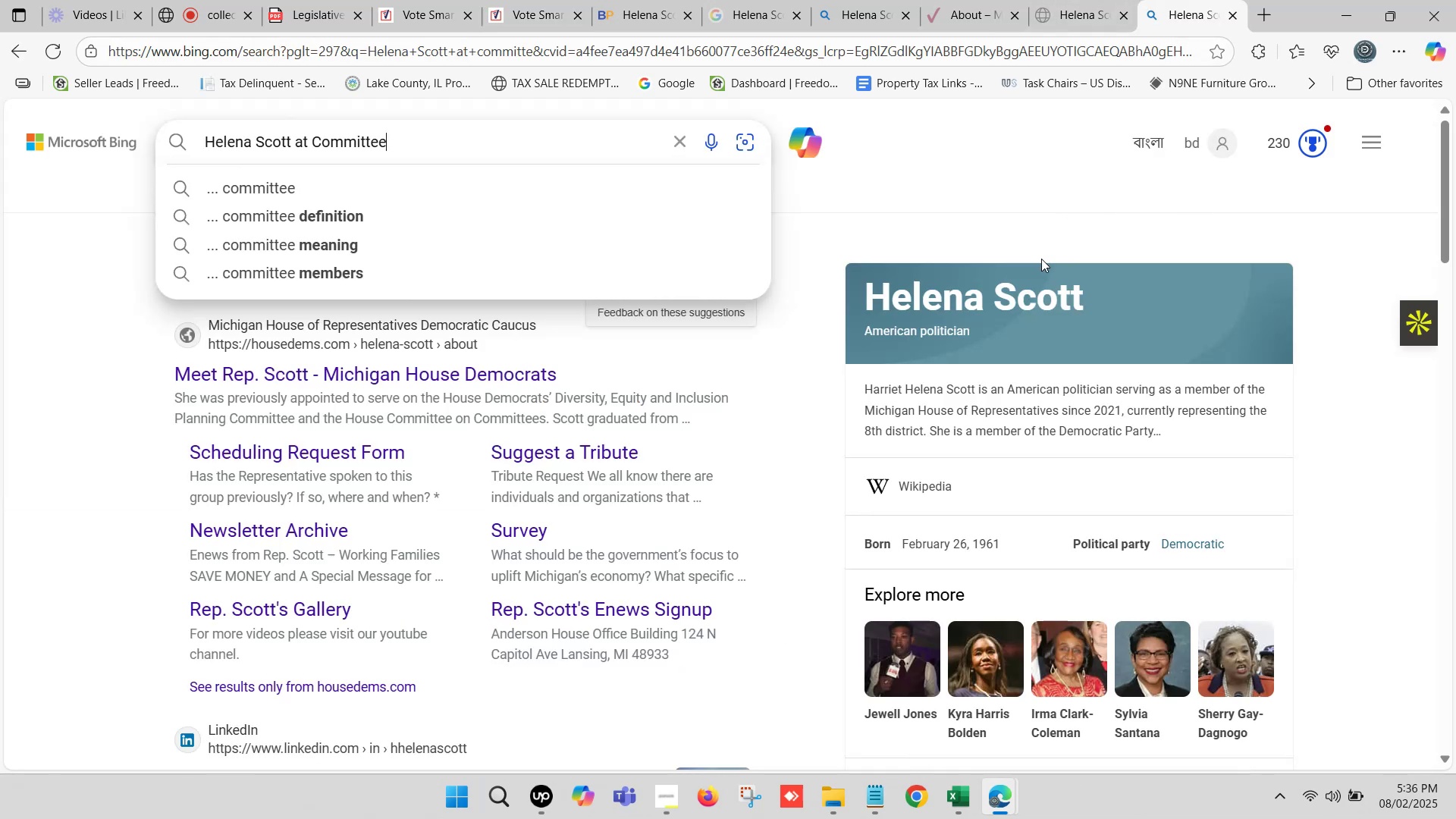 
left_click_drag(start_coordinate=[872, 291], to_coordinate=[1087, 287])
 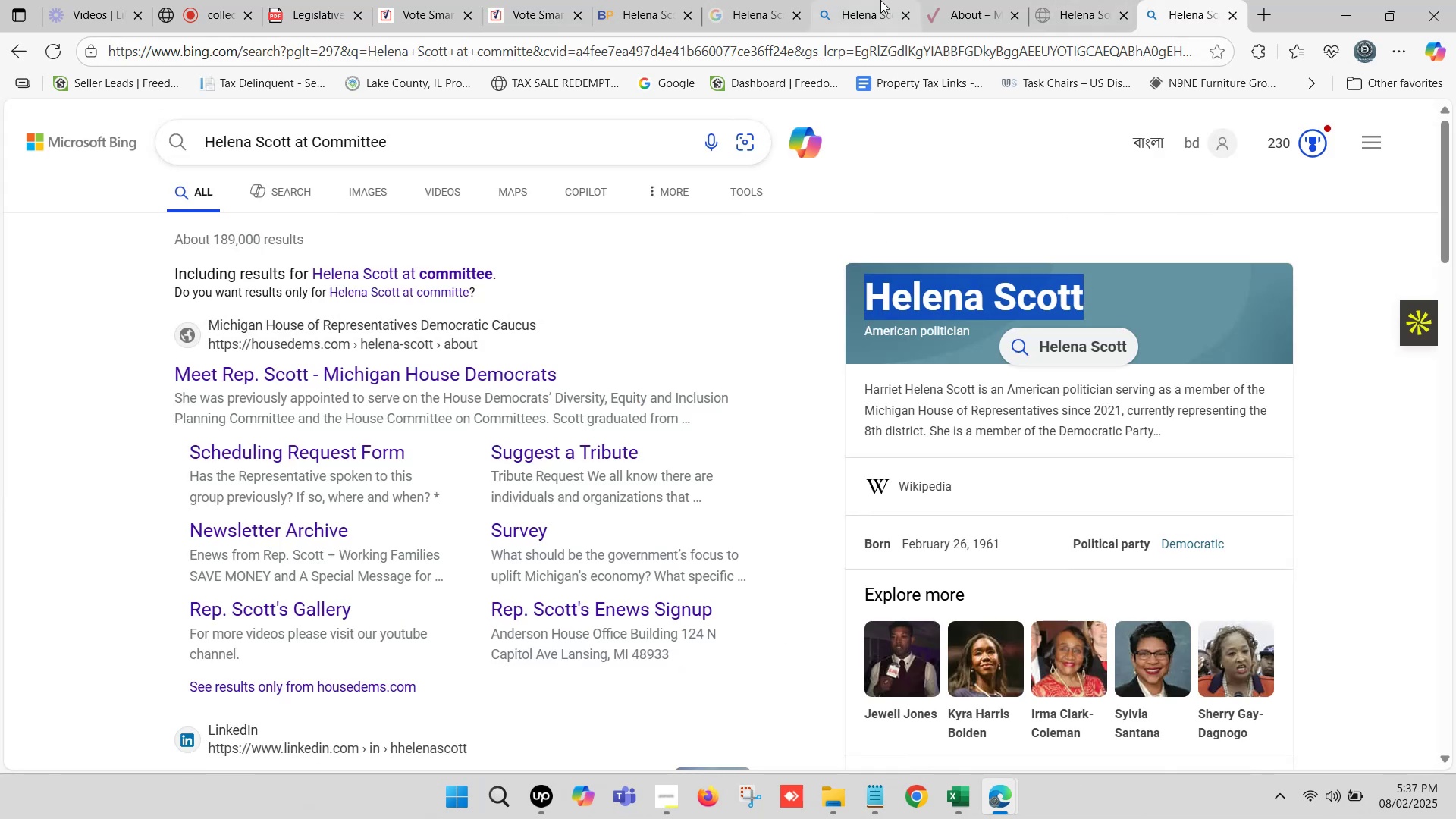 
double_click([877, 0])
 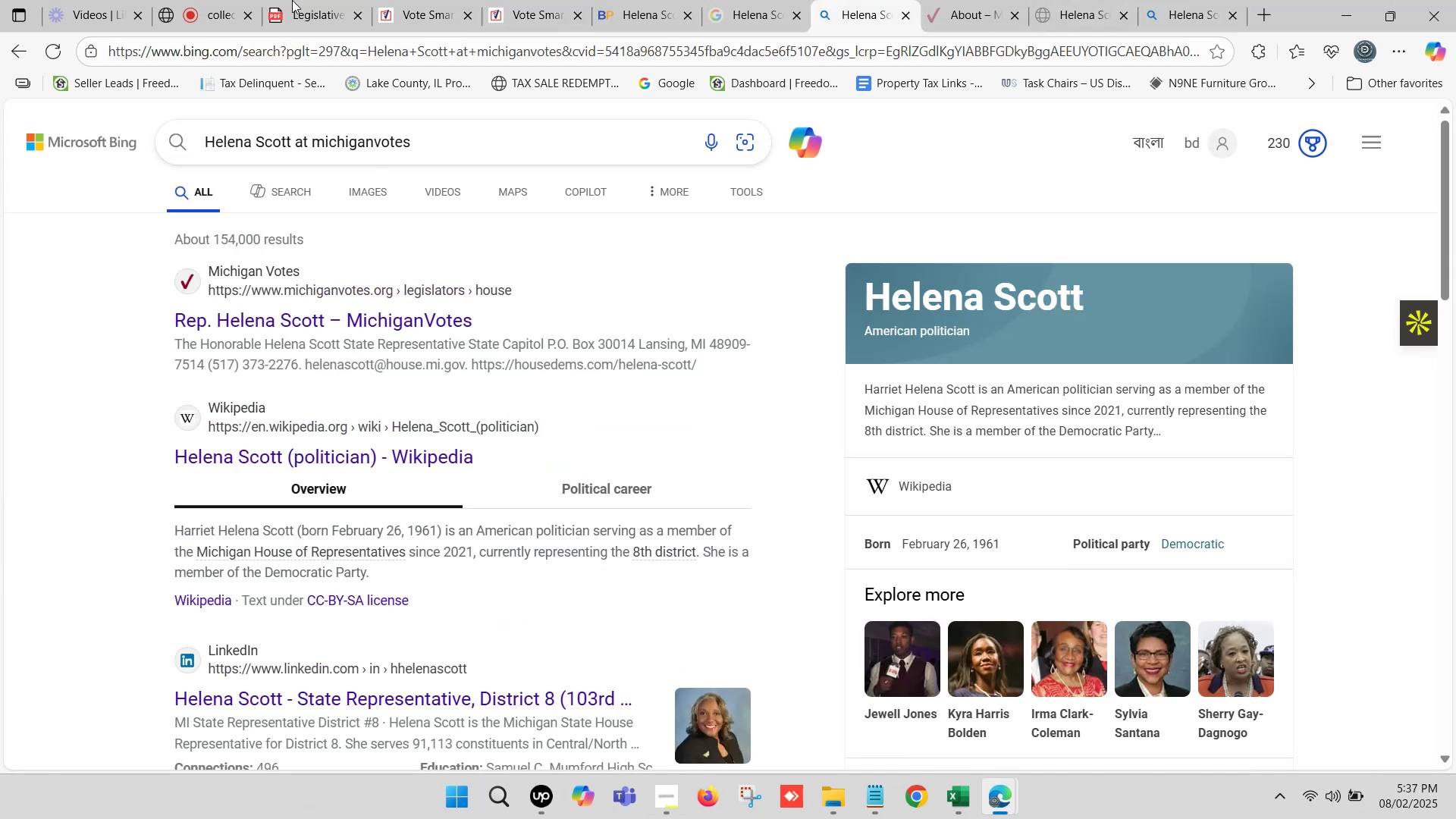 
mouse_move([695, 100])
 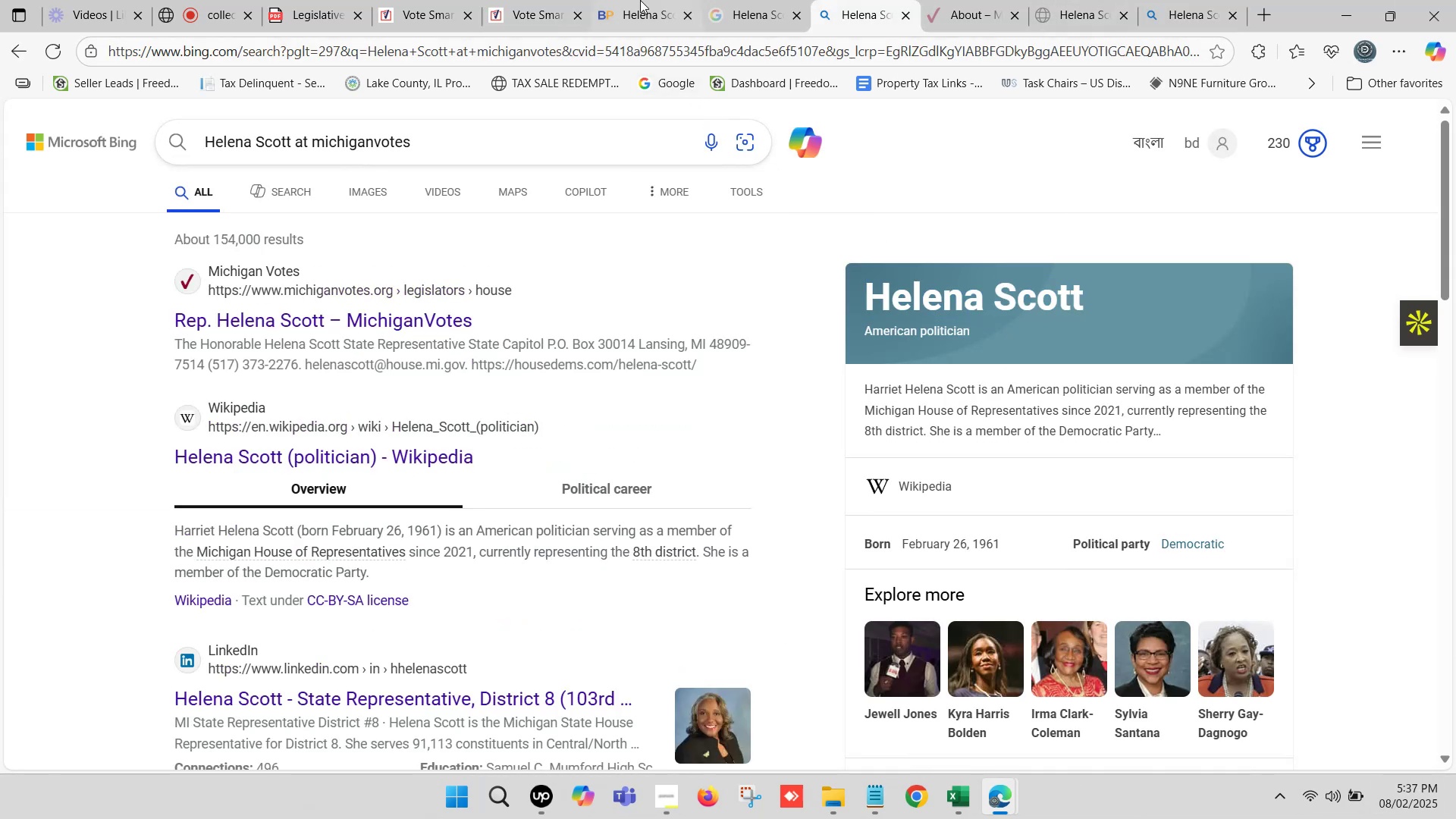 
left_click([640, 0])
 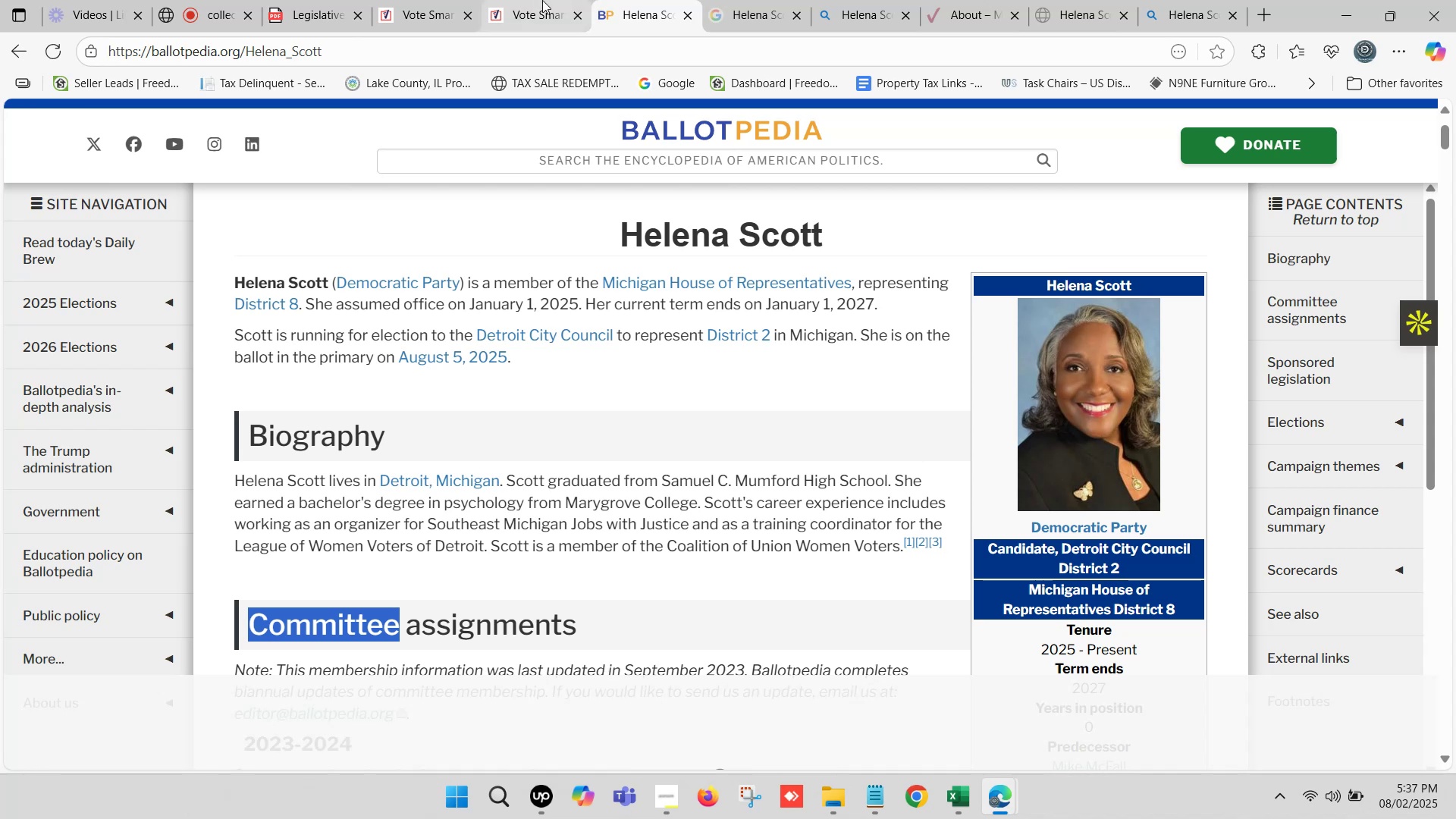 
left_click([541, 0])
 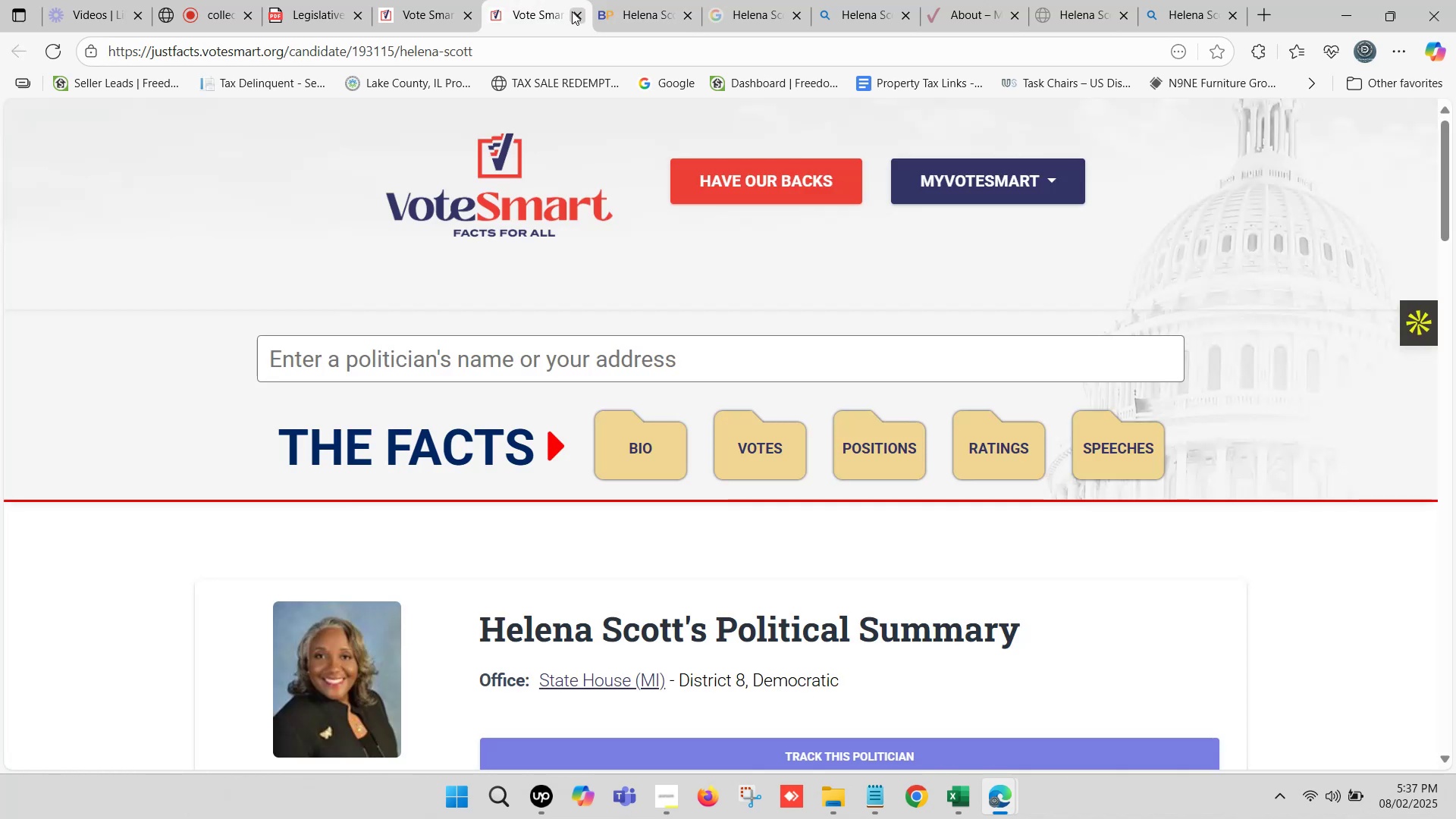 
left_click([573, 13])
 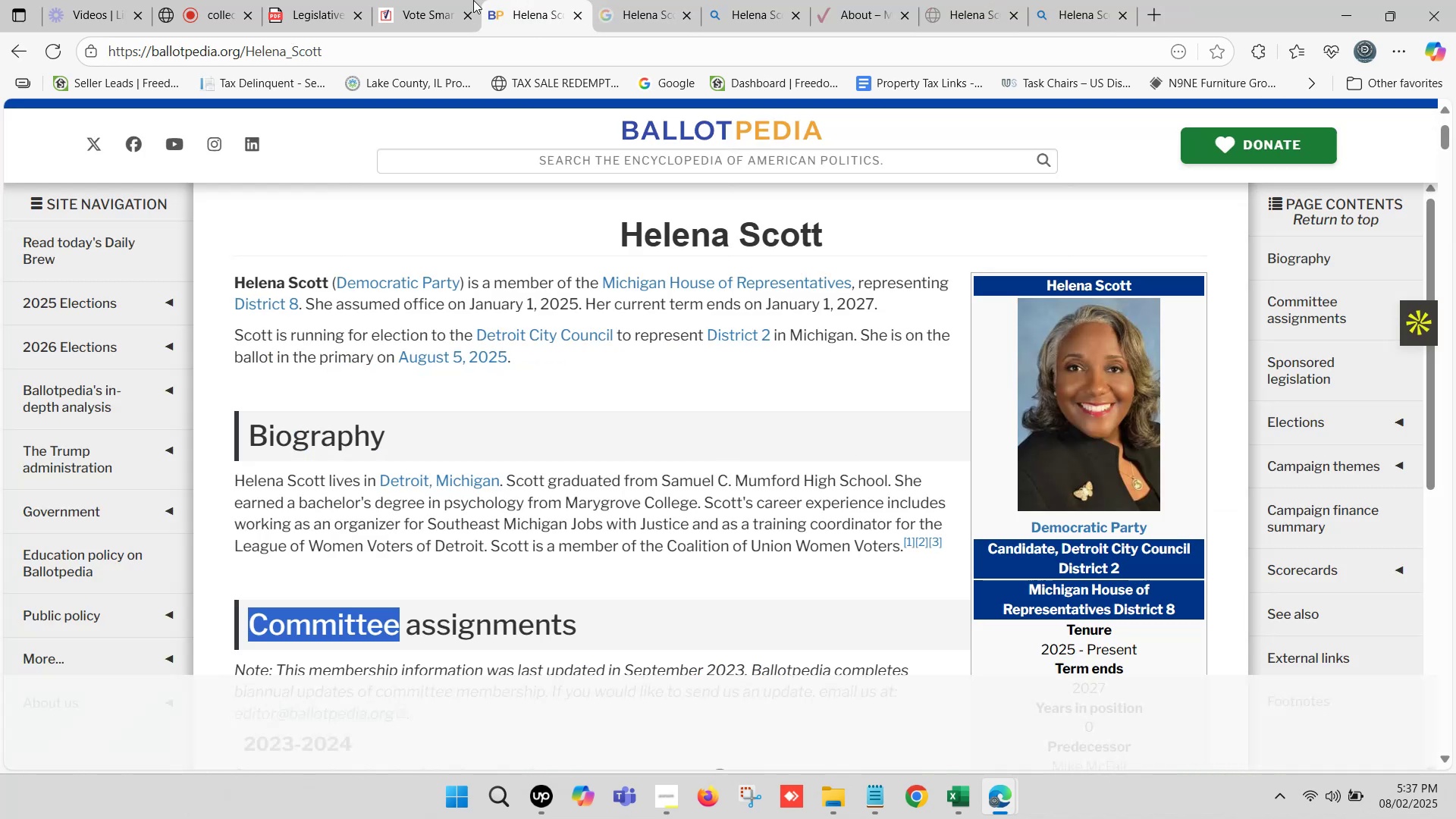 
left_click([419, 0])
 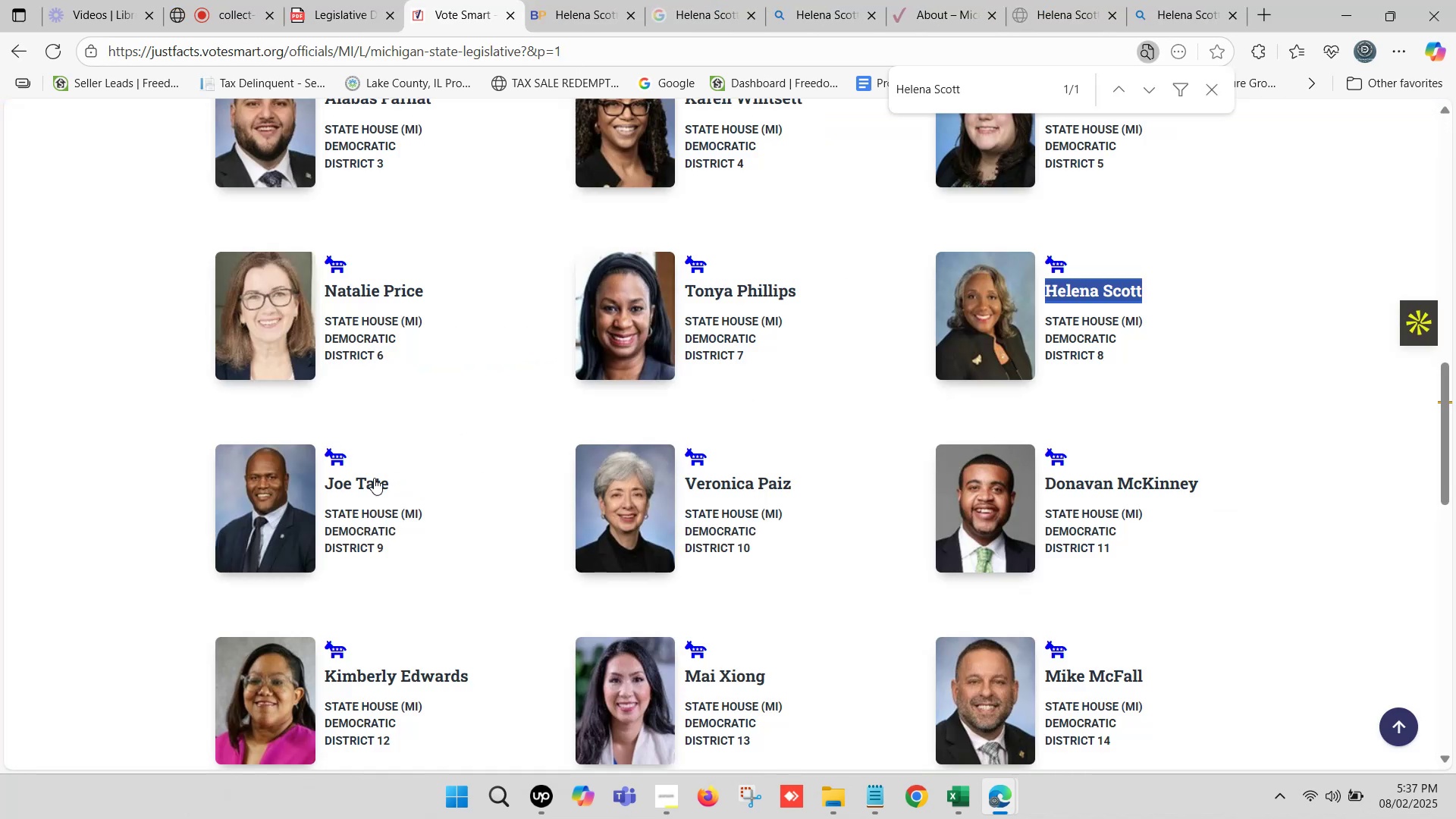 
left_click_drag(start_coordinate=[397, 482], to_coordinate=[317, 491])
 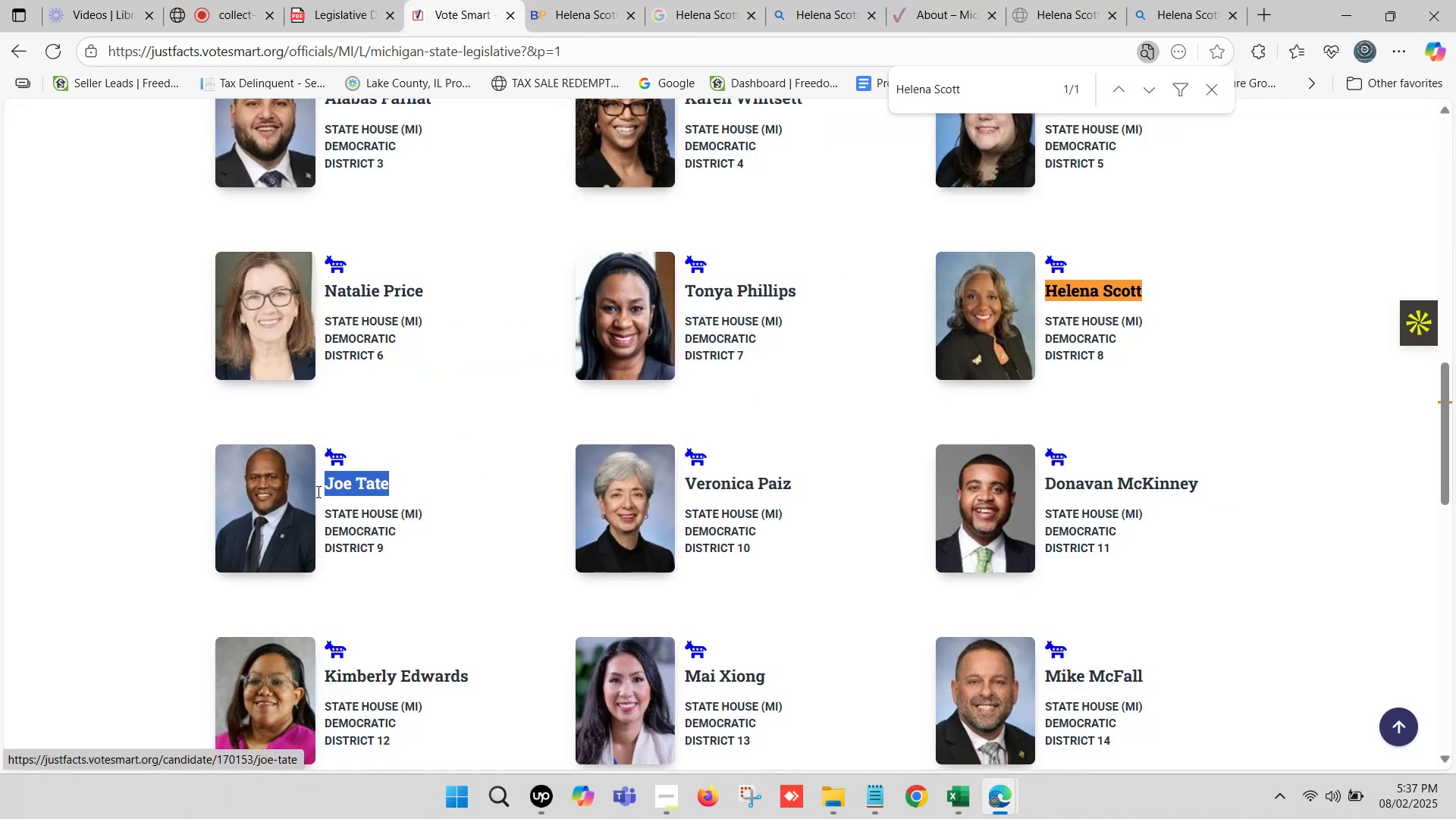 
key(Control+C)
 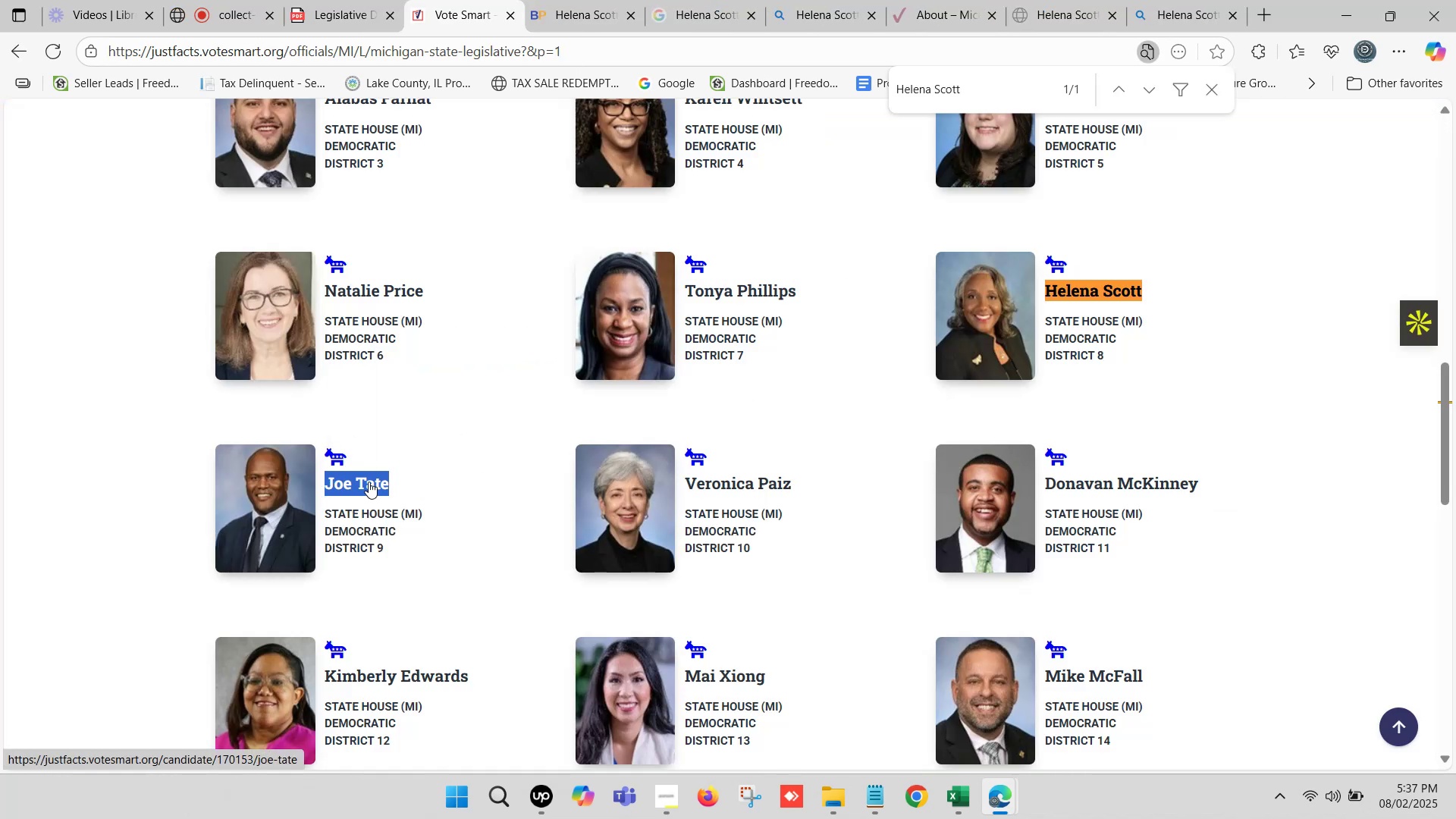 
key(Control+F)
 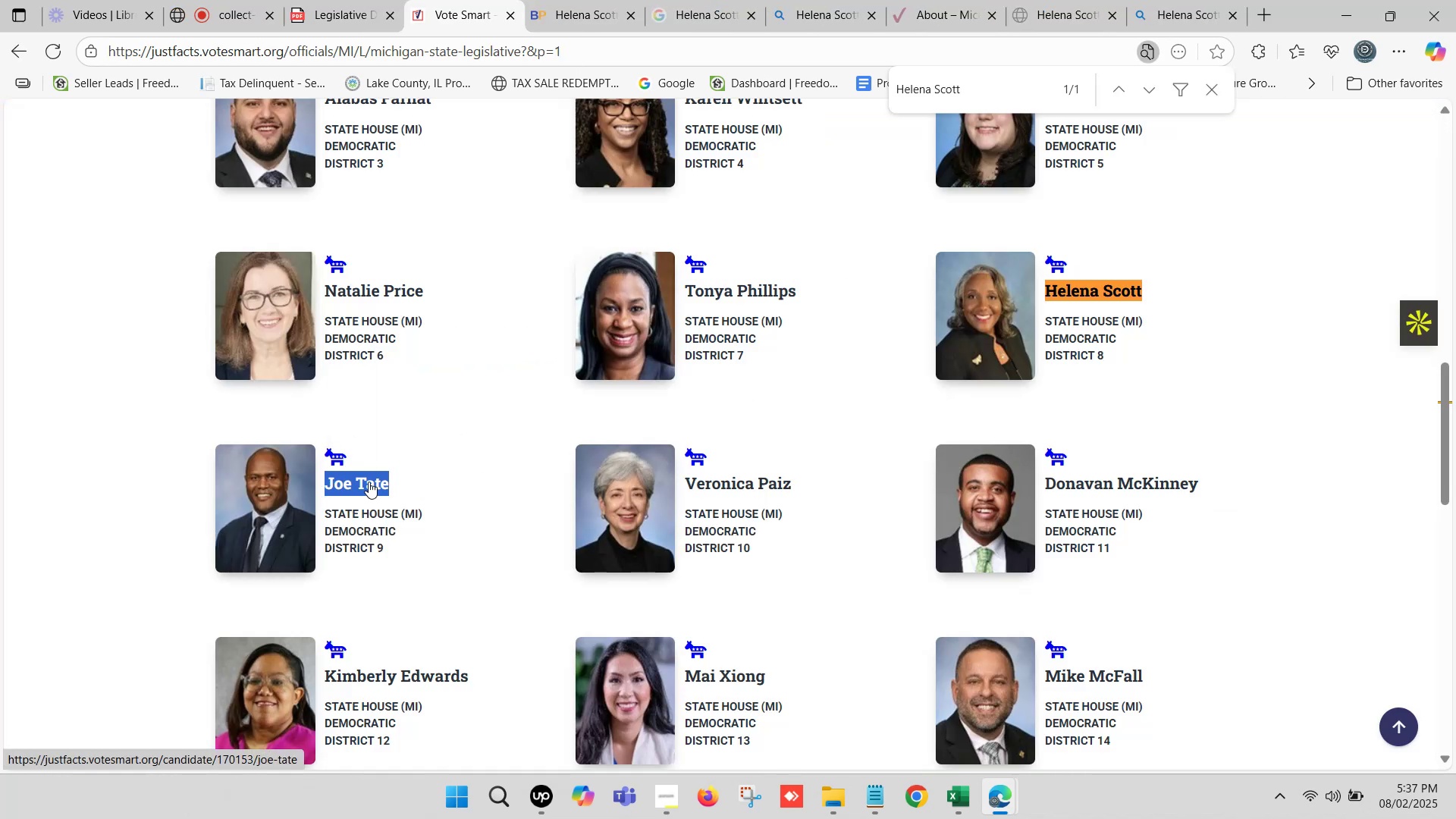 
key(Control+V)
 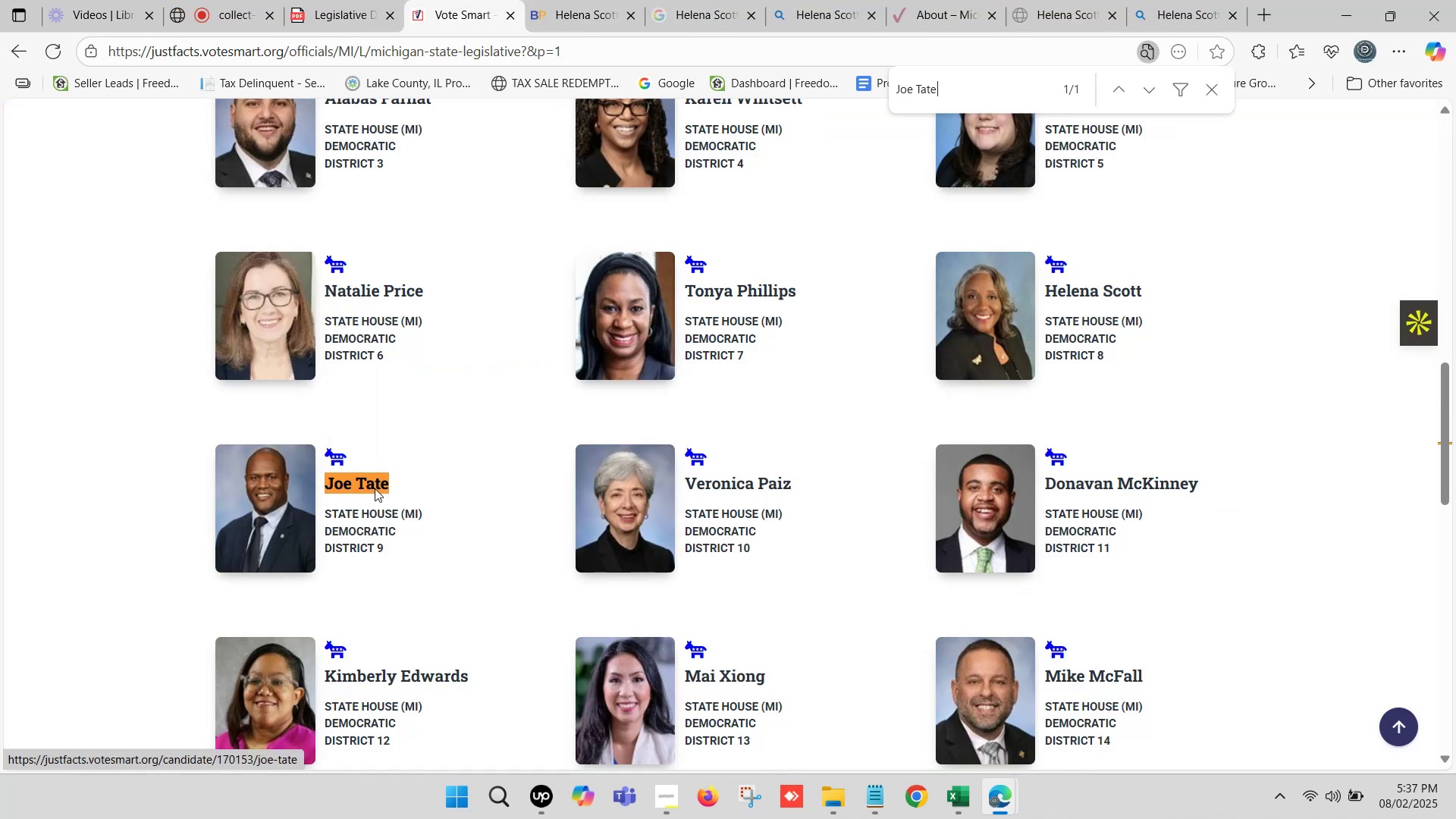 
hold_key(key=ControlLeft, duration=0.63)
 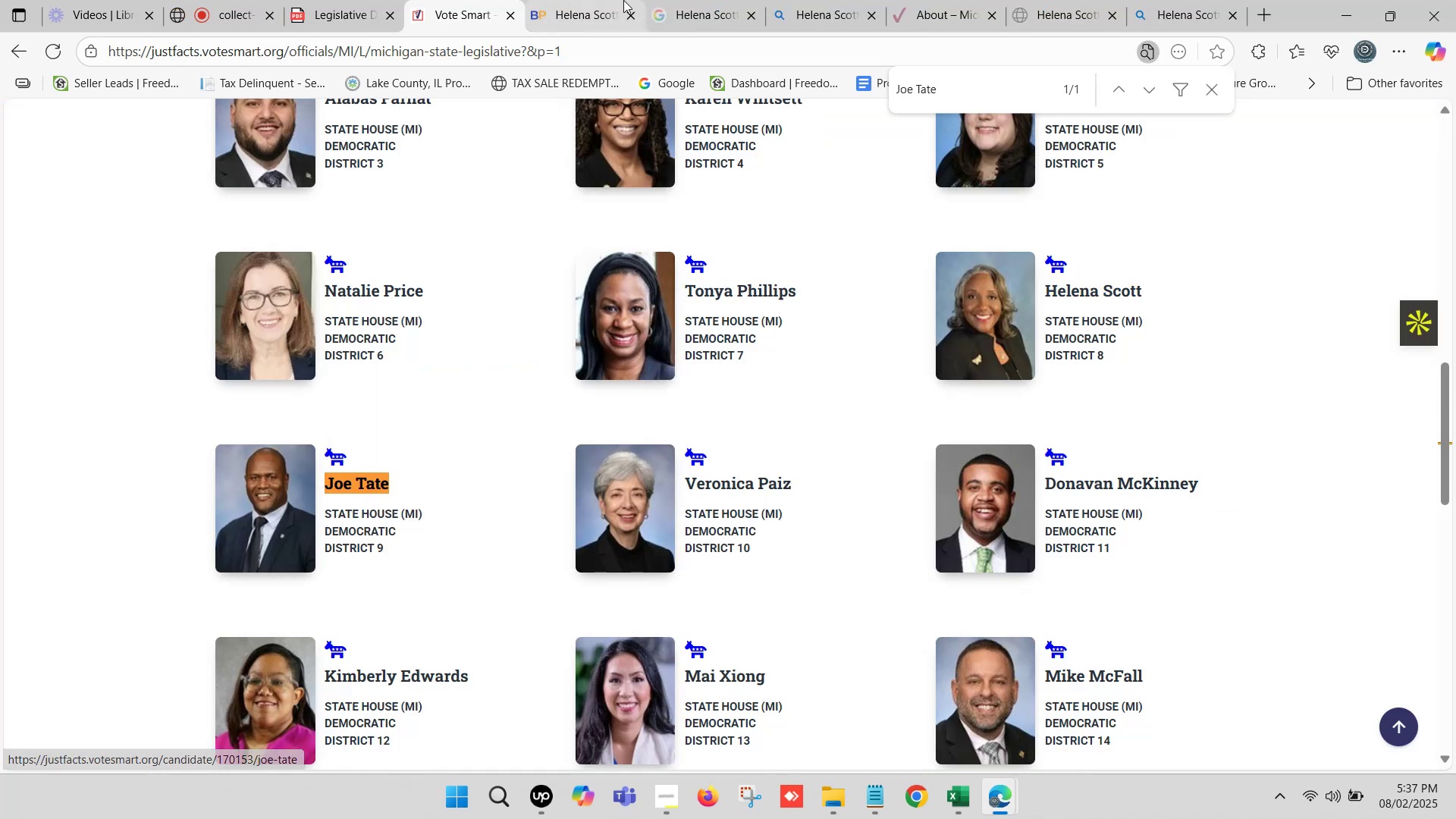 
left_click([623, 0])
 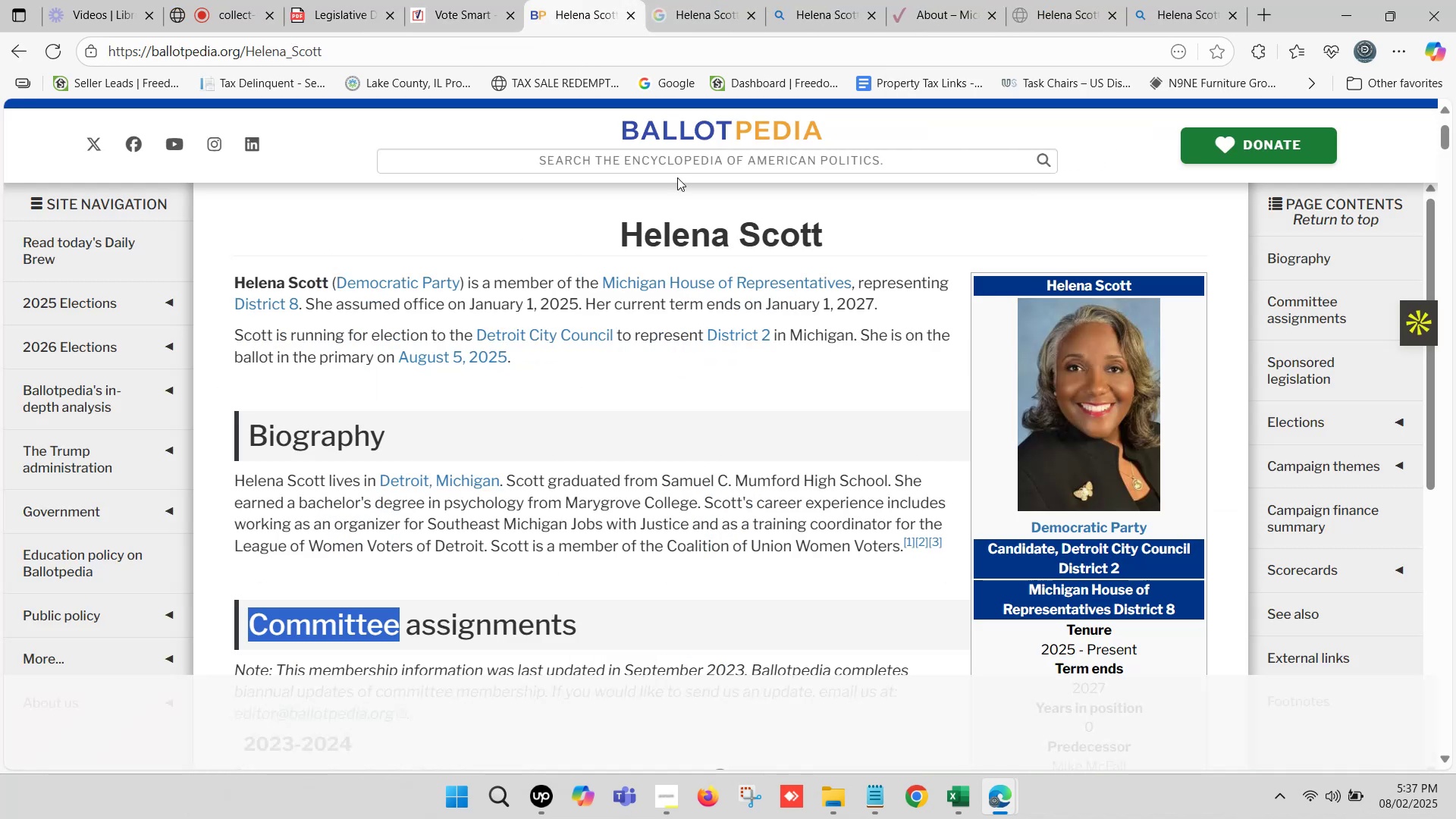 
left_click([673, 165])
 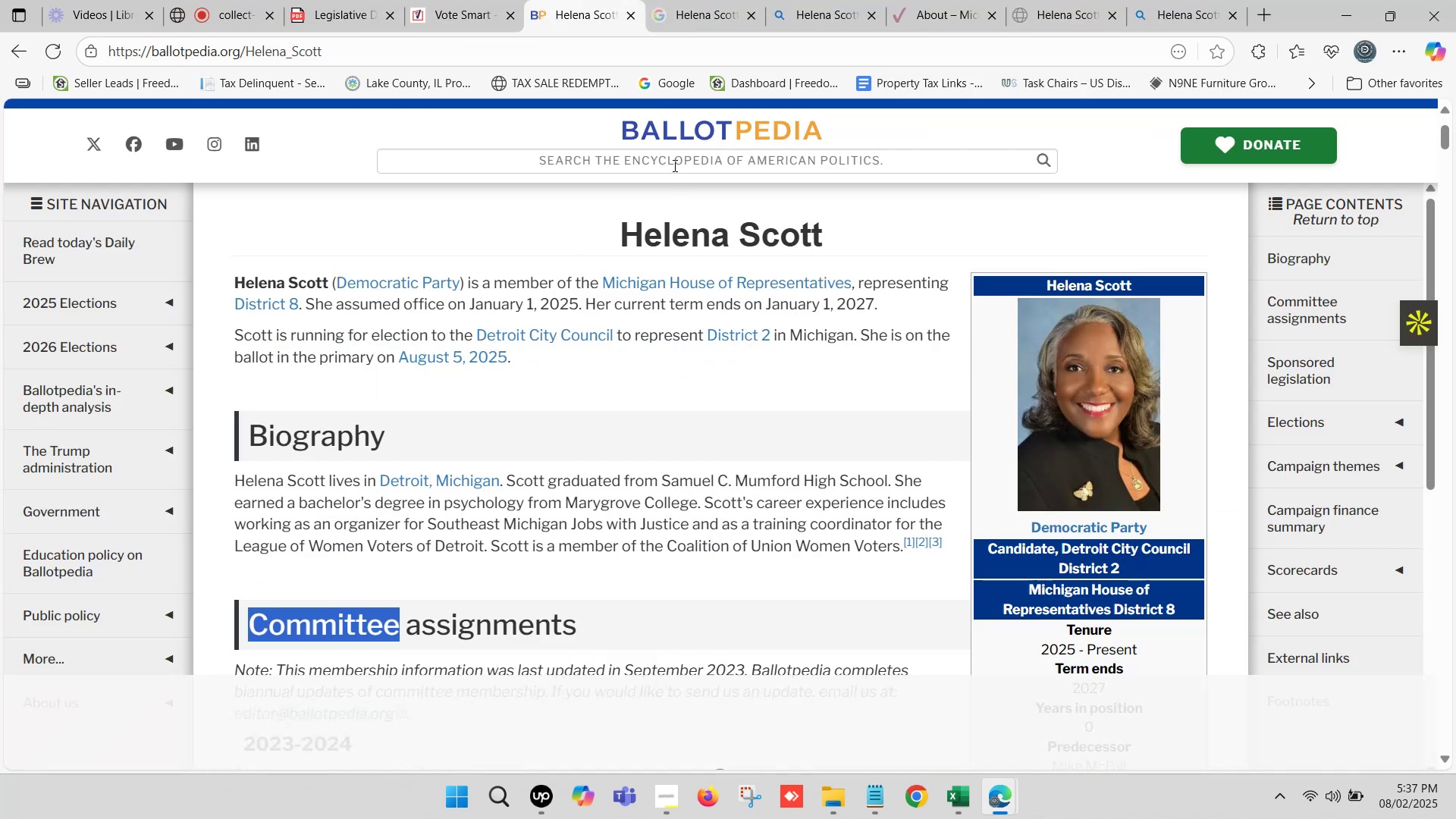 
key(Control+V)
 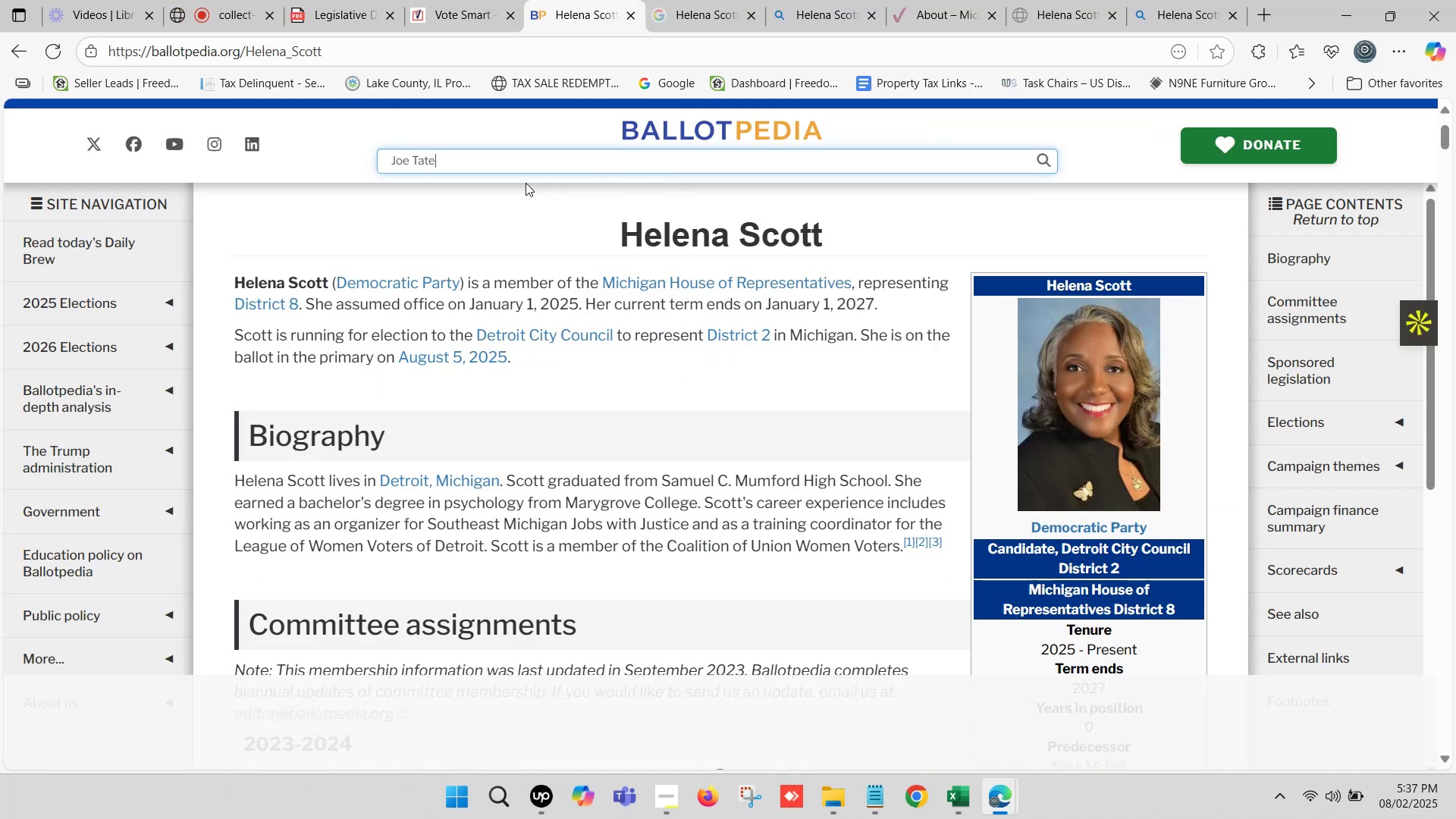 
left_click([516, 183])
 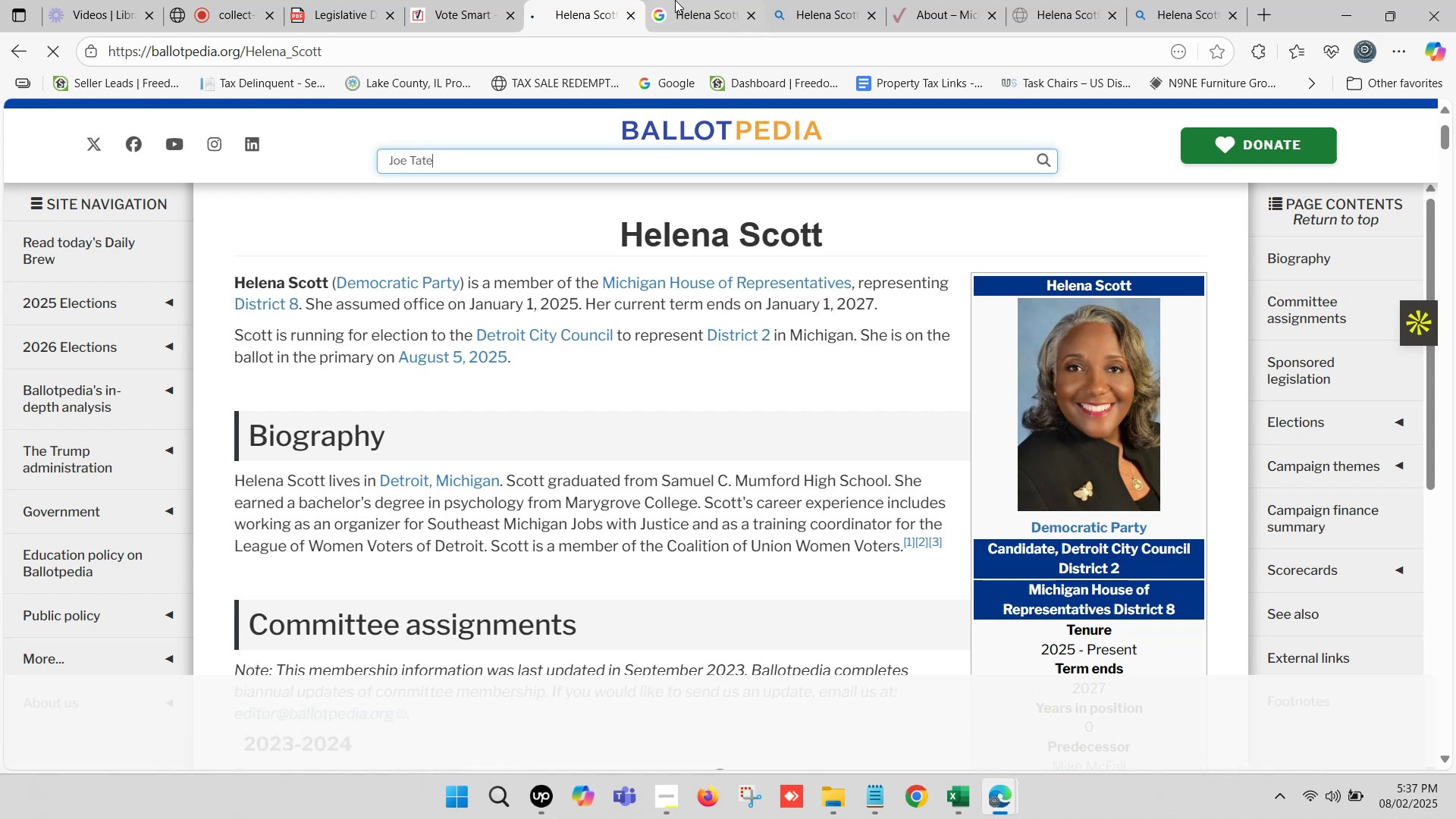 
left_click([676, 0])
 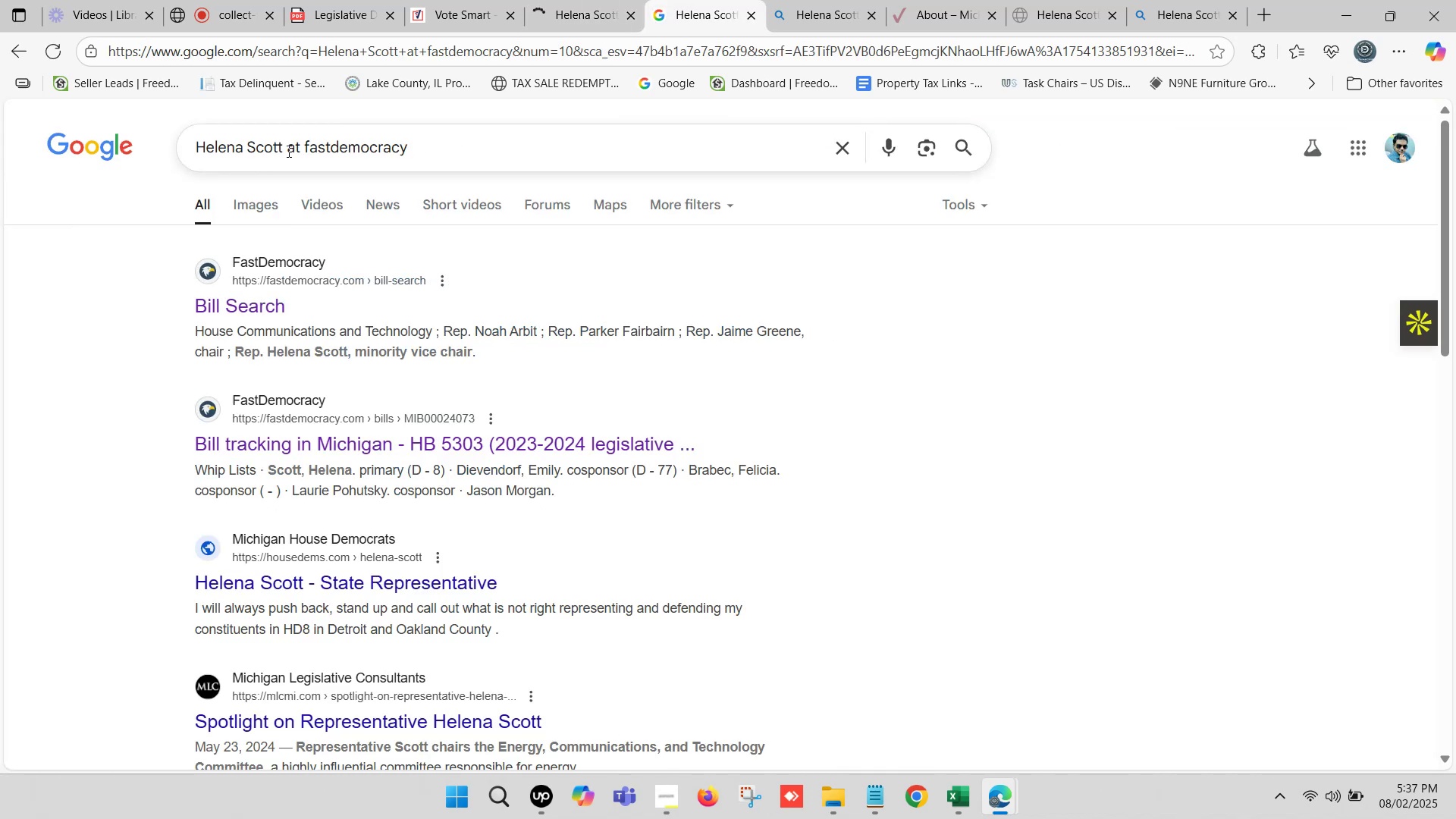 
left_click_drag(start_coordinate=[283, 148], to_coordinate=[198, 147])
 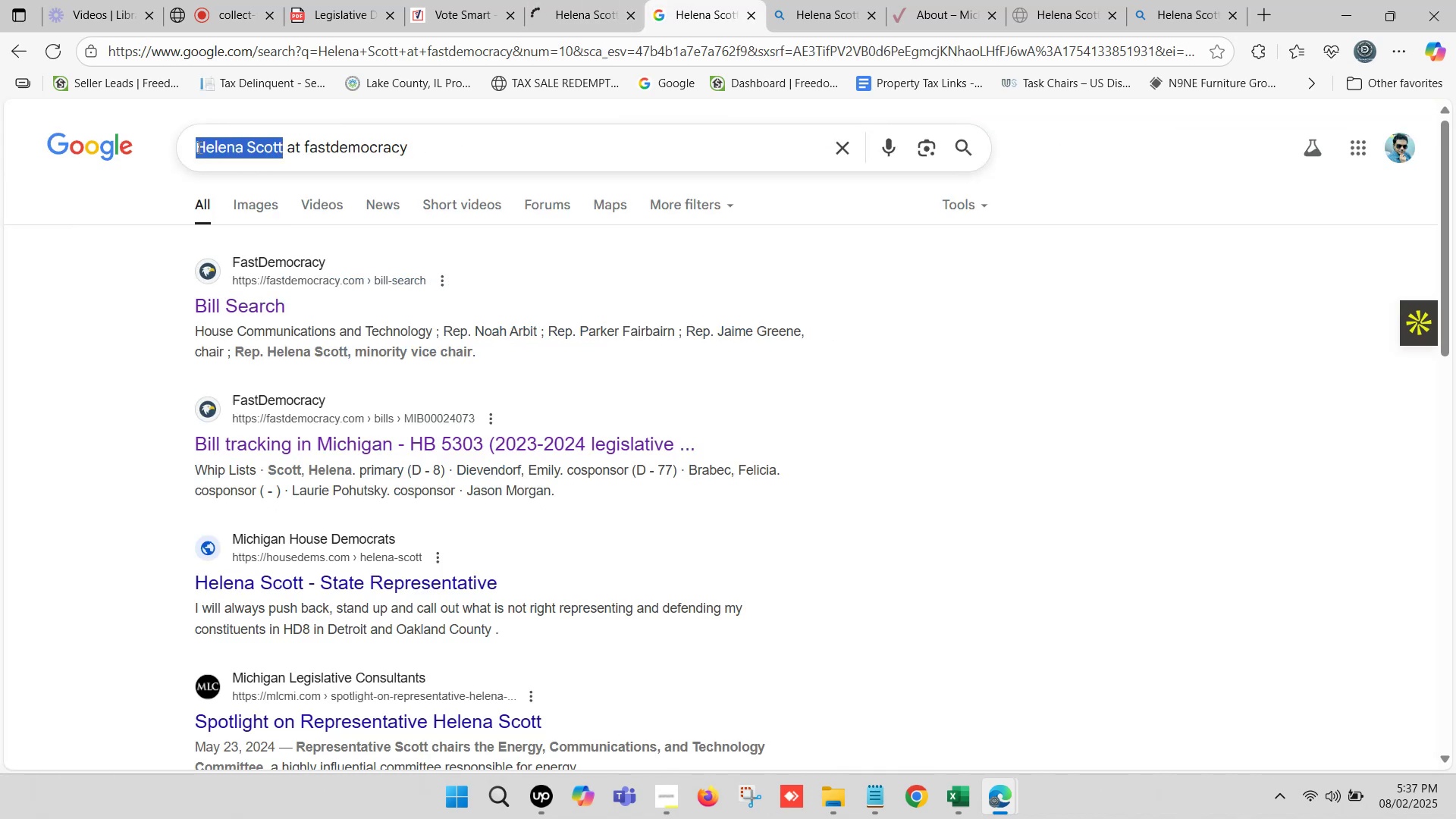 
key(Control+ControlLeft)
 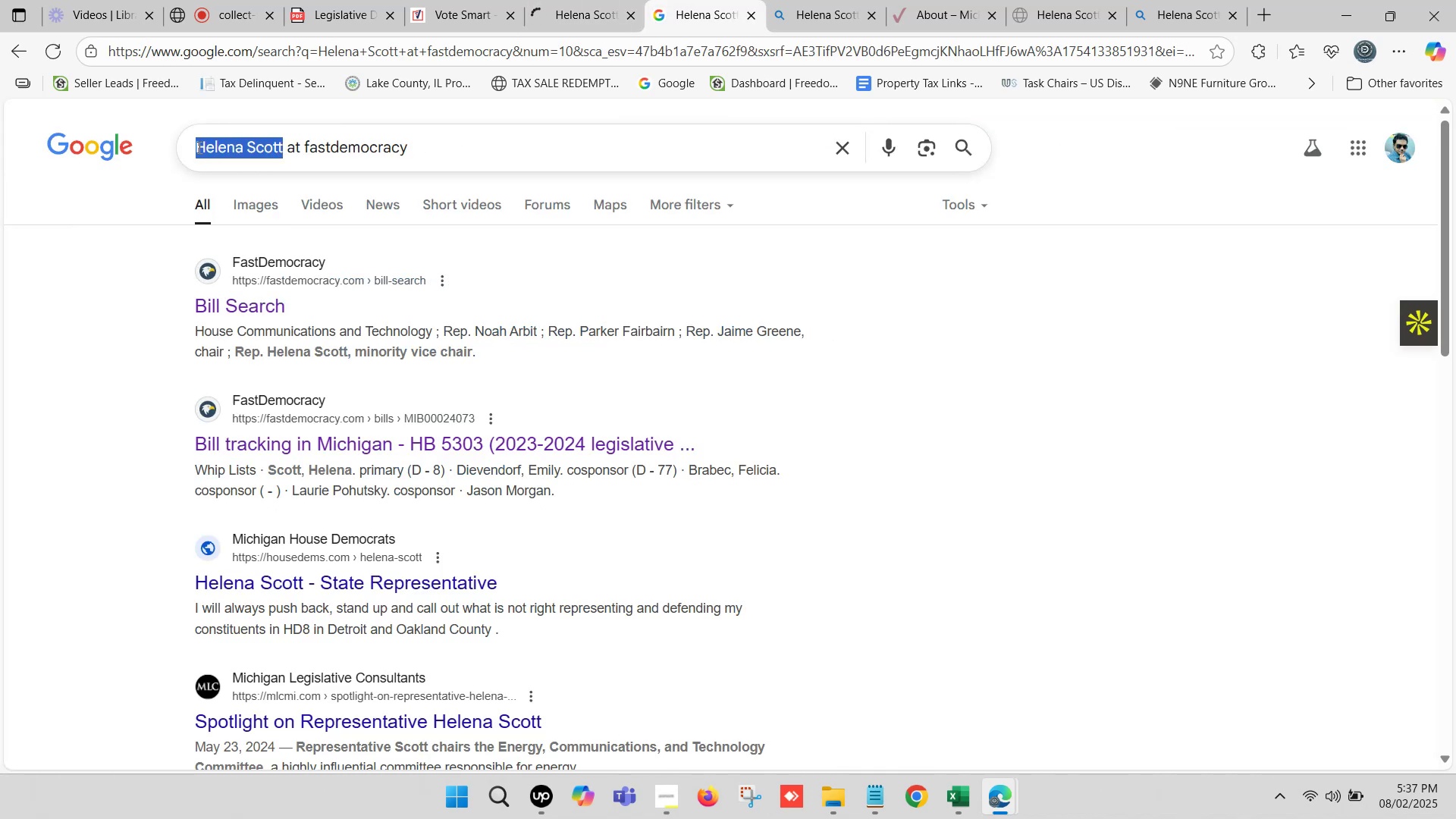 
key(Control+V)
 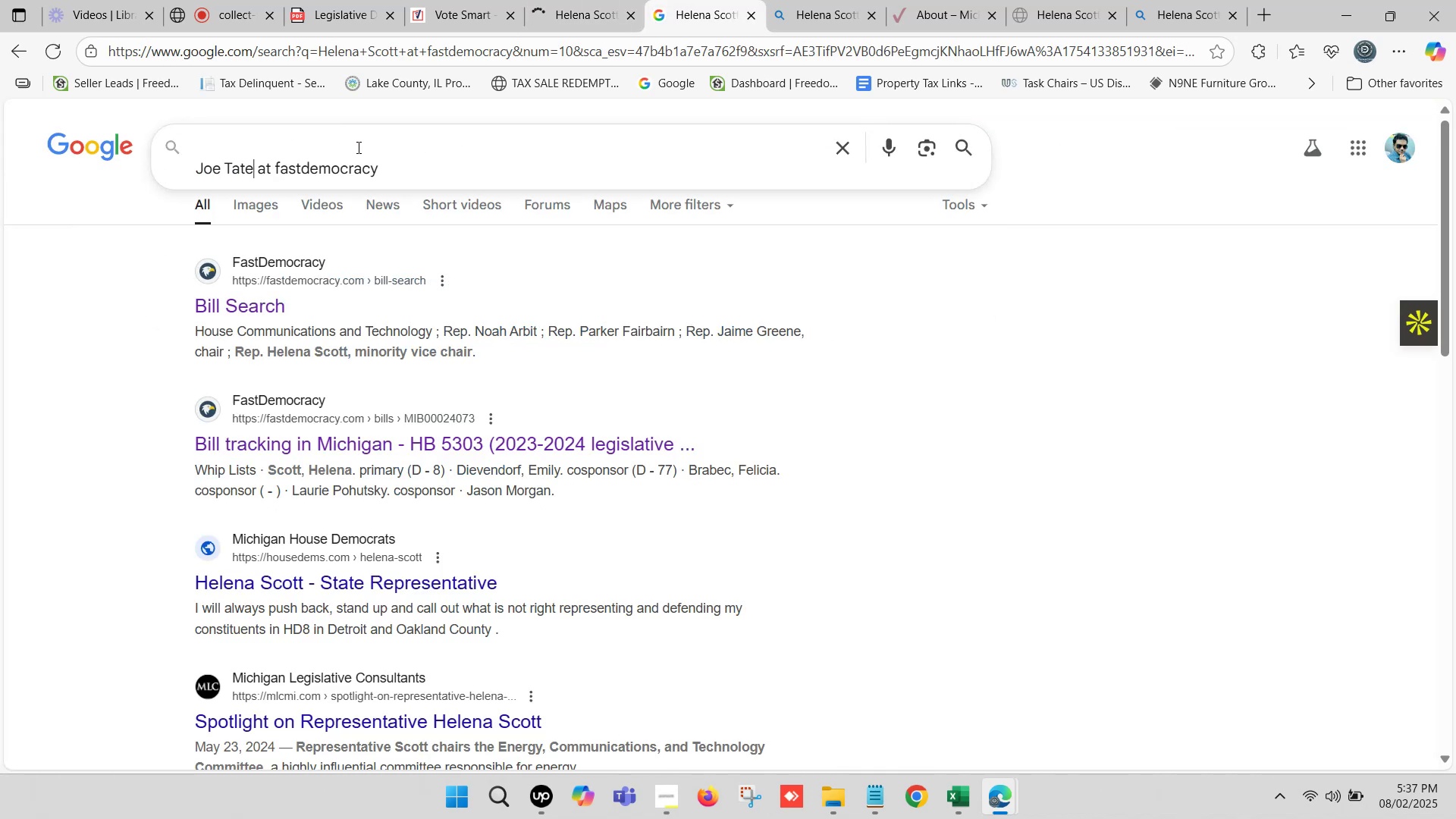 
key(Enter)
 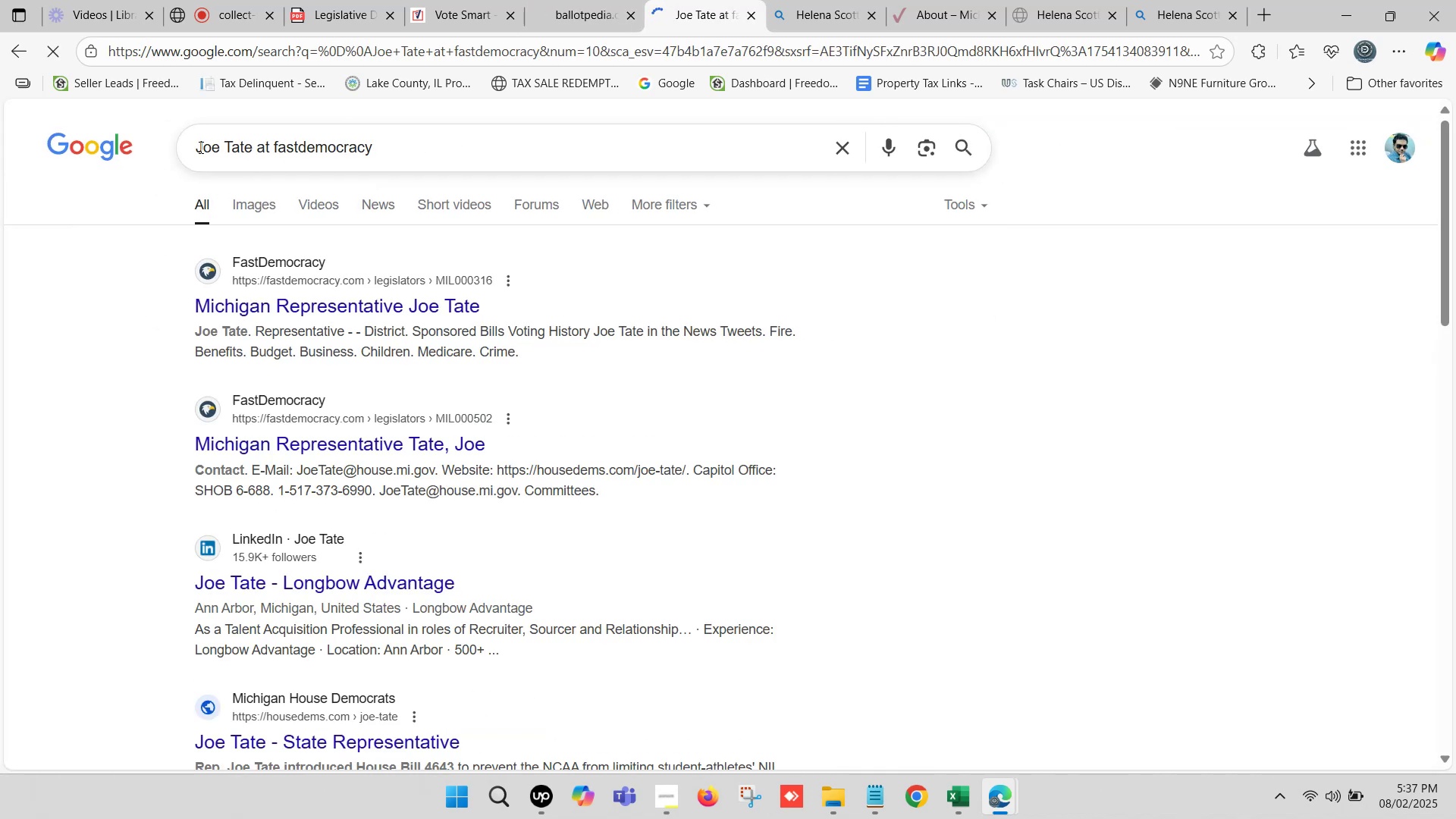 
left_click([195, 142])
 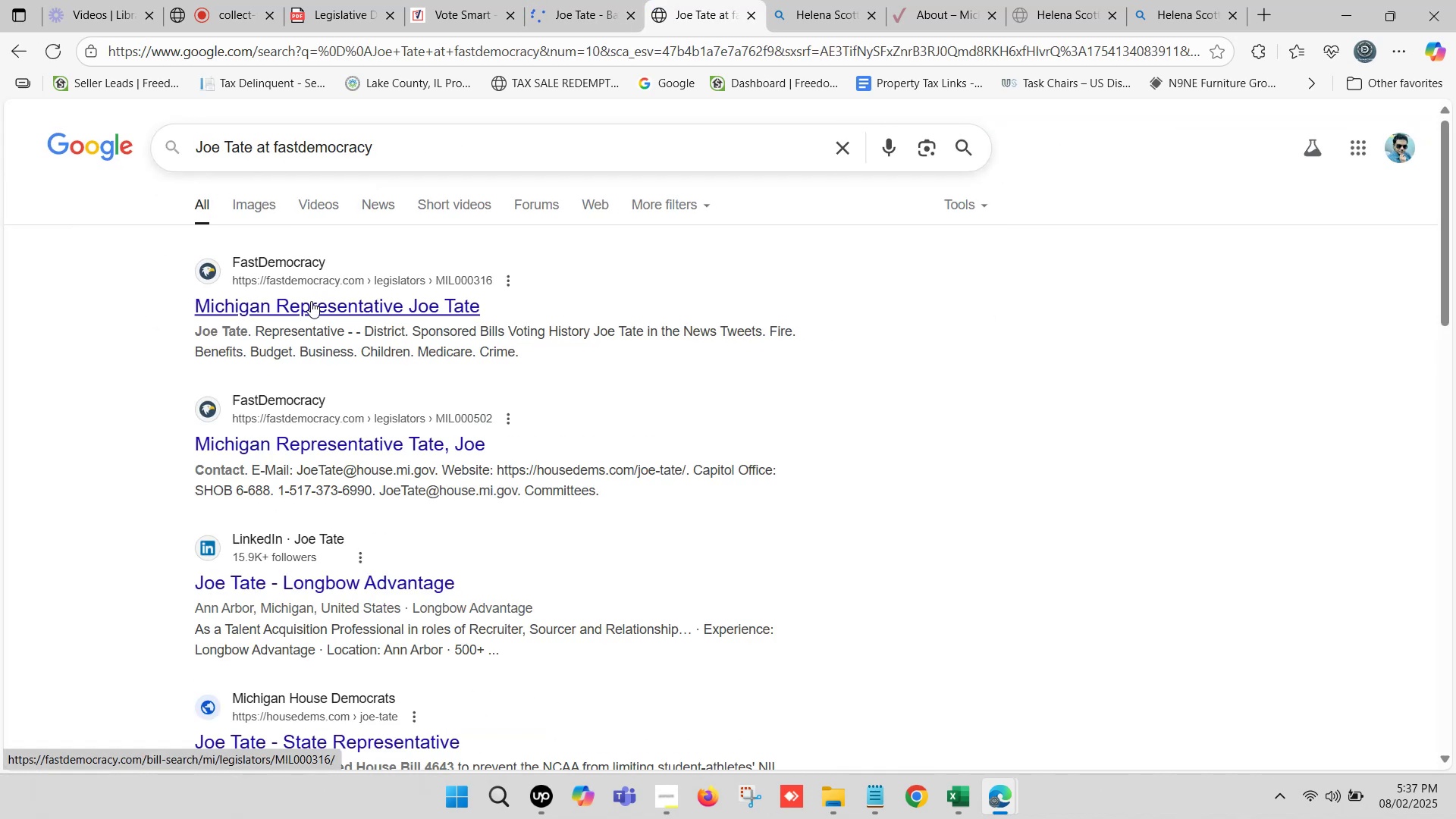 
hold_key(key=ControlLeft, duration=1.53)
left_click([309, 303])
 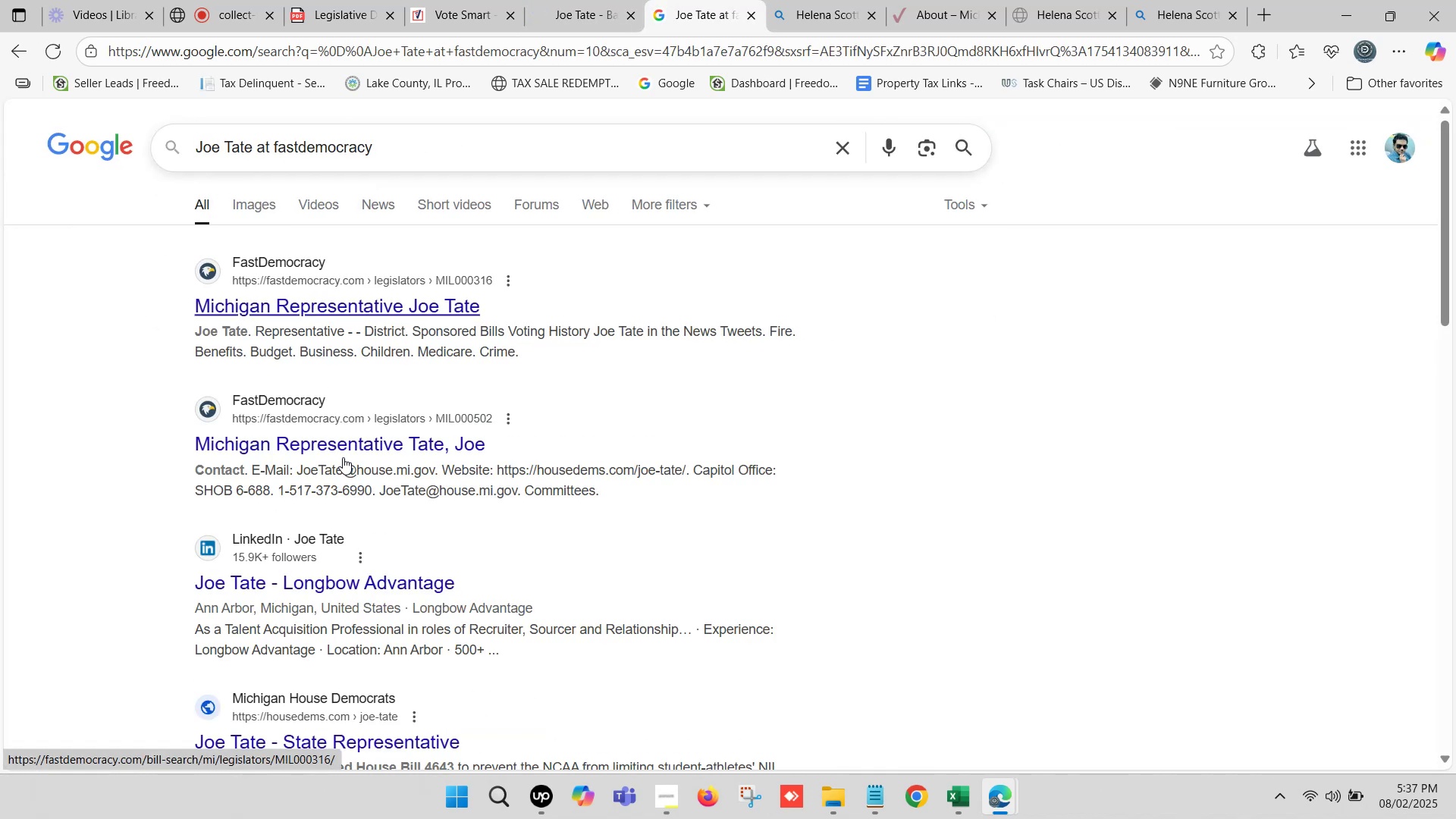 
hold_key(key=ControlLeft, duration=0.88)
left_click([352, 445])
 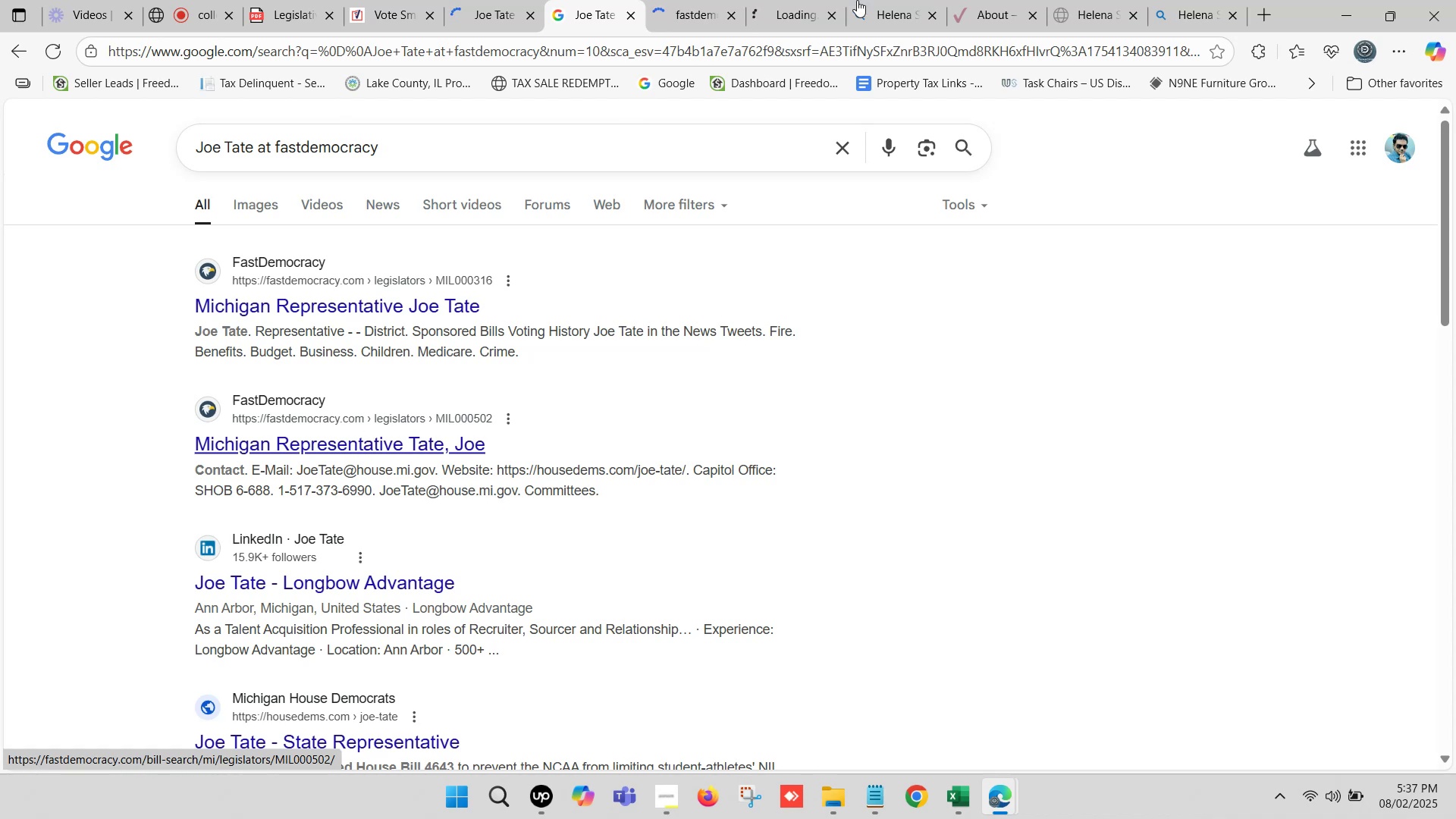 
double_click([902, 0])
 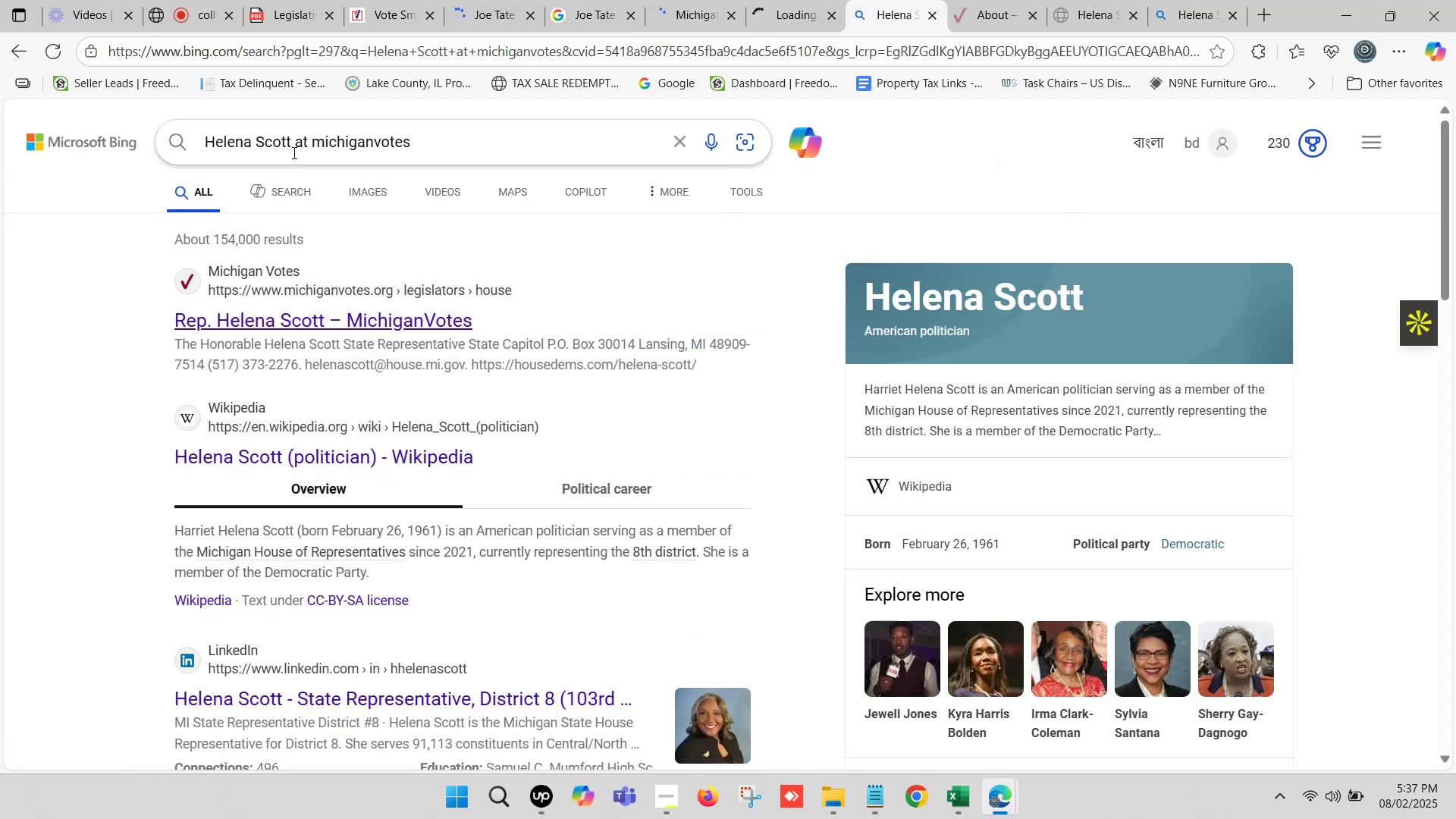 
left_click_drag(start_coordinate=[292, 137], to_coordinate=[208, 137])
 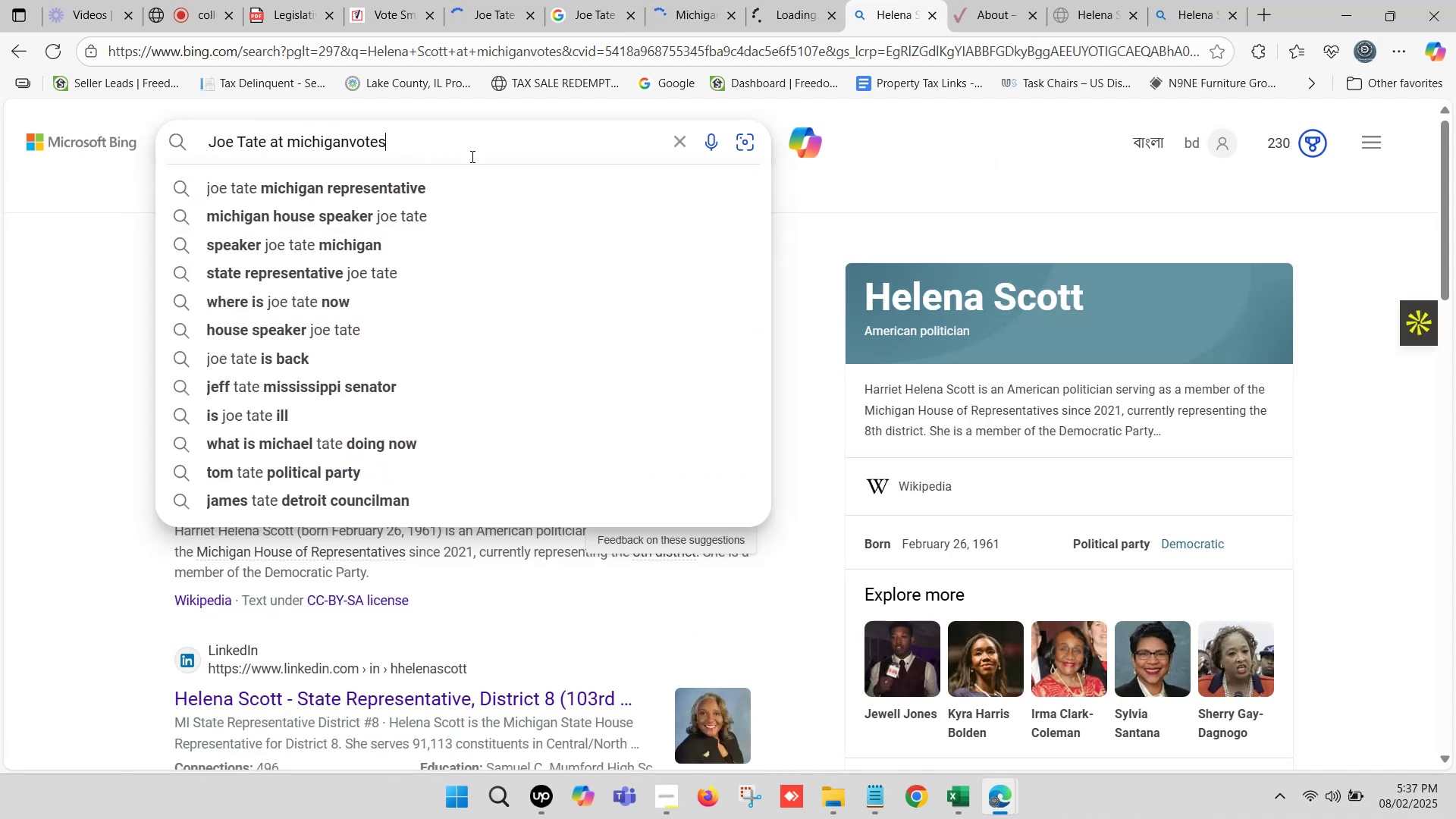 
key(Control+ControlLeft)
 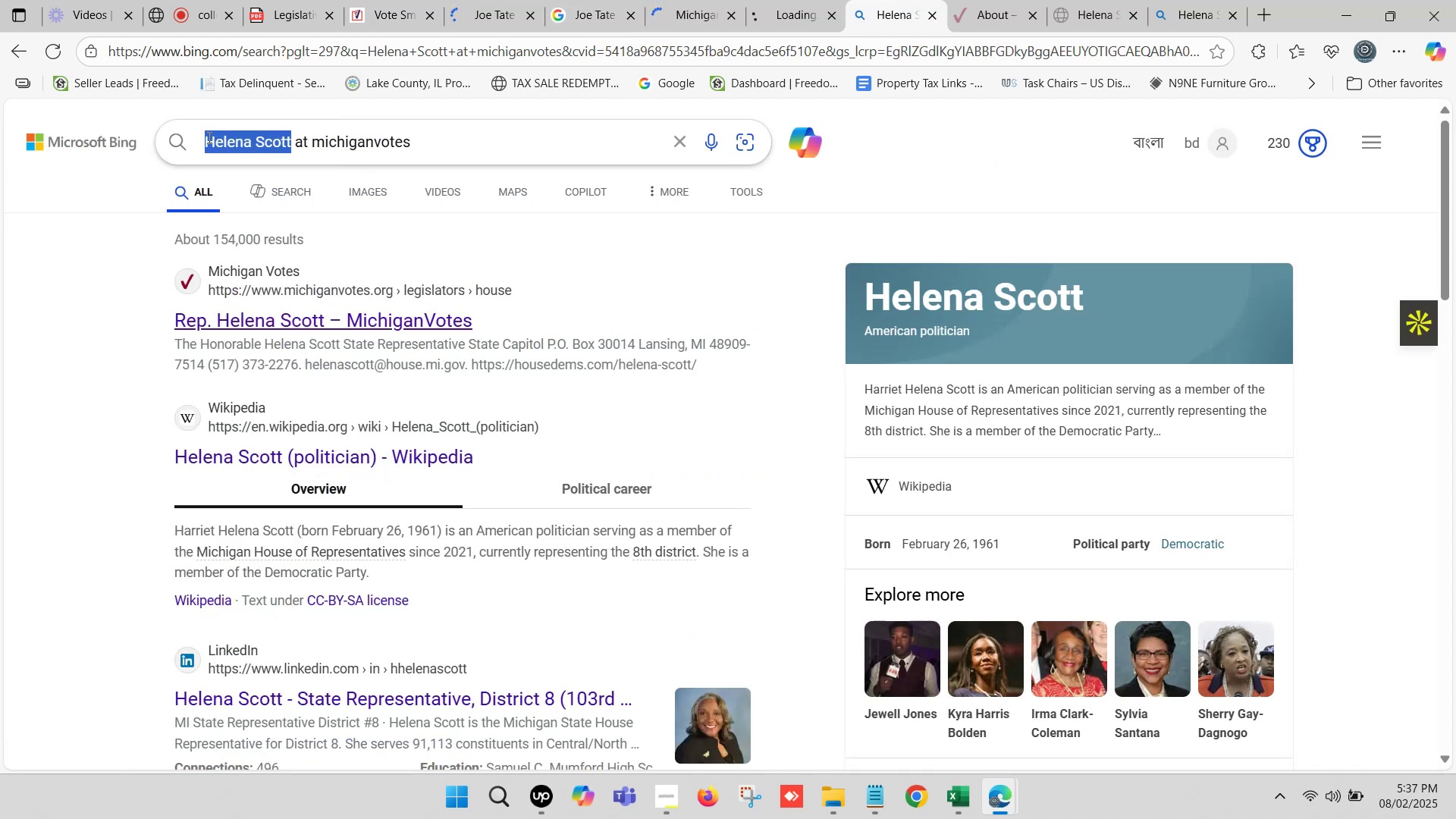 
key(Control+V)
 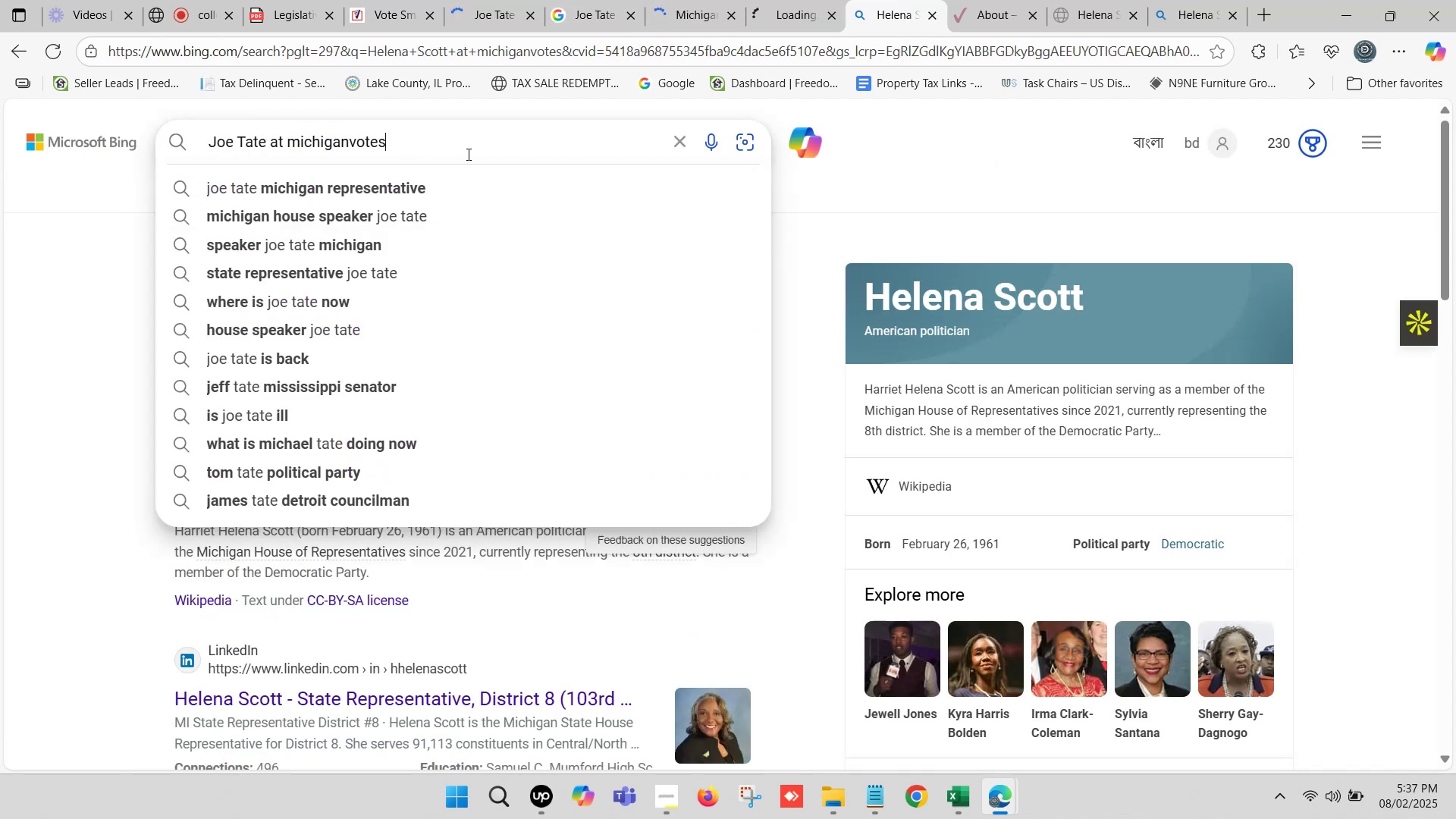 
key(Enter)
 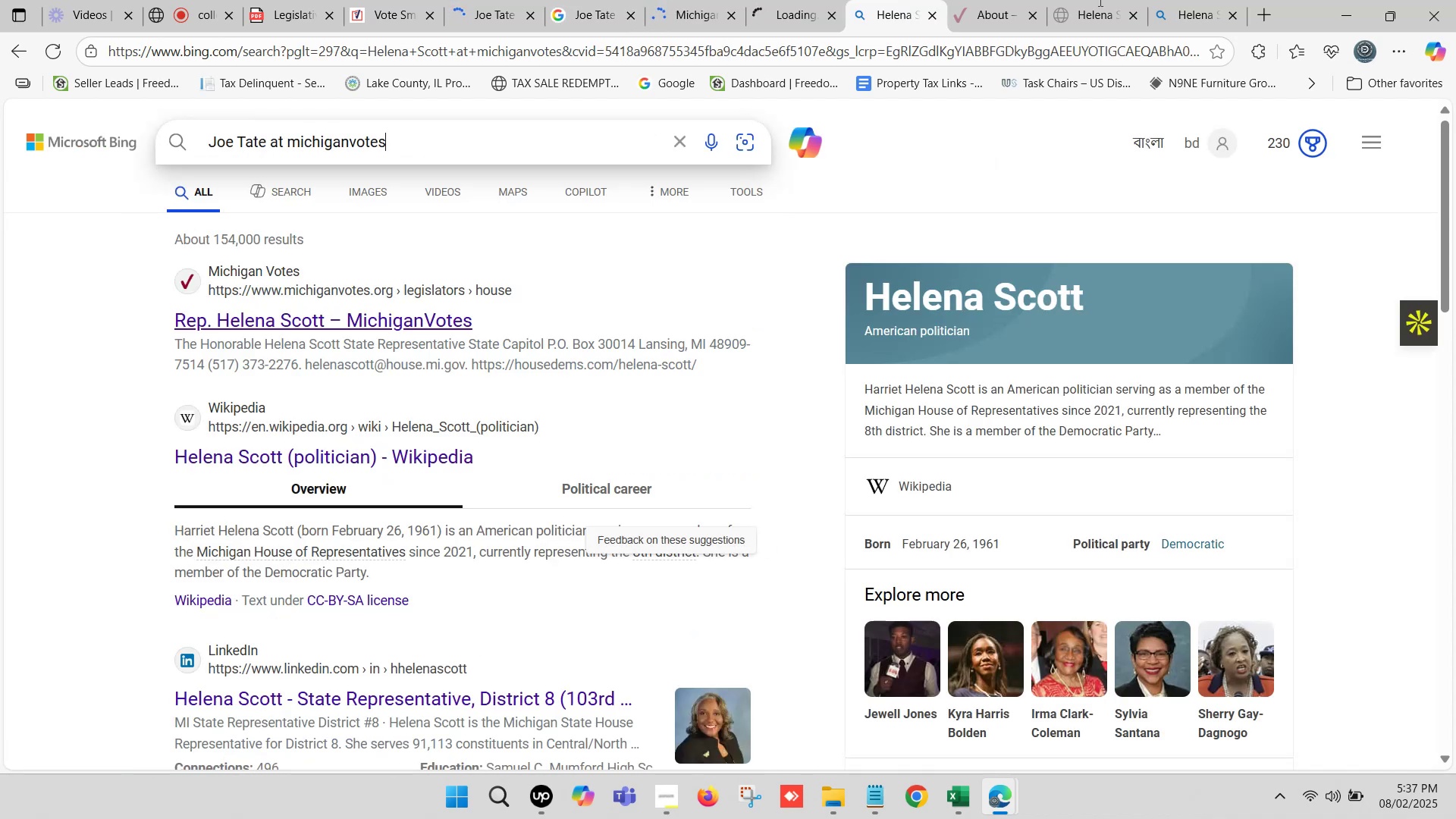 
left_click([1099, 0])
 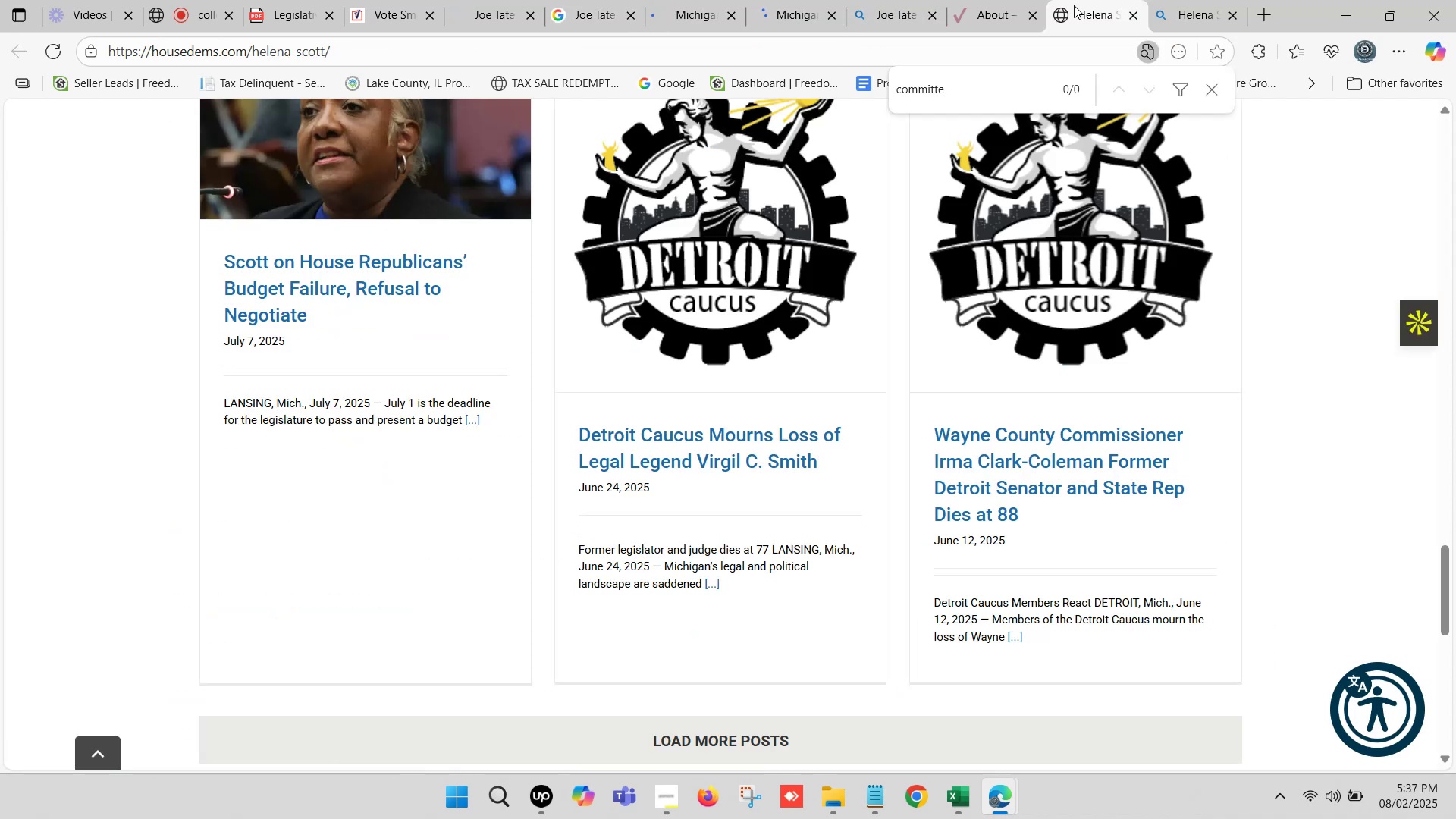 
left_click([1134, 17])
 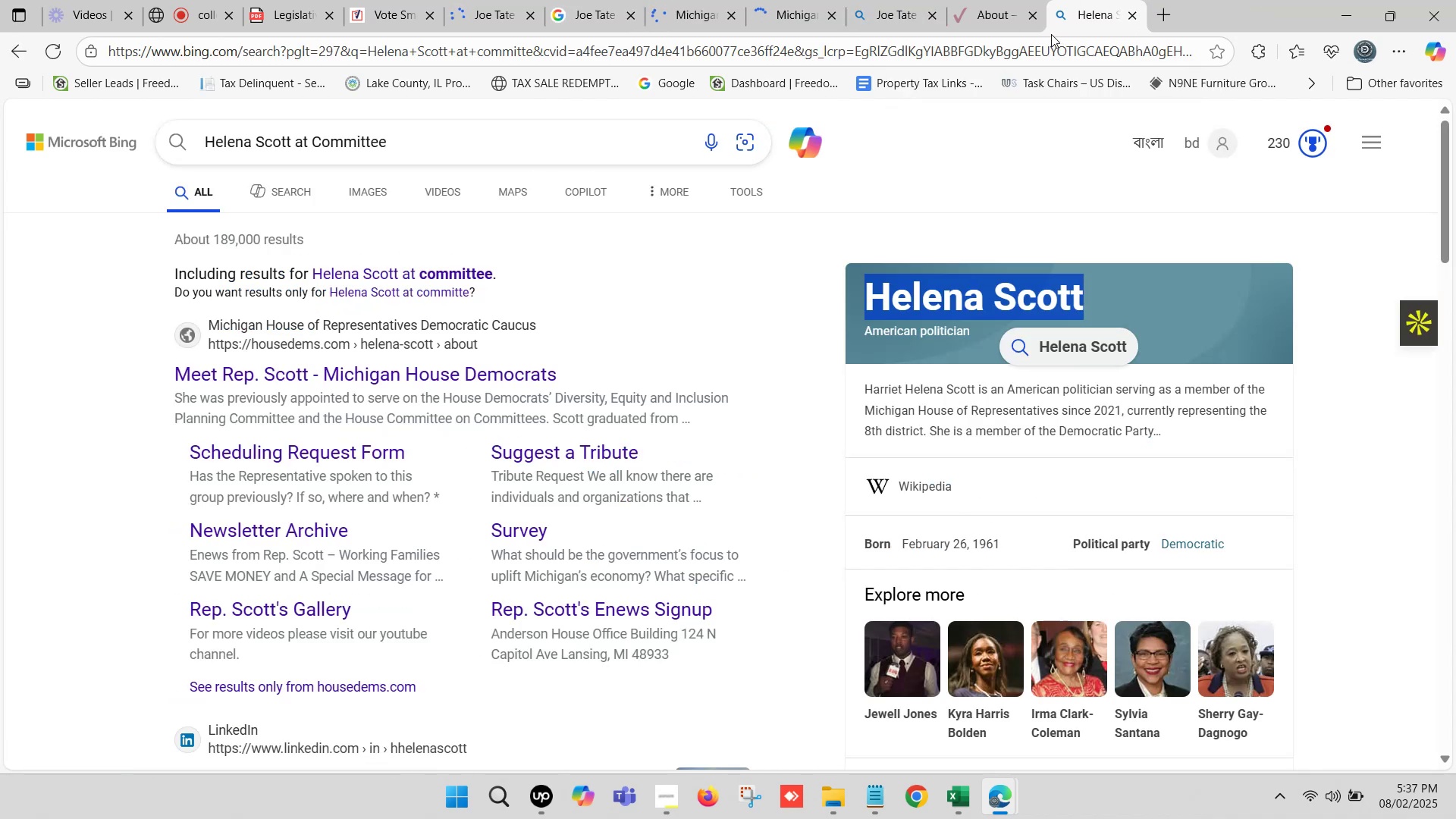 
left_click([1013, 6])
 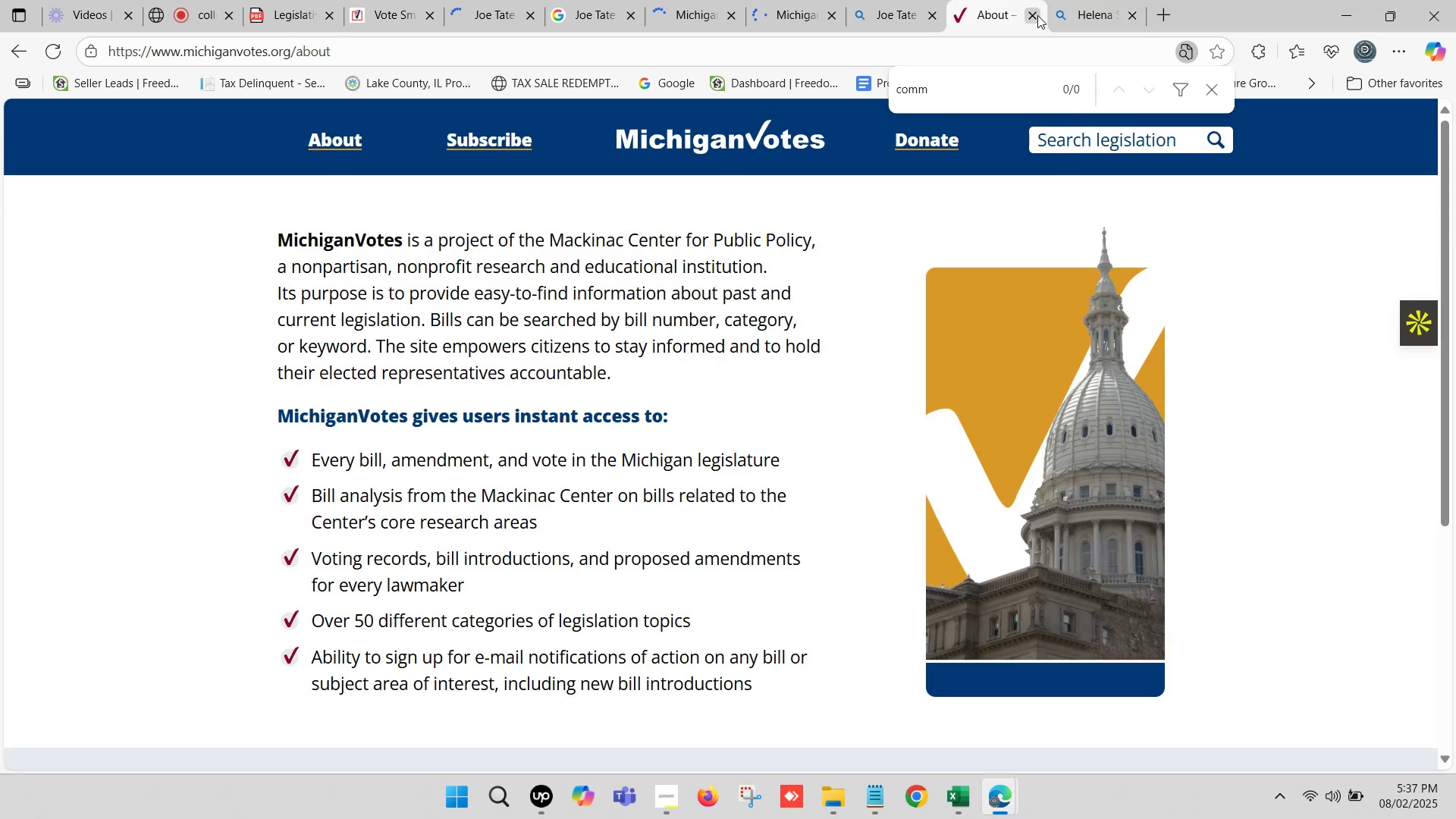 
left_click([1037, 15])
 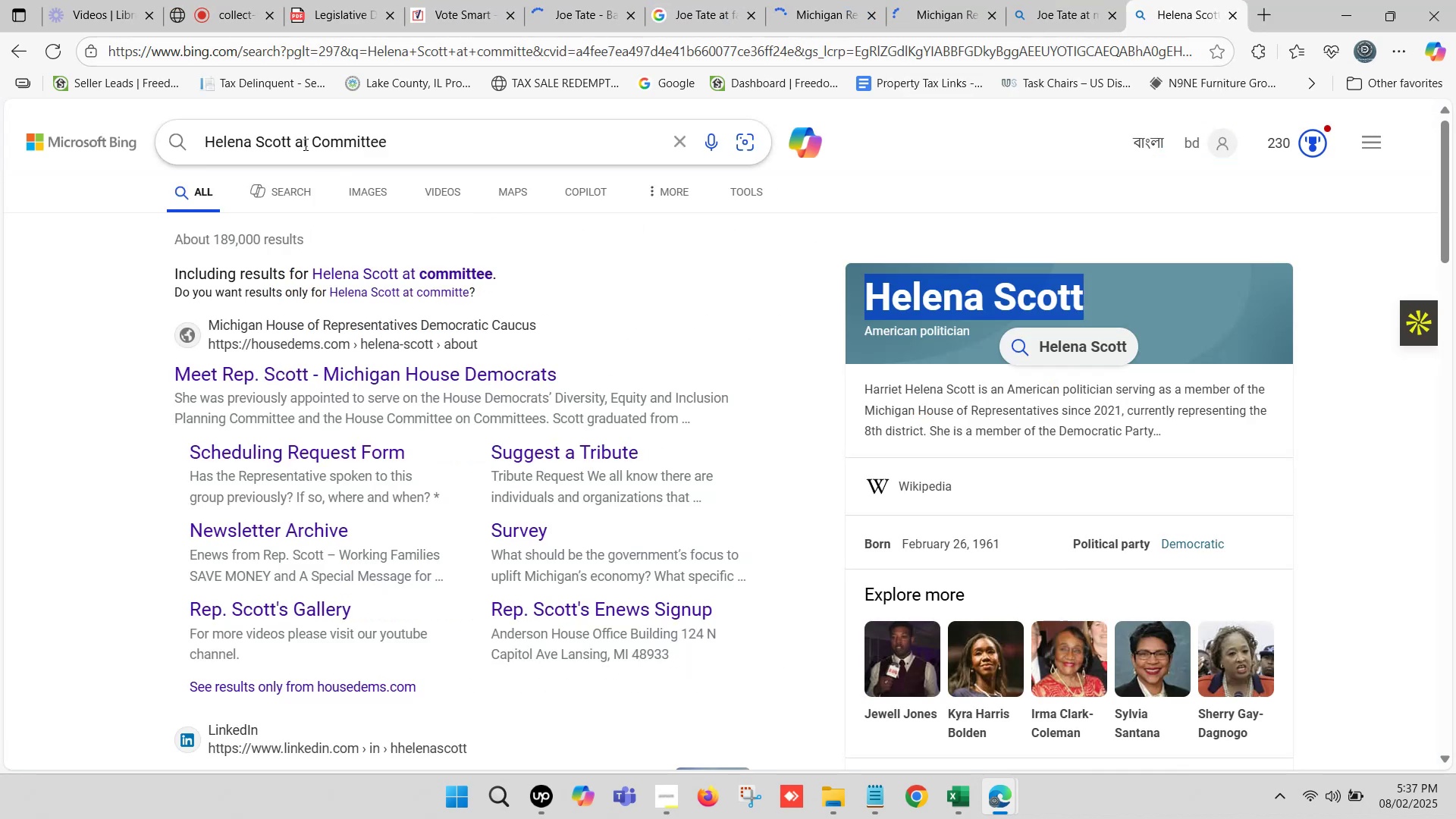 
left_click_drag(start_coordinate=[293, 136], to_coordinate=[207, 136])
 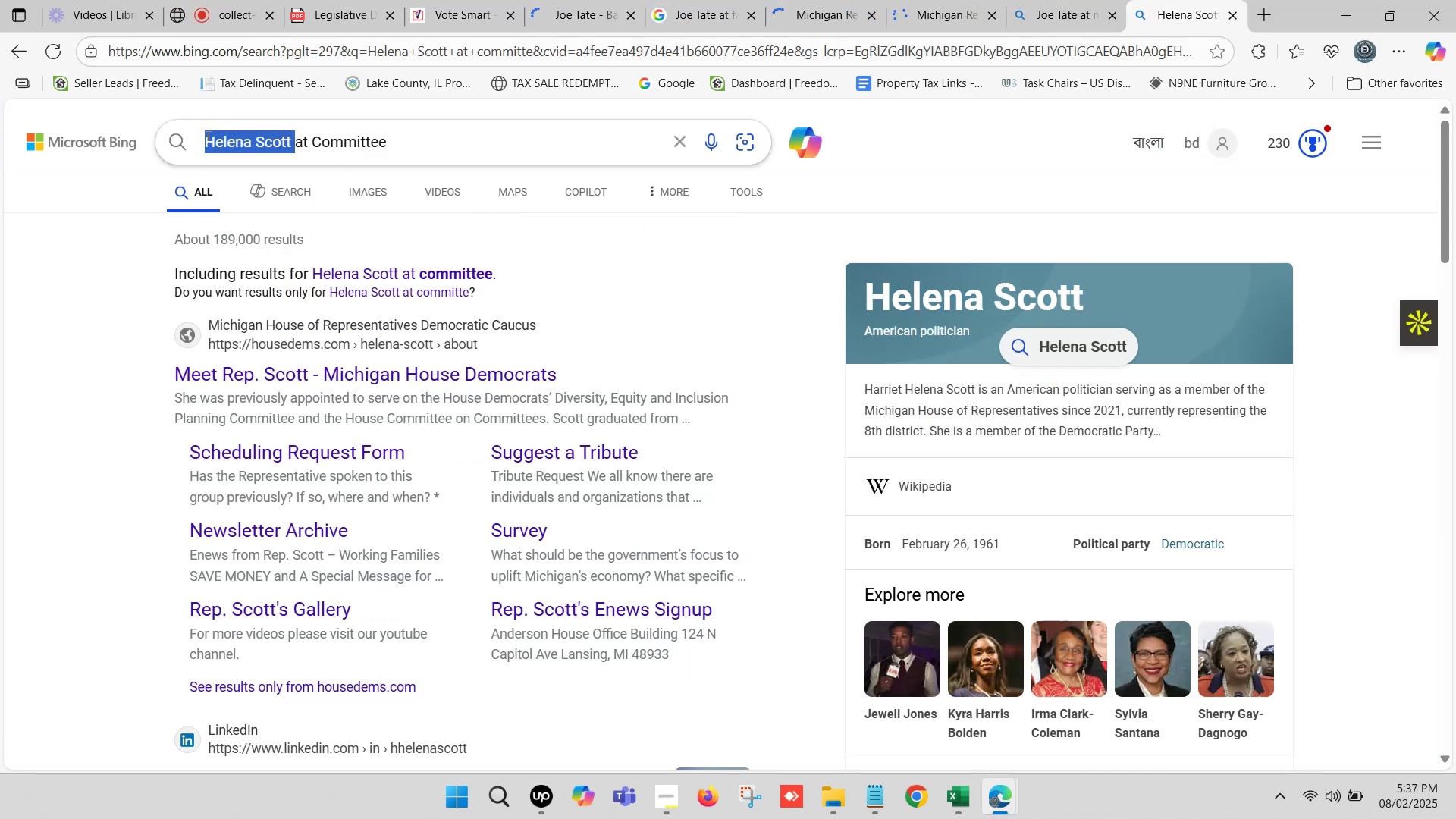 
key(Control+ControlLeft)
 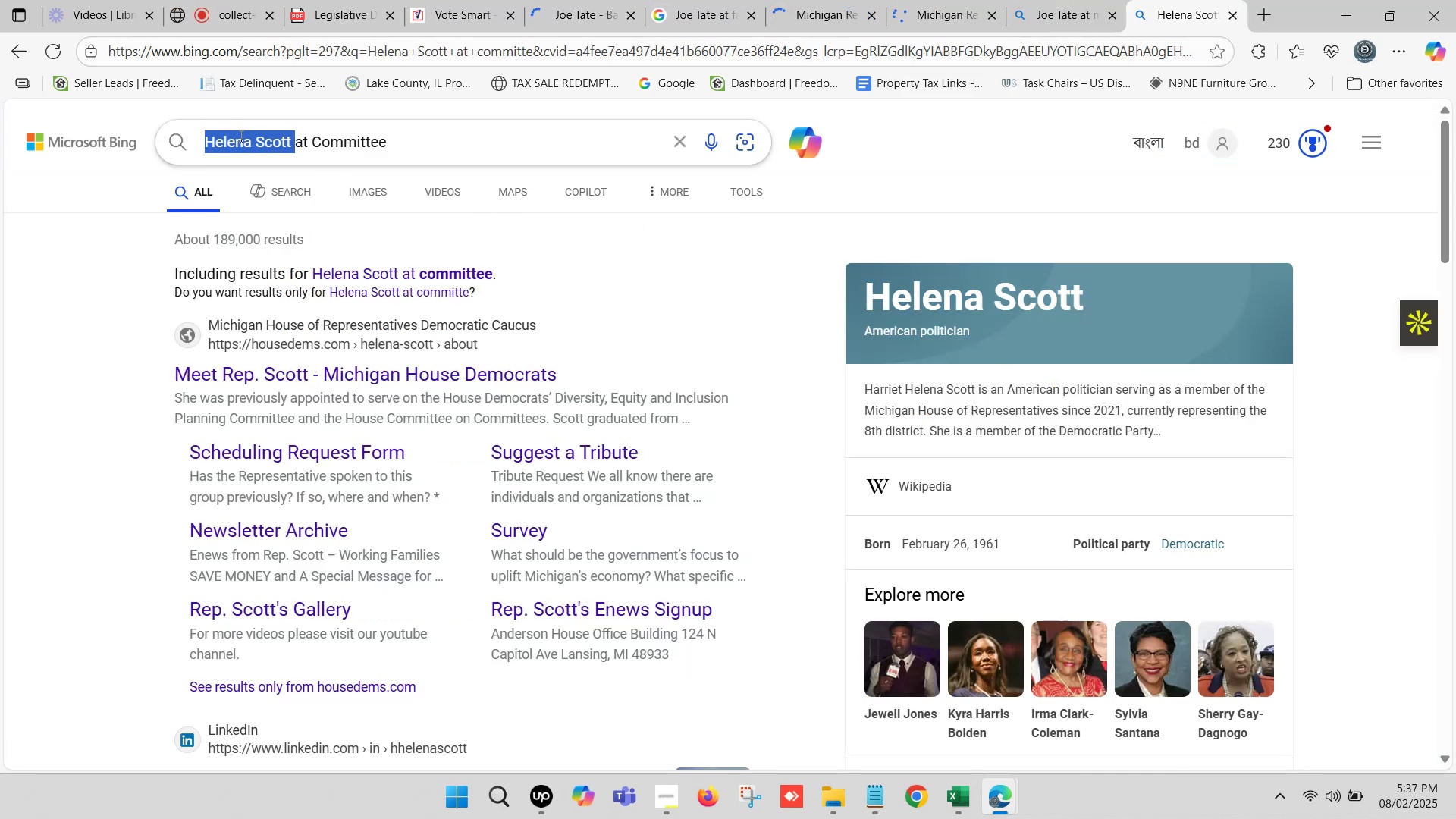 
key(Control+V)
 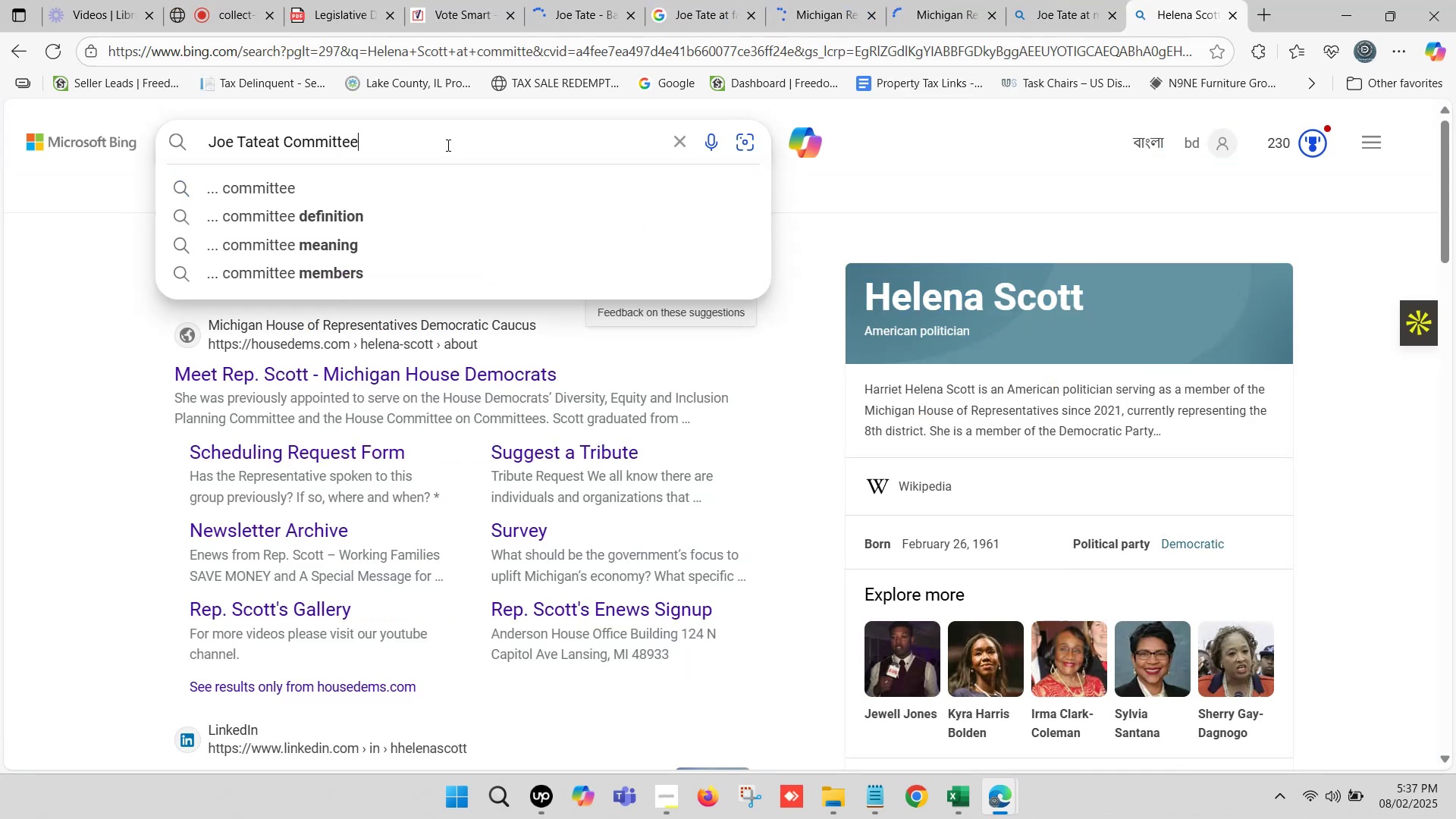 
key(Space)
 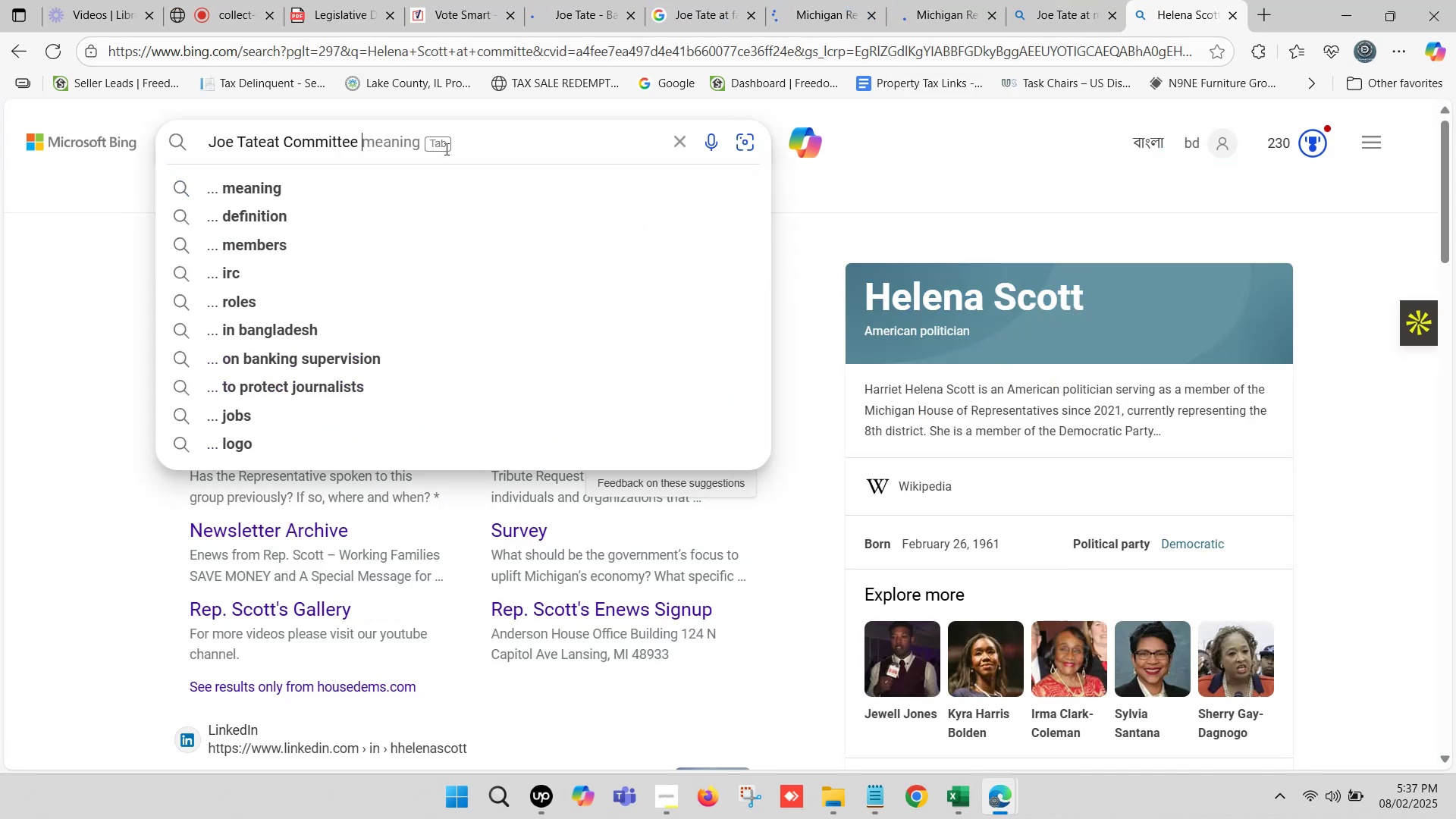 
hold_key(key=ControlLeft, duration=0.44)
 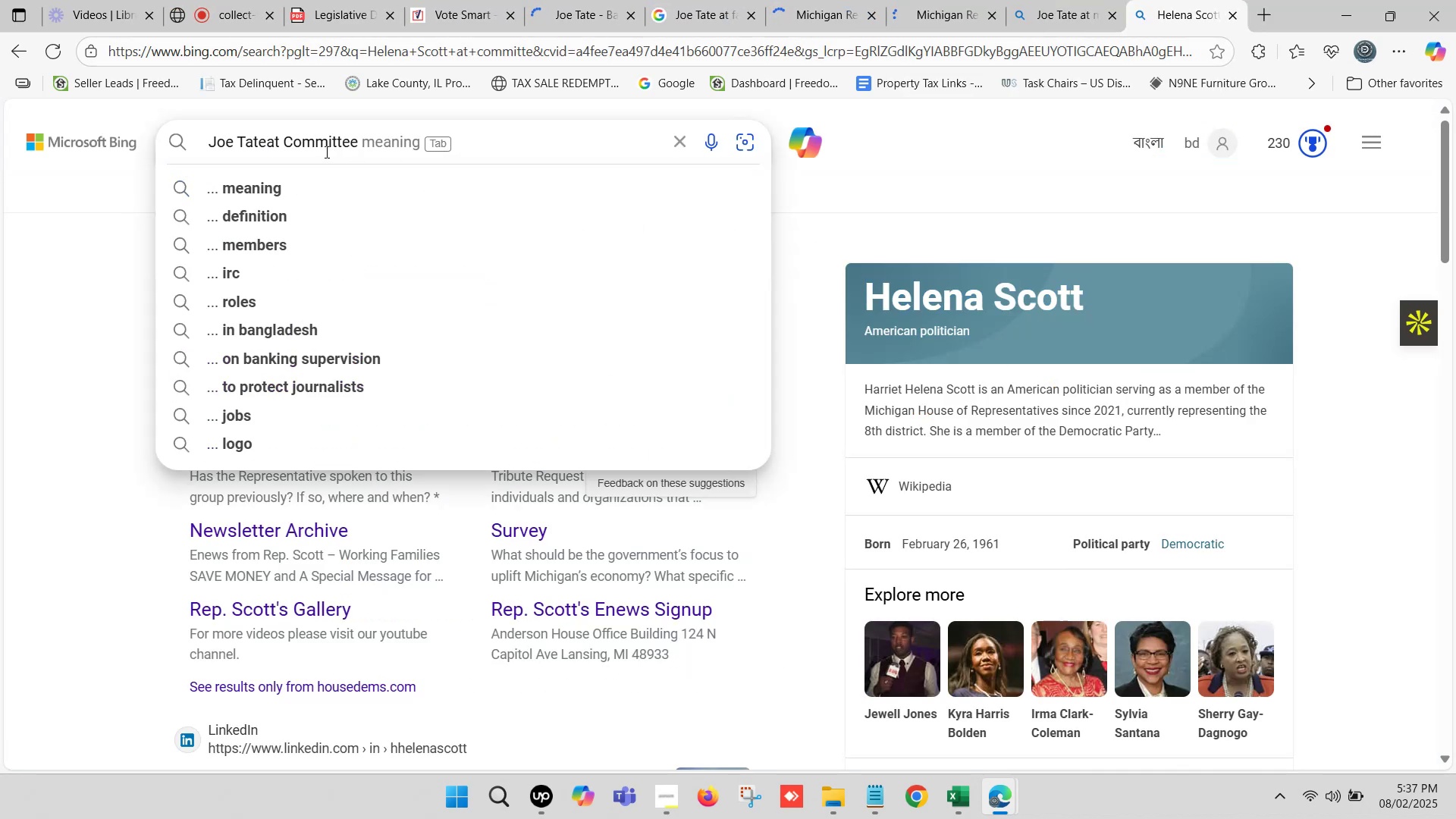 
key(Control+Z)
 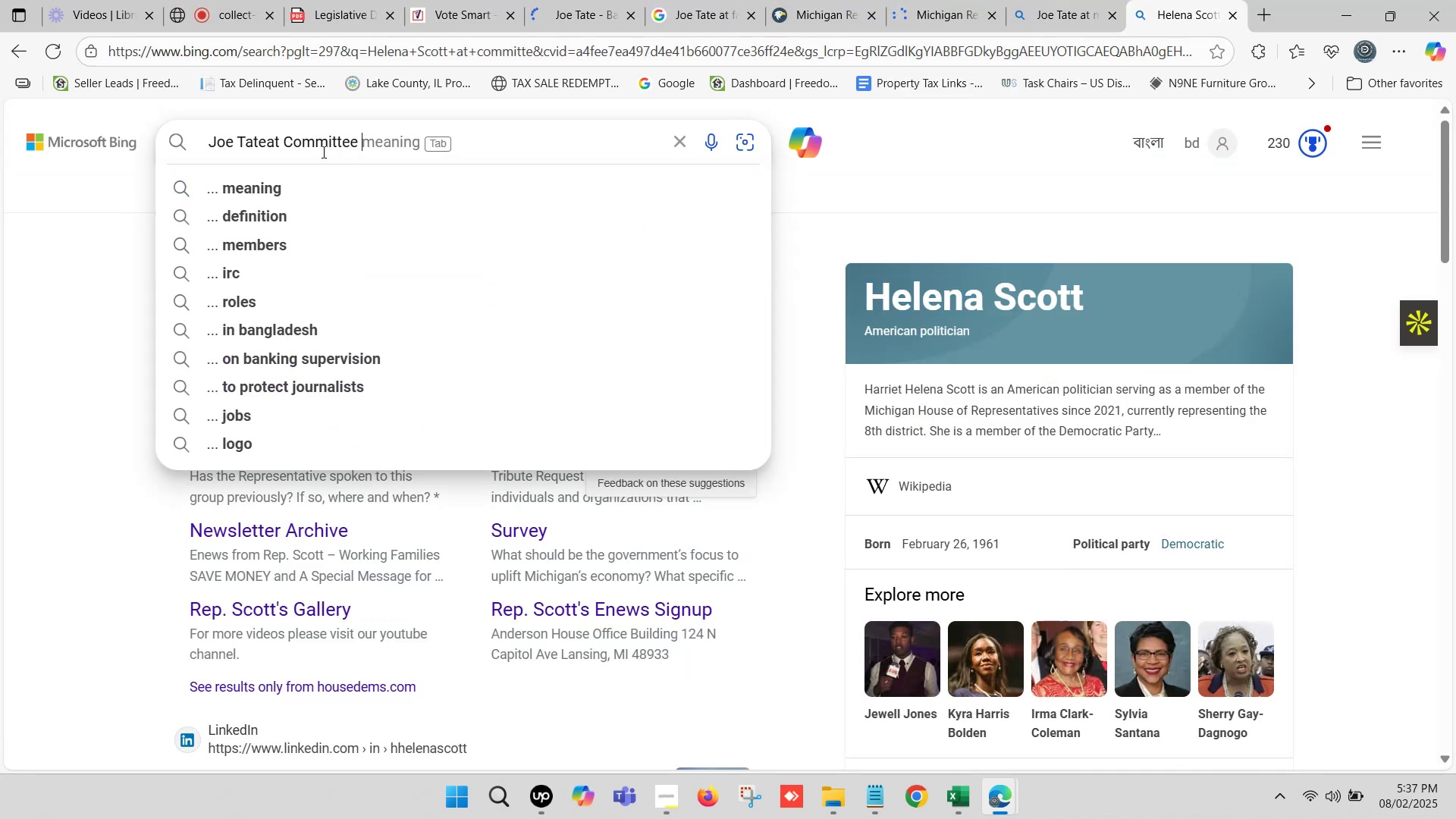 
key(Backspace)
 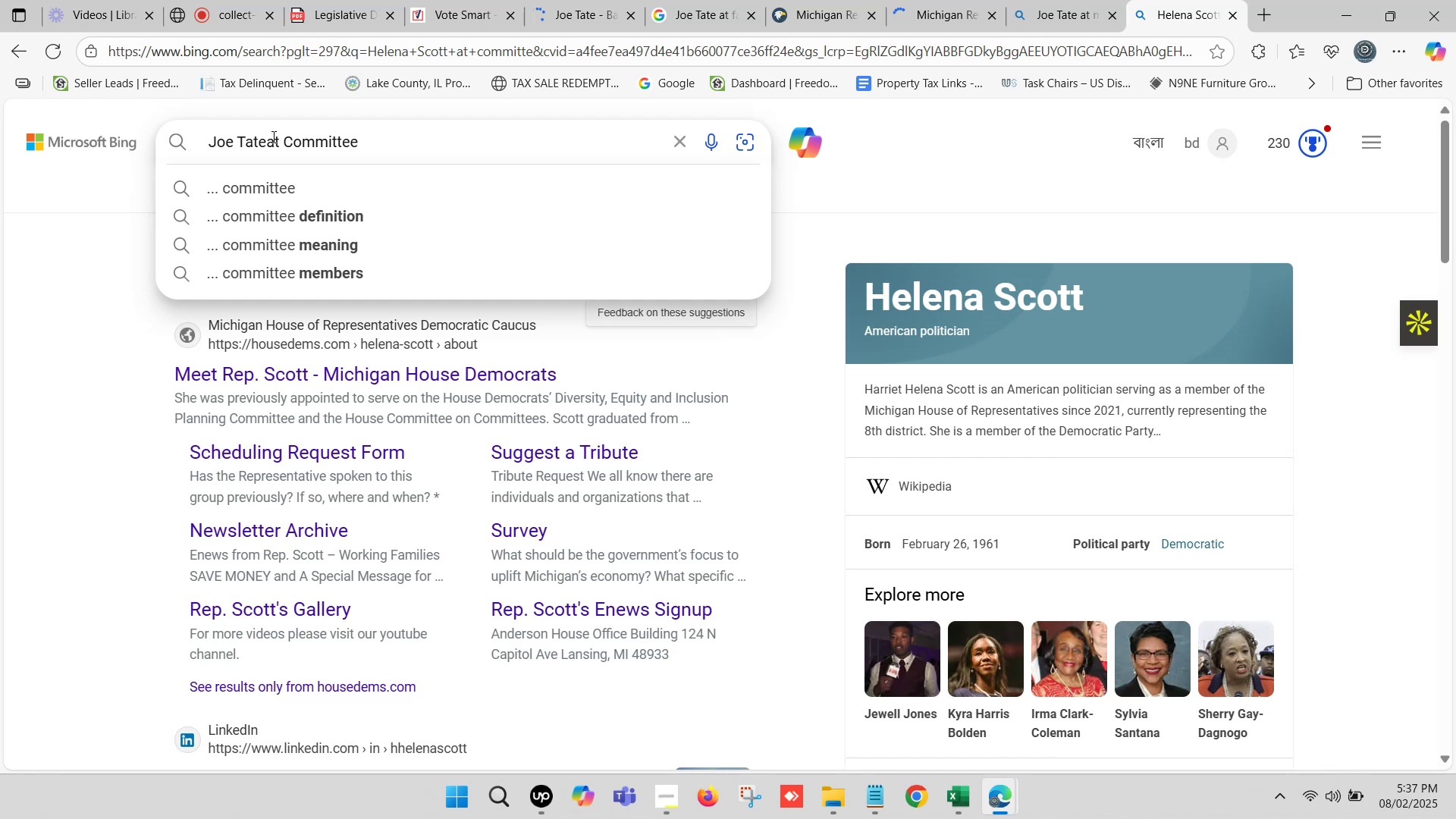 
left_click([267, 136])
 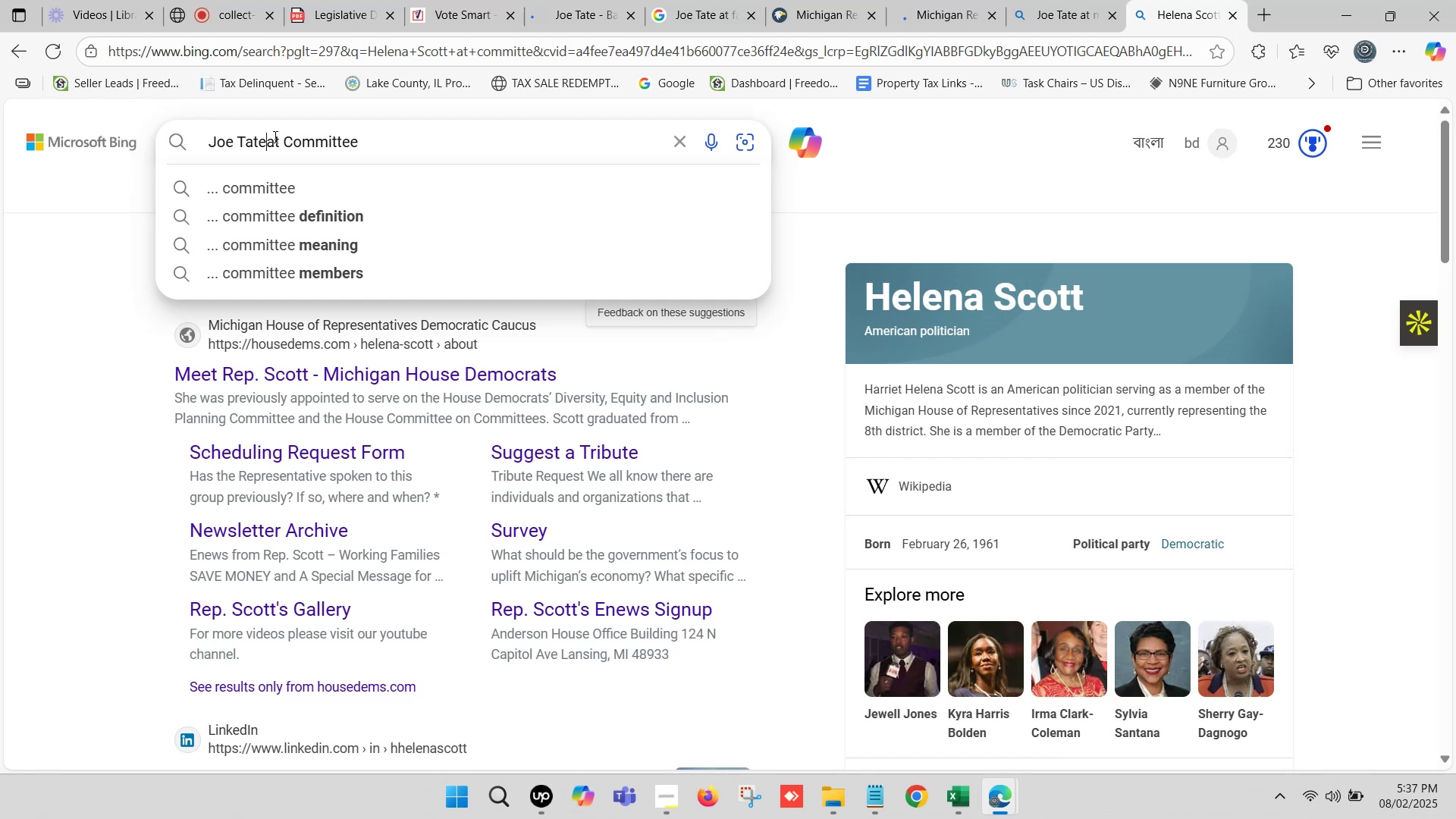 
key(Space)
 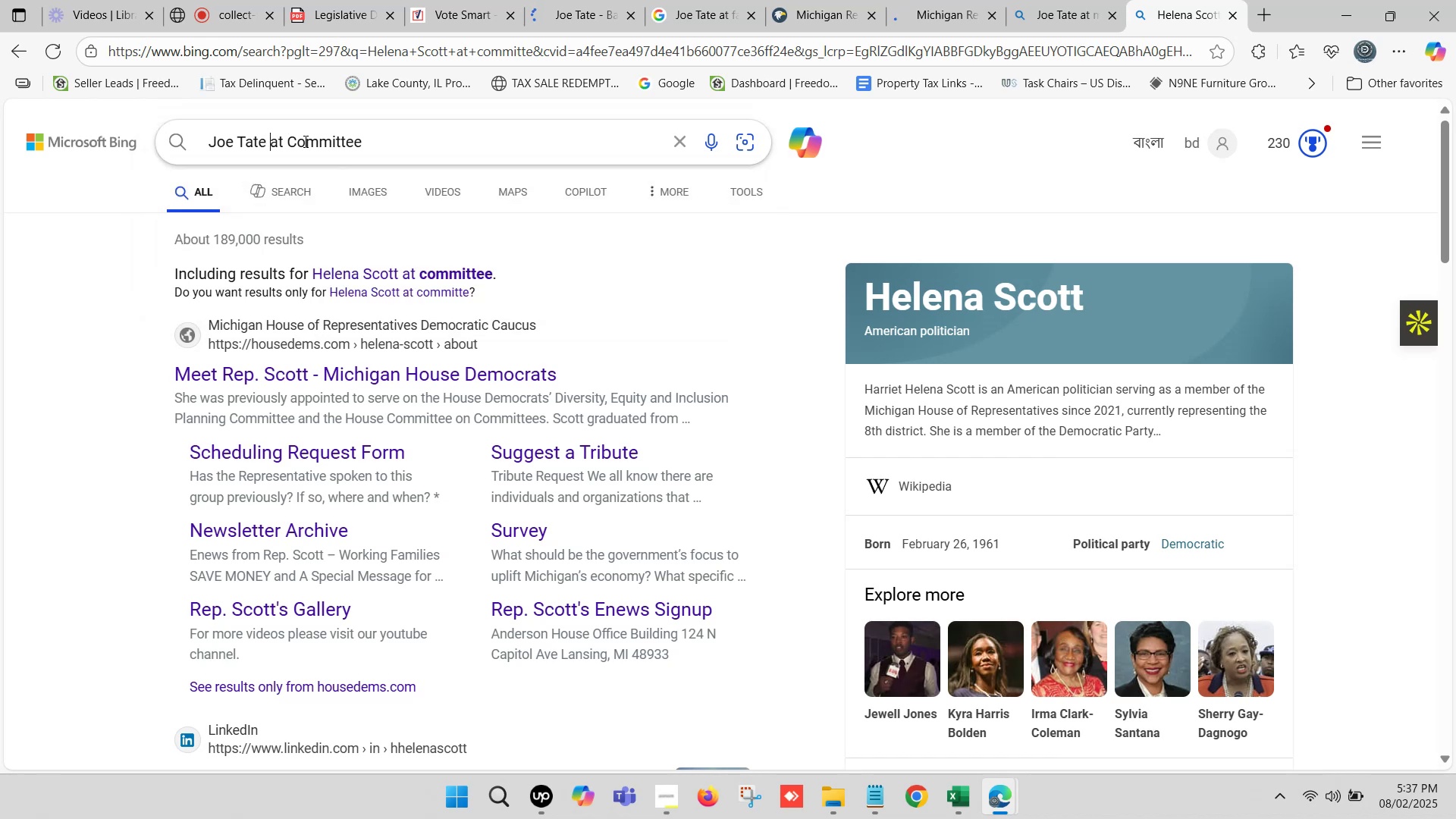 
key(Enter)
 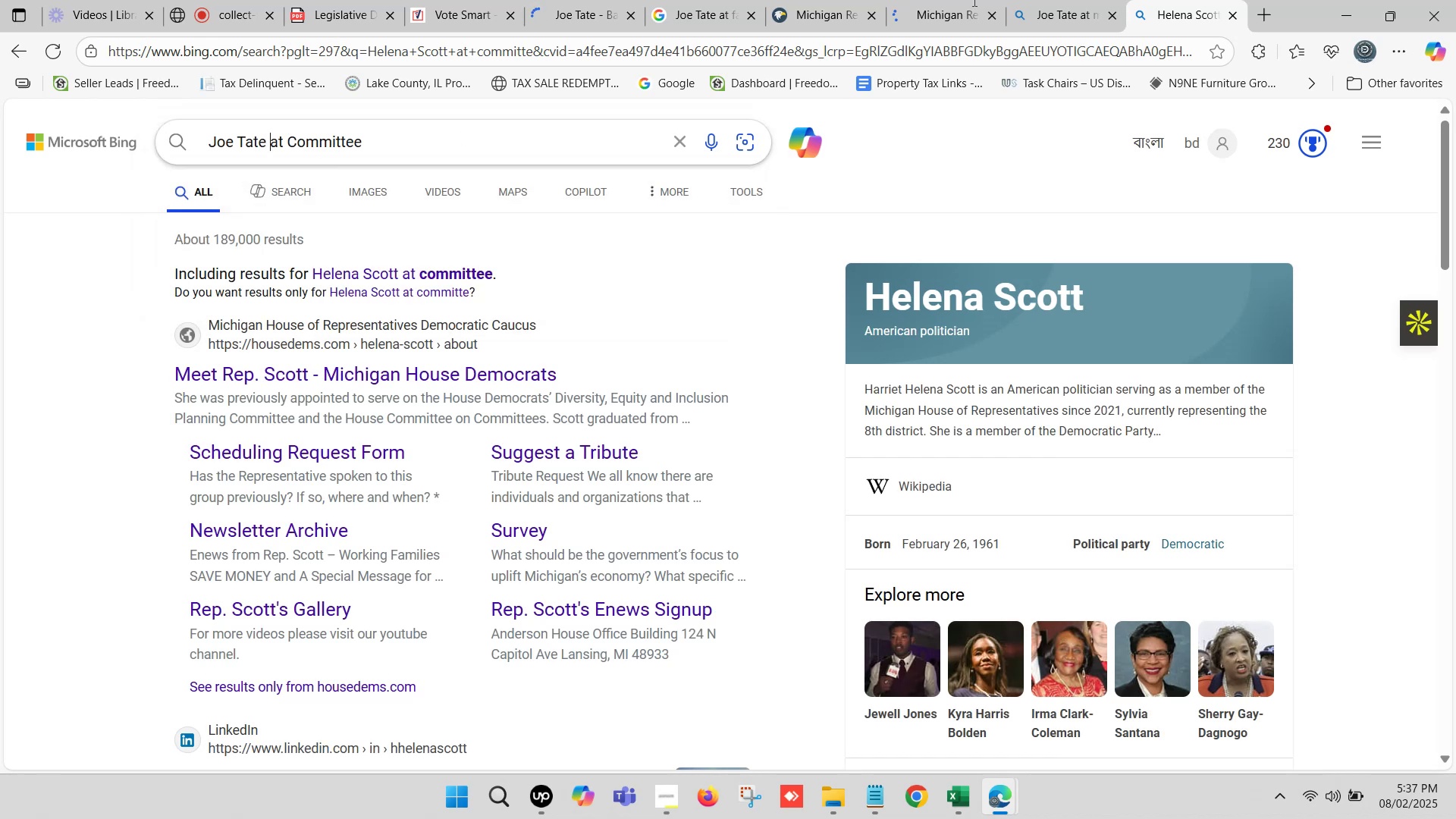 
left_click([971, 0])
 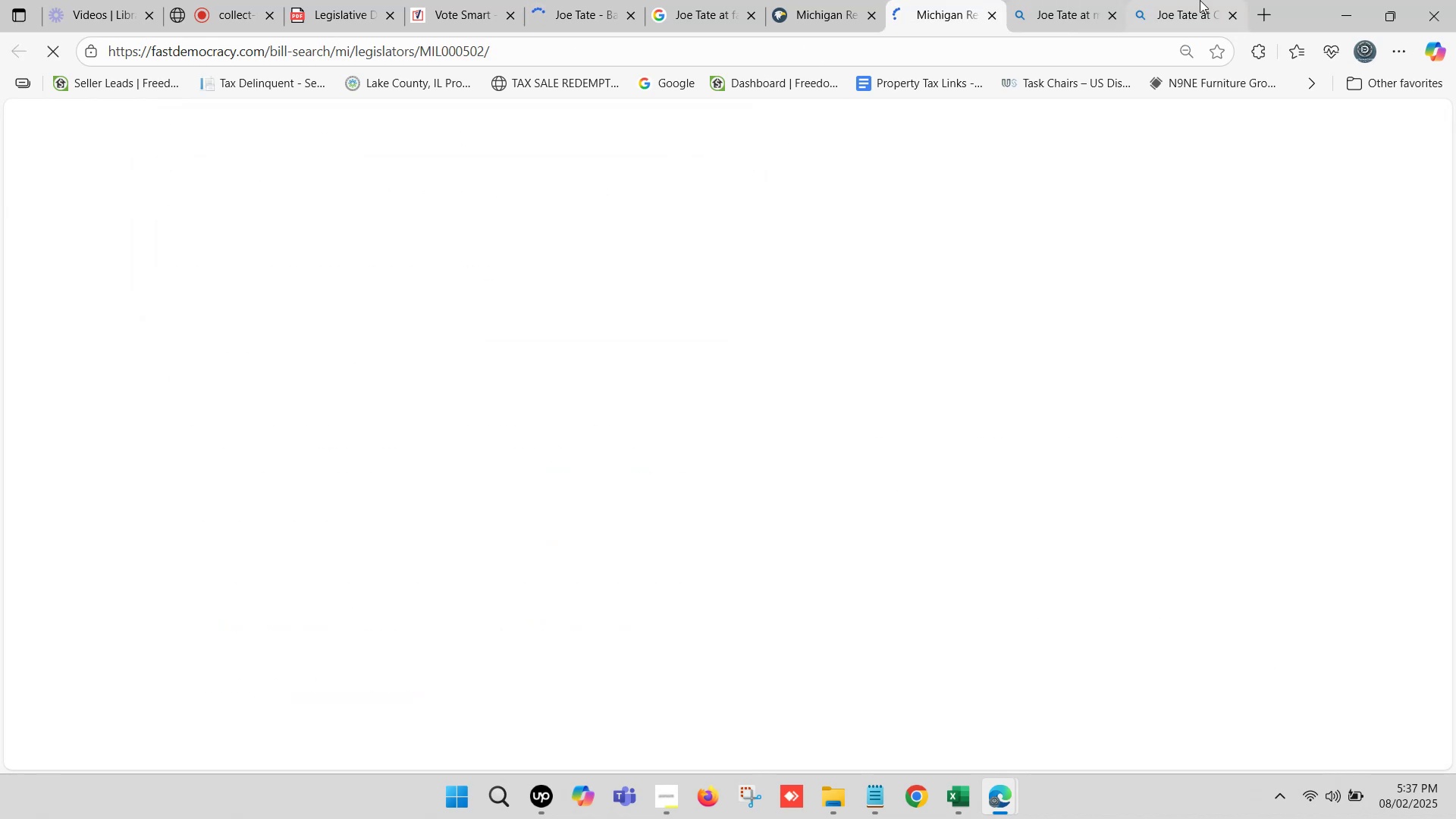 
double_click([1203, 0])
 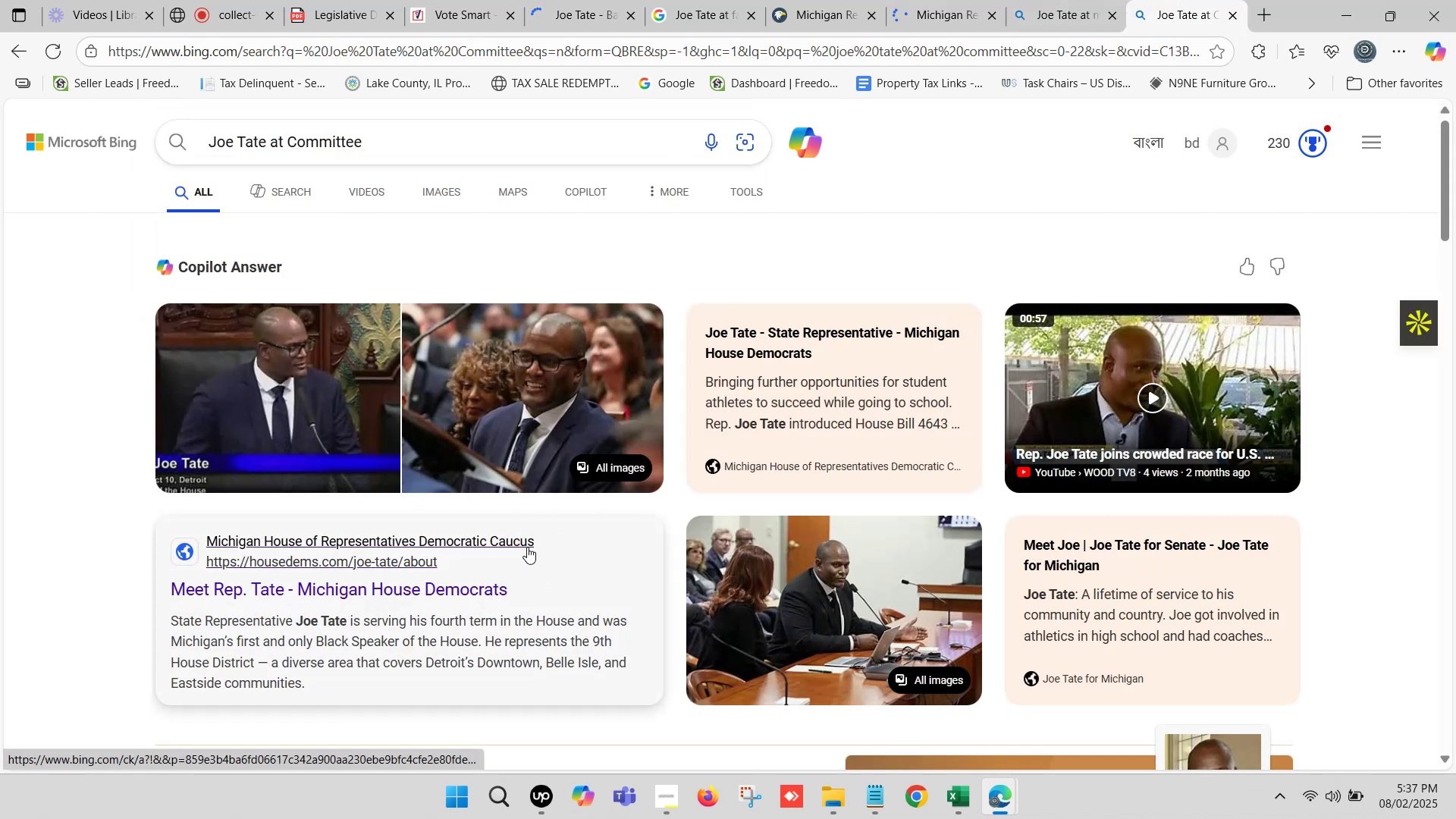 
scroll: coordinate [432, 435], scroll_direction: down, amount: 3.0
 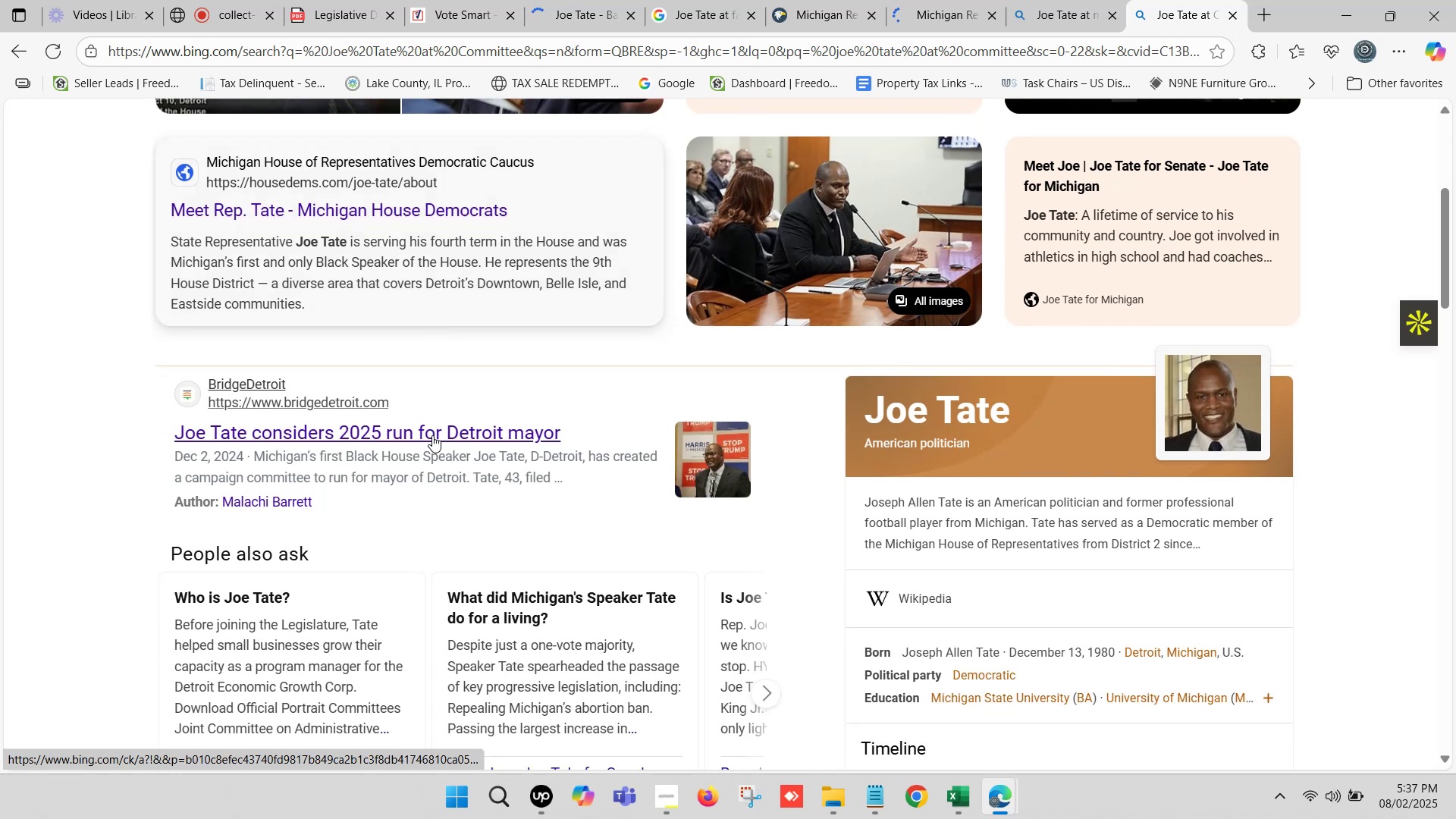 
scroll: coordinate [450, 423], scroll_direction: up, amount: 5.0
 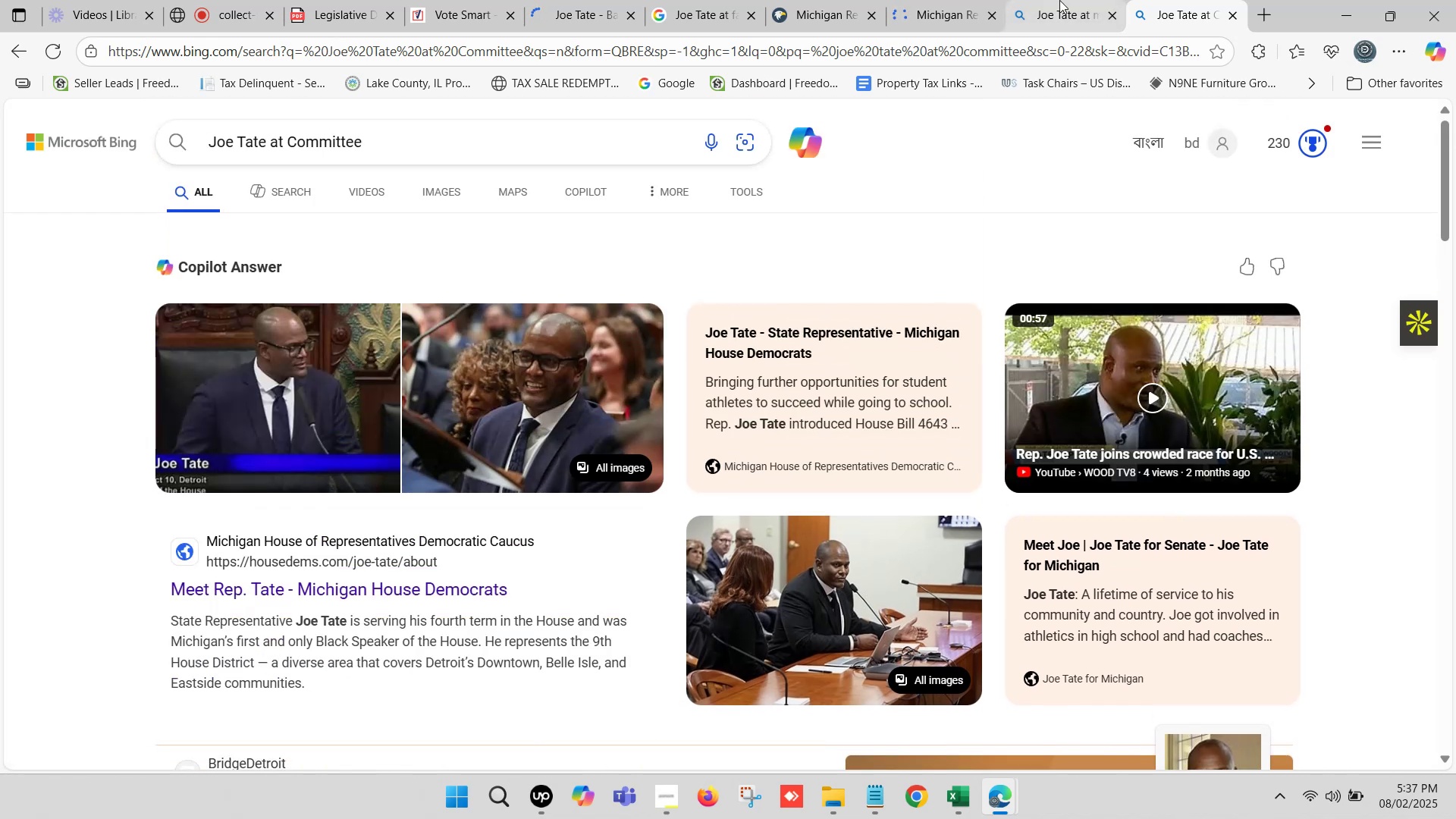 
double_click([1059, 0])
 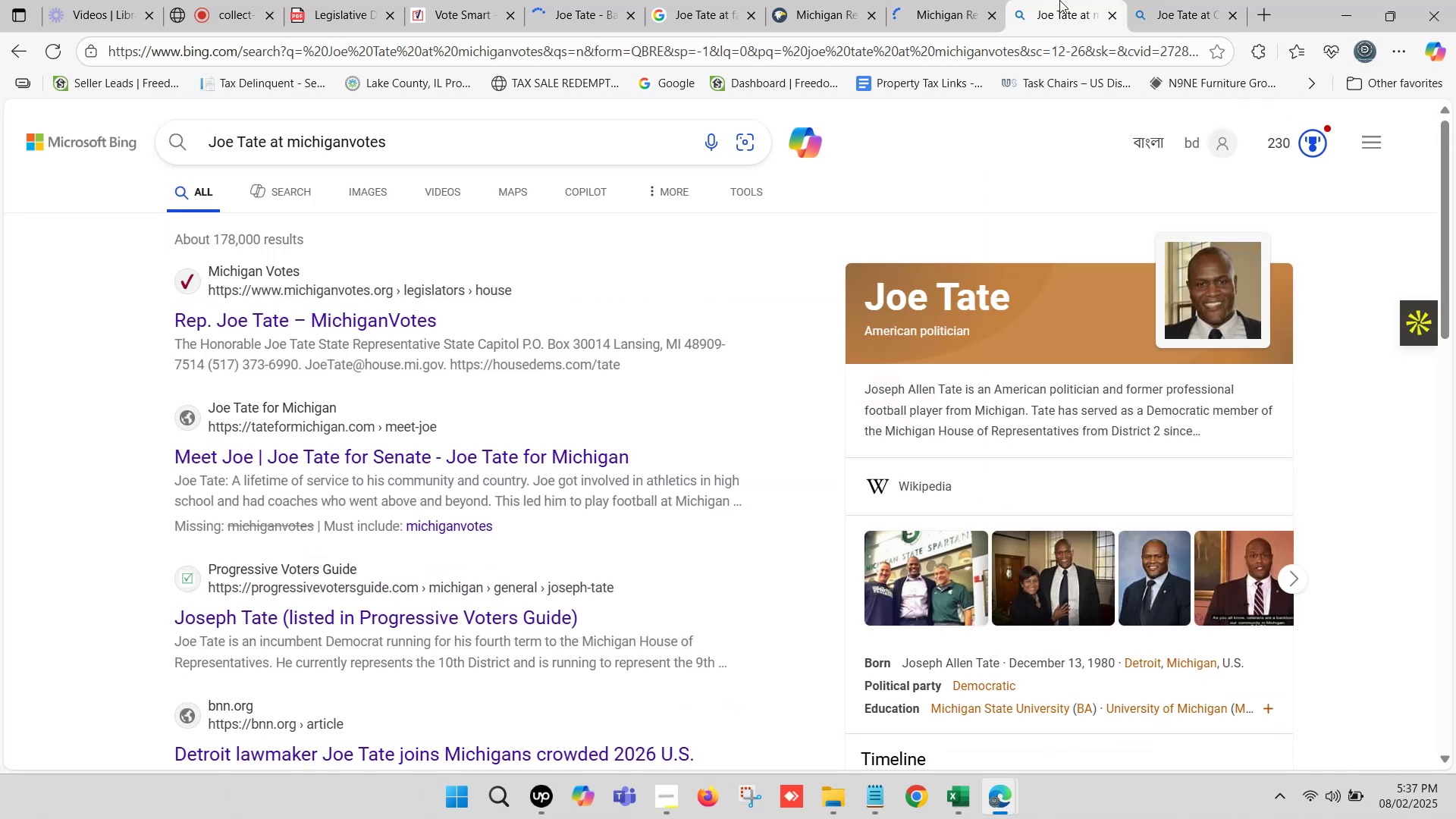 
triple_click([1059, 0])
 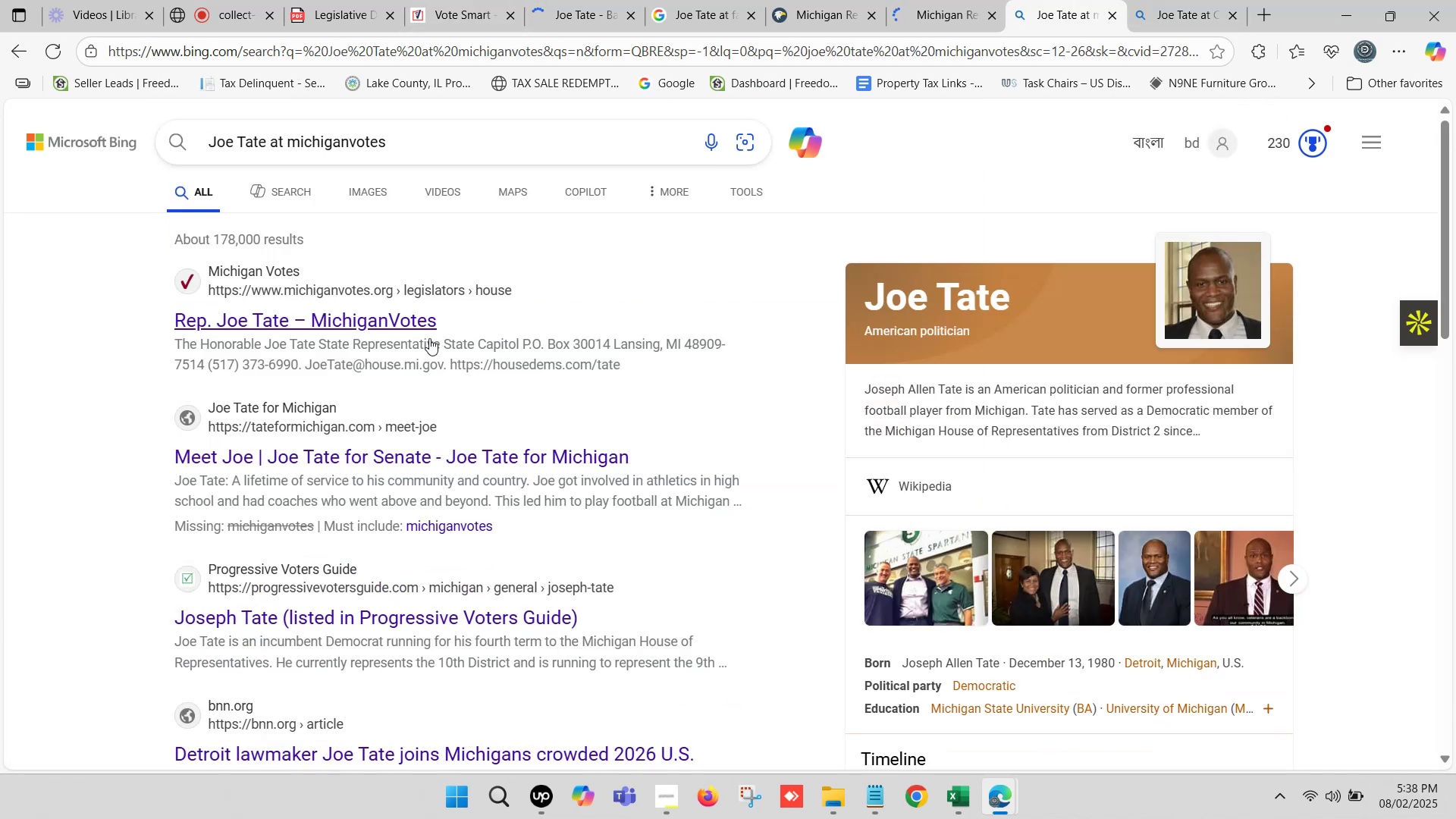 
left_click([770, 0])
 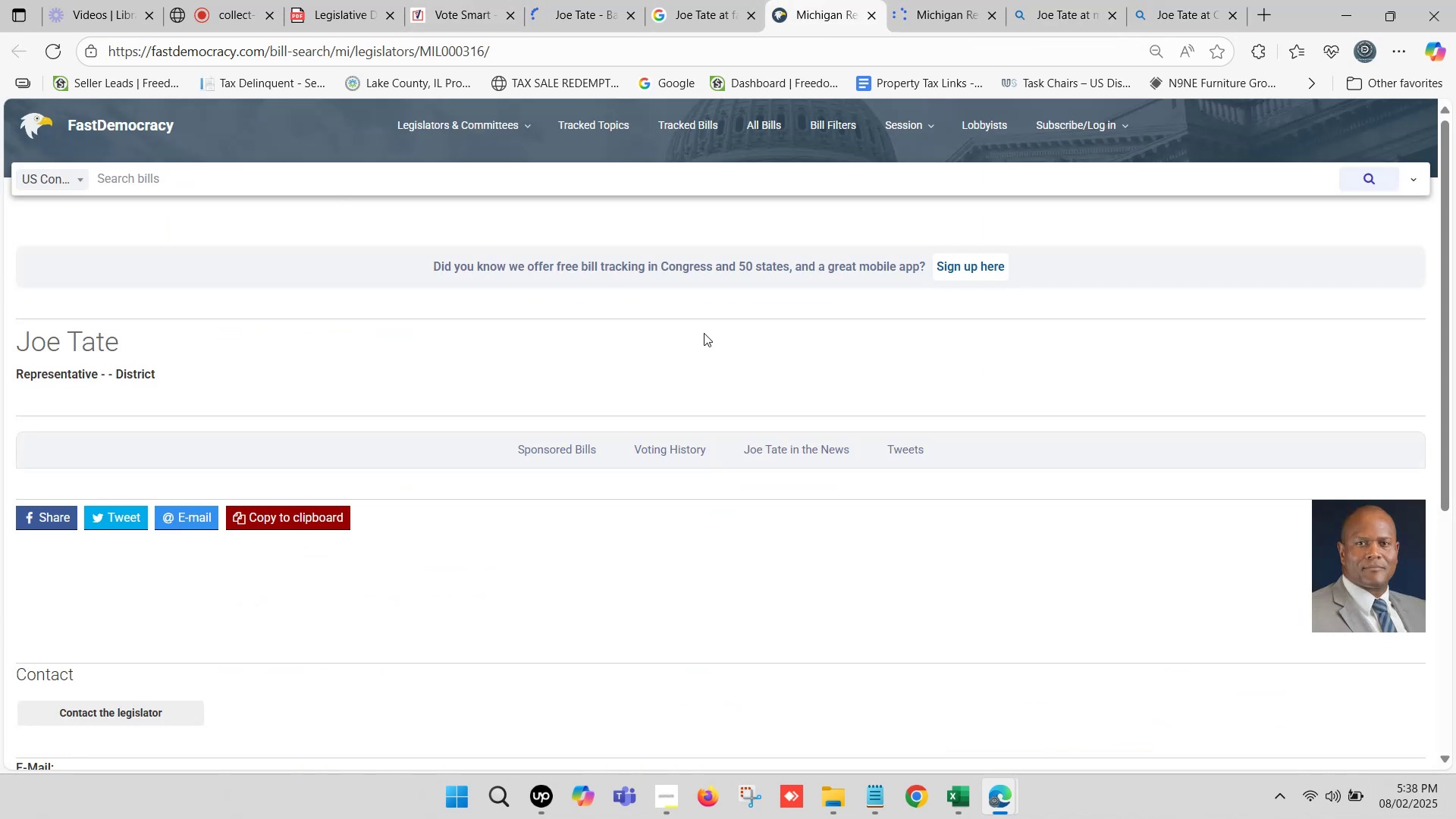 
scroll: coordinate [392, 452], scroll_direction: down, amount: 6.0
 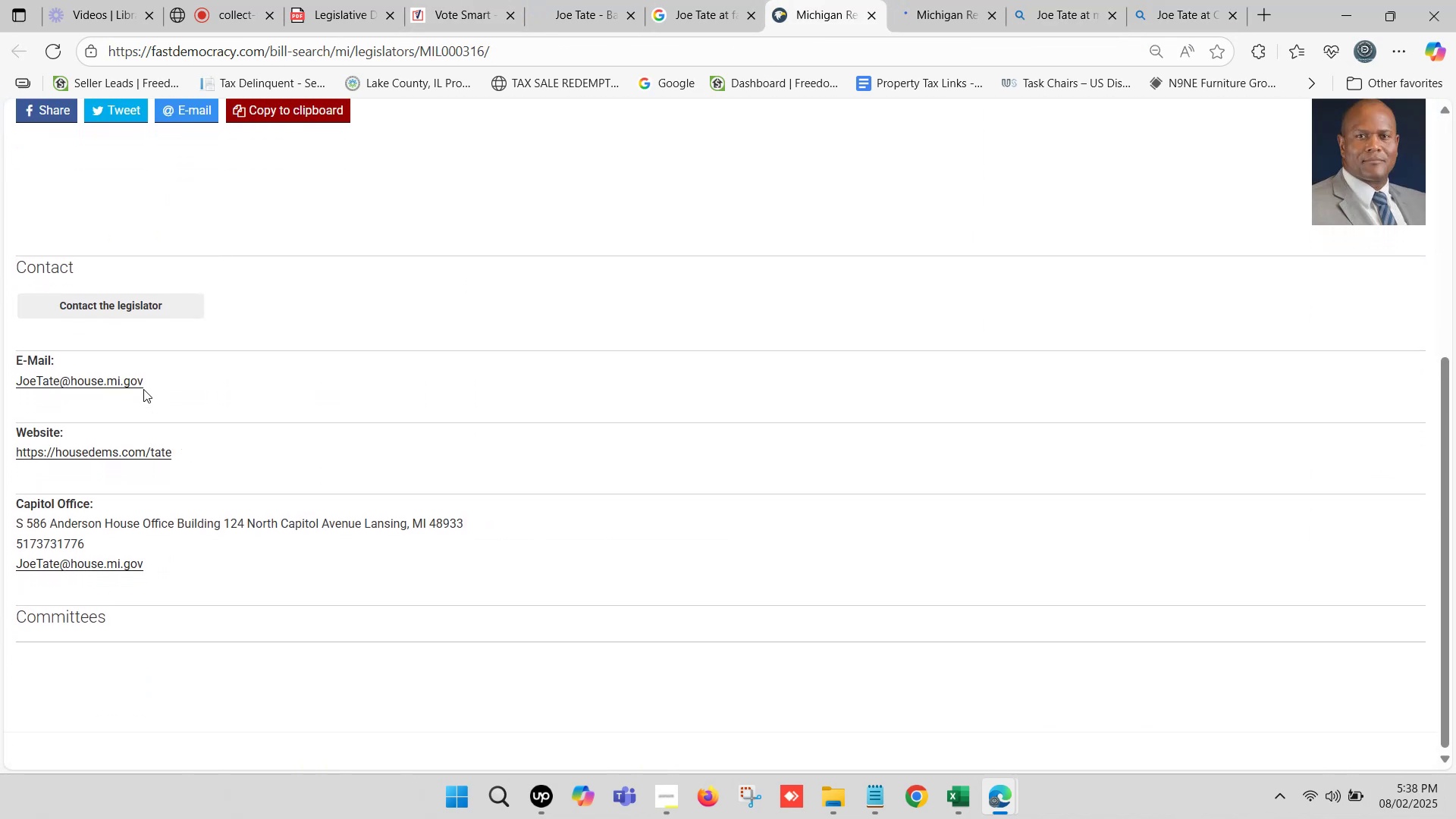 
right_click([128, 381])
 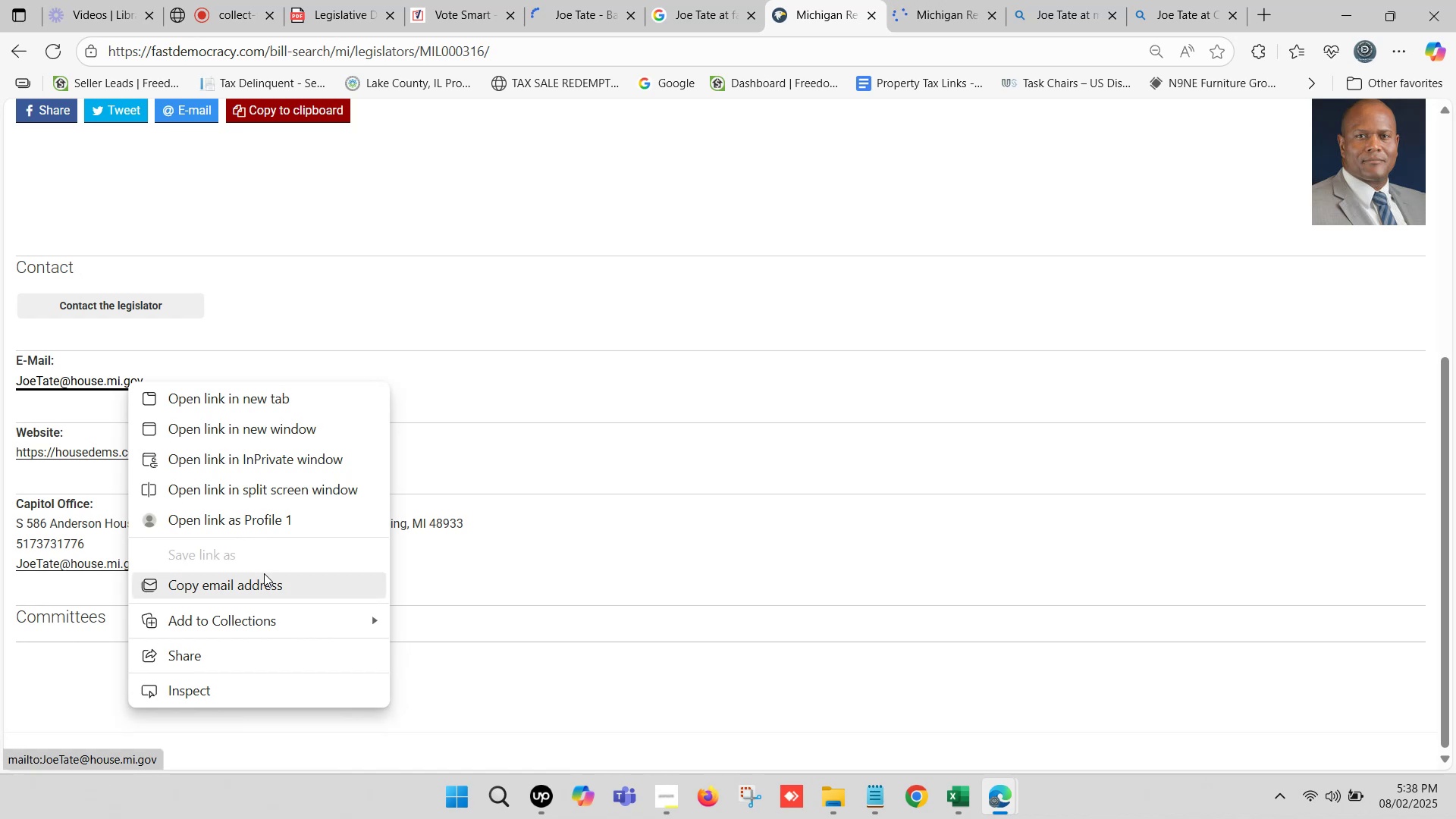 
left_click([272, 586])
 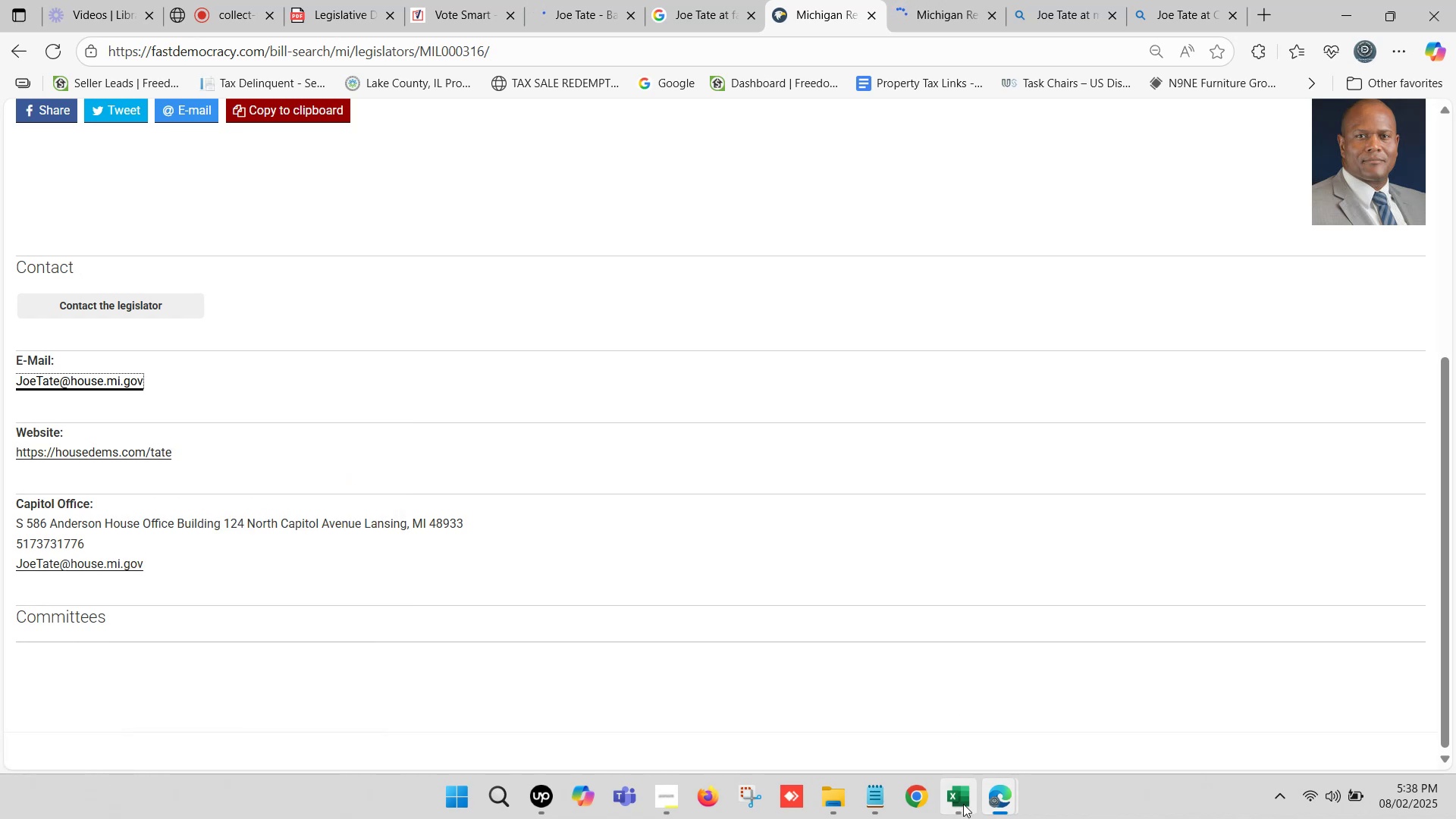 
left_click([963, 804])
 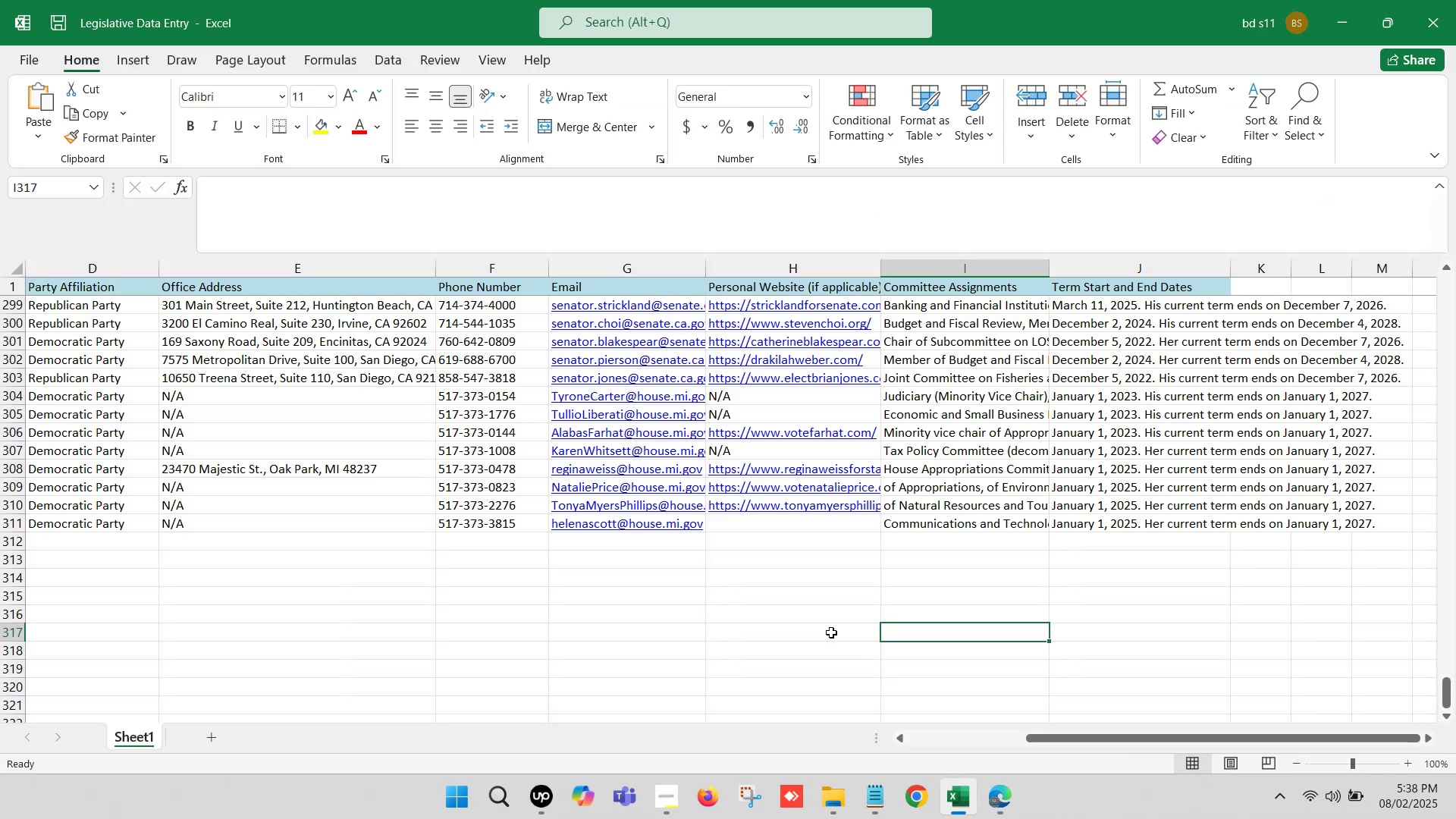 
scroll: coordinate [763, 507], scroll_direction: down, amount: 1.0
 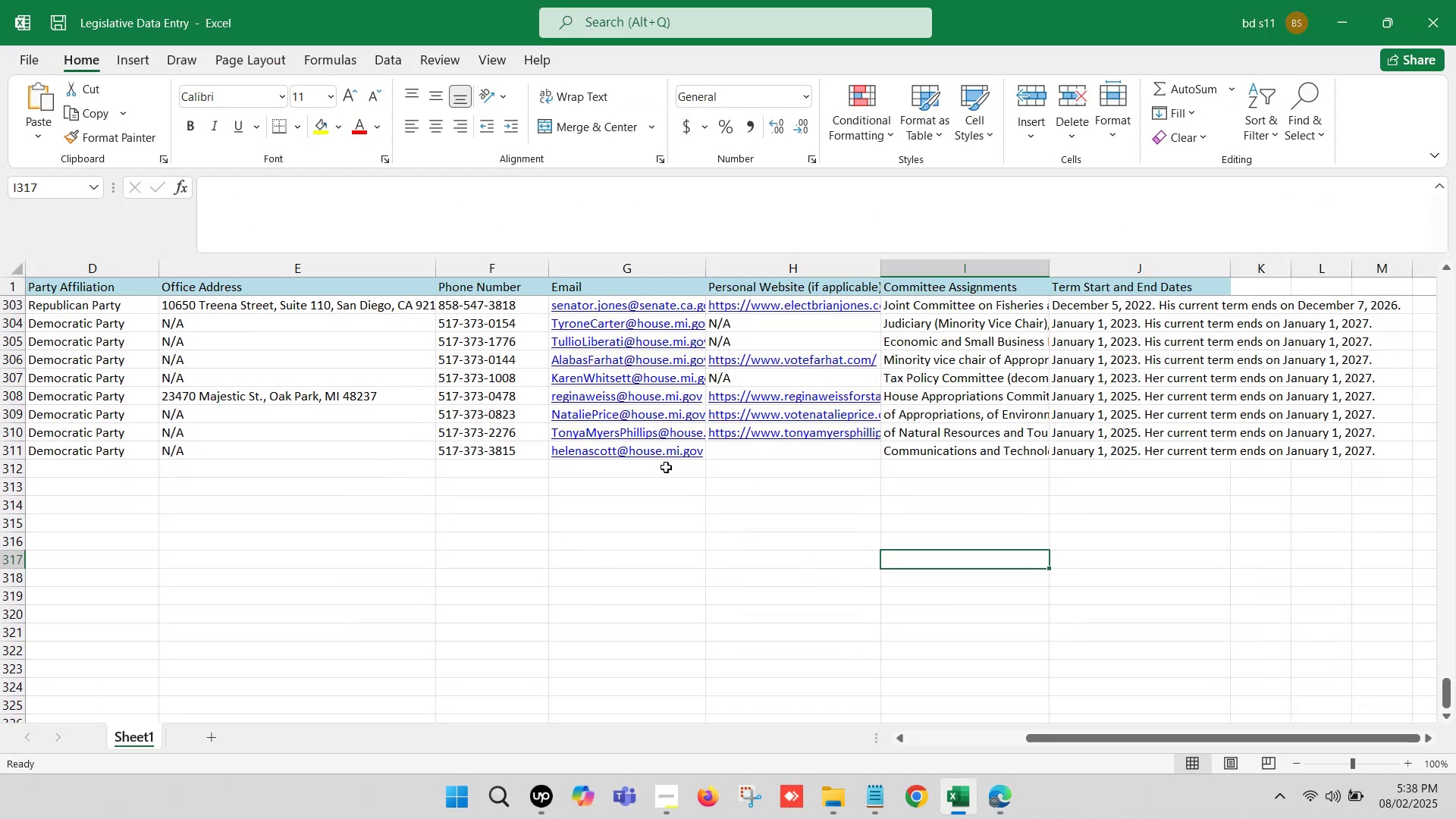 
double_click([643, 467])
 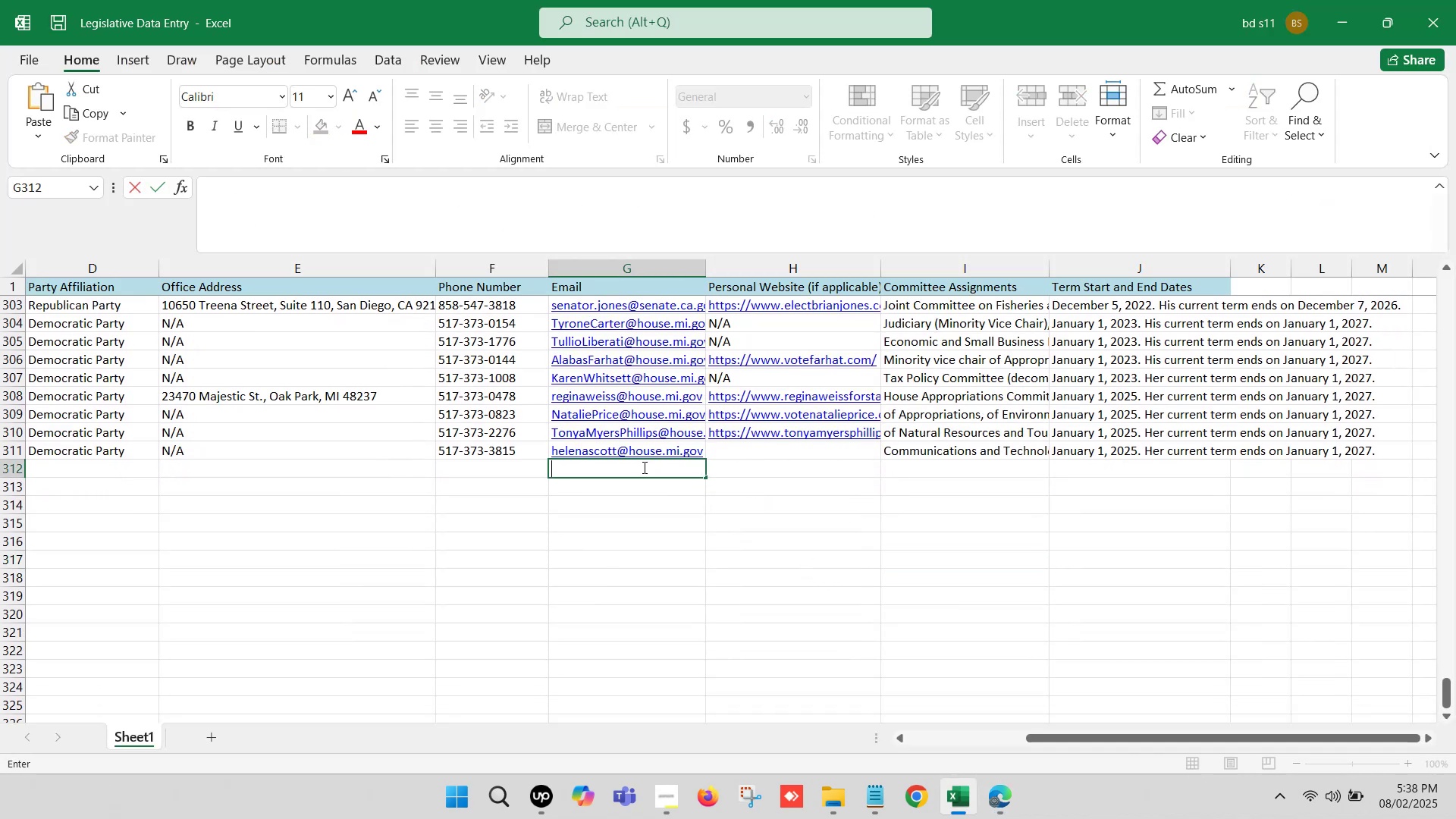 
key(Control+V)
 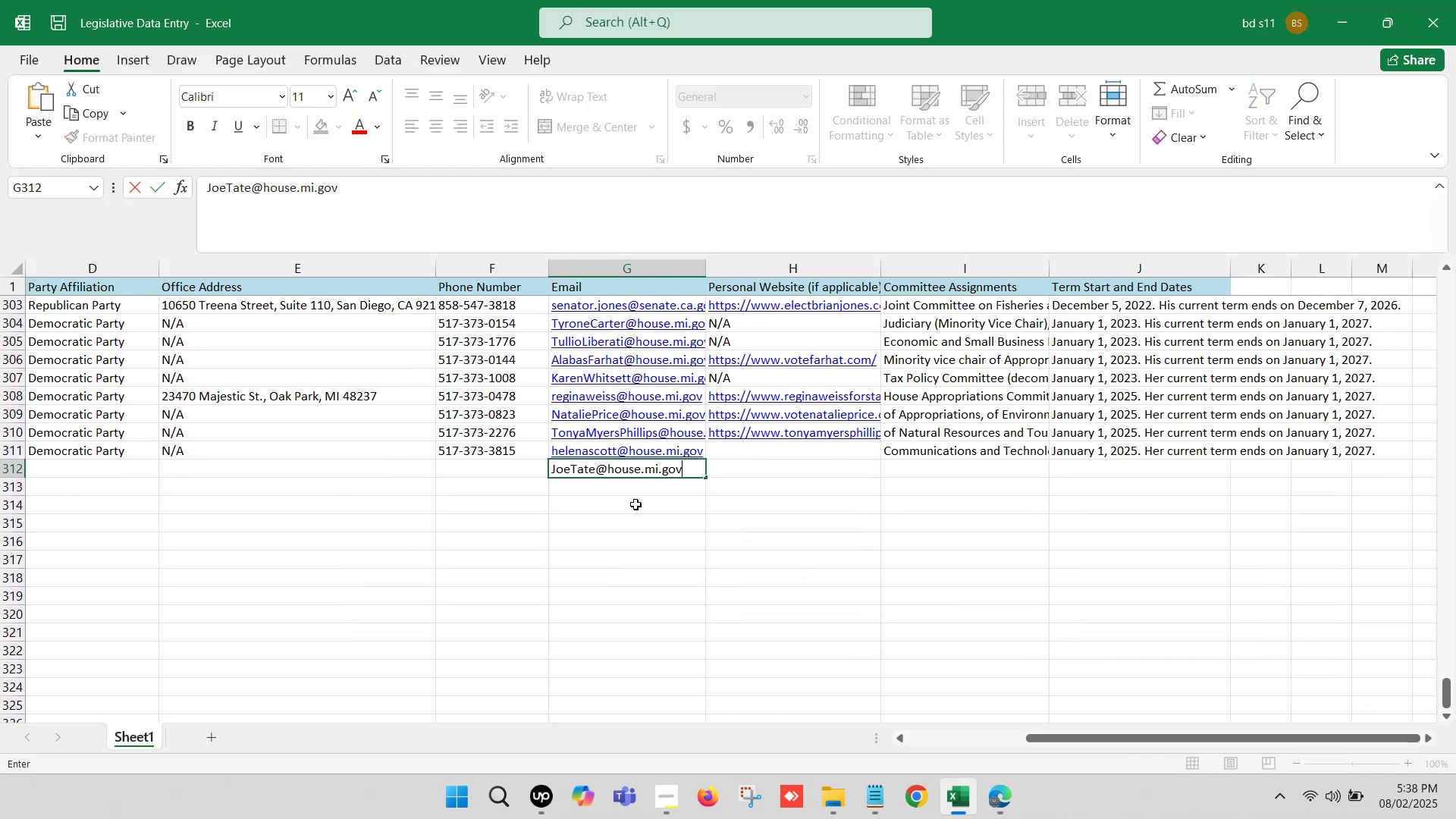 
left_click([635, 504])
 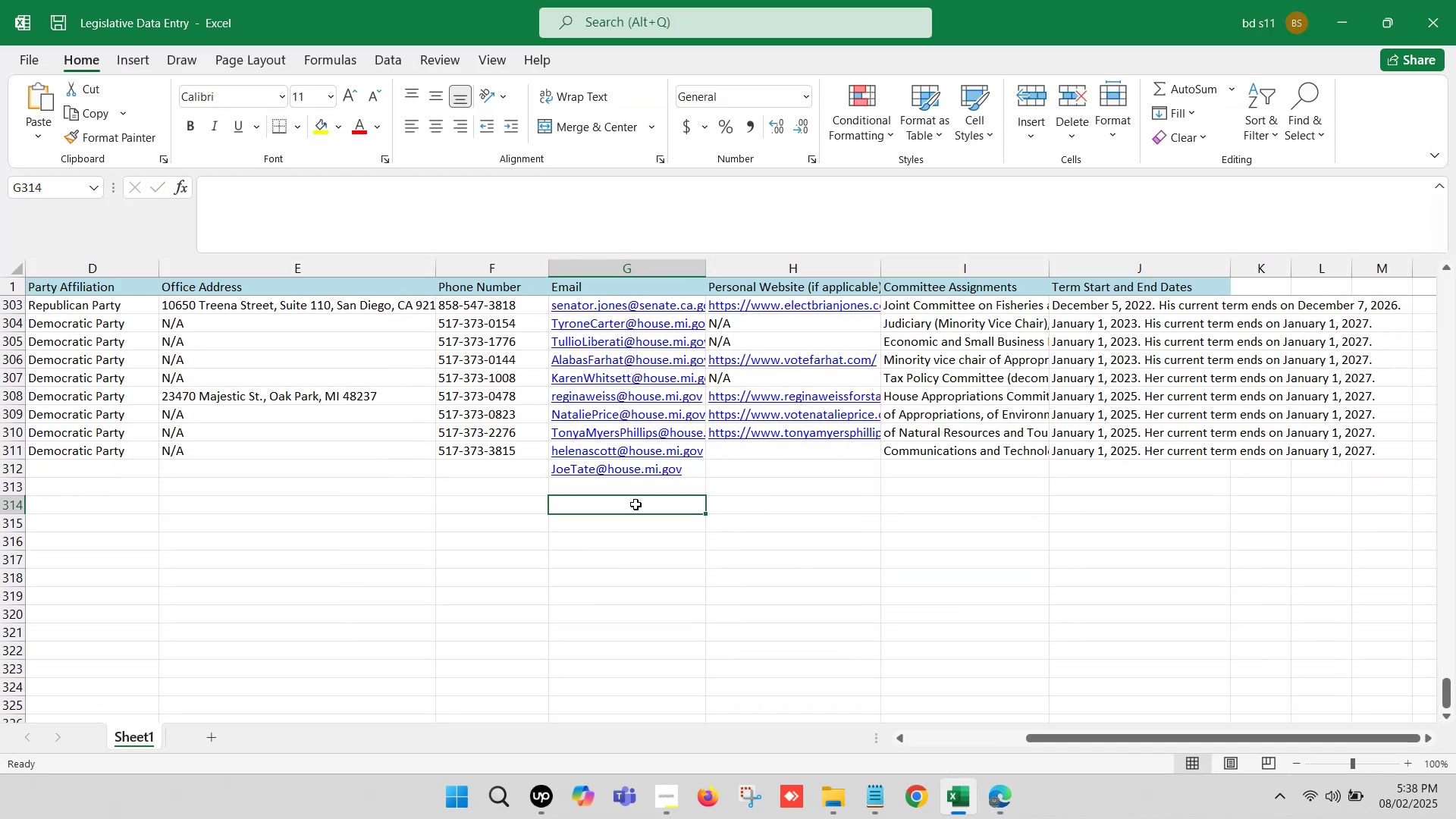 
hold_key(key=ArrowLeft, duration=1.15)
 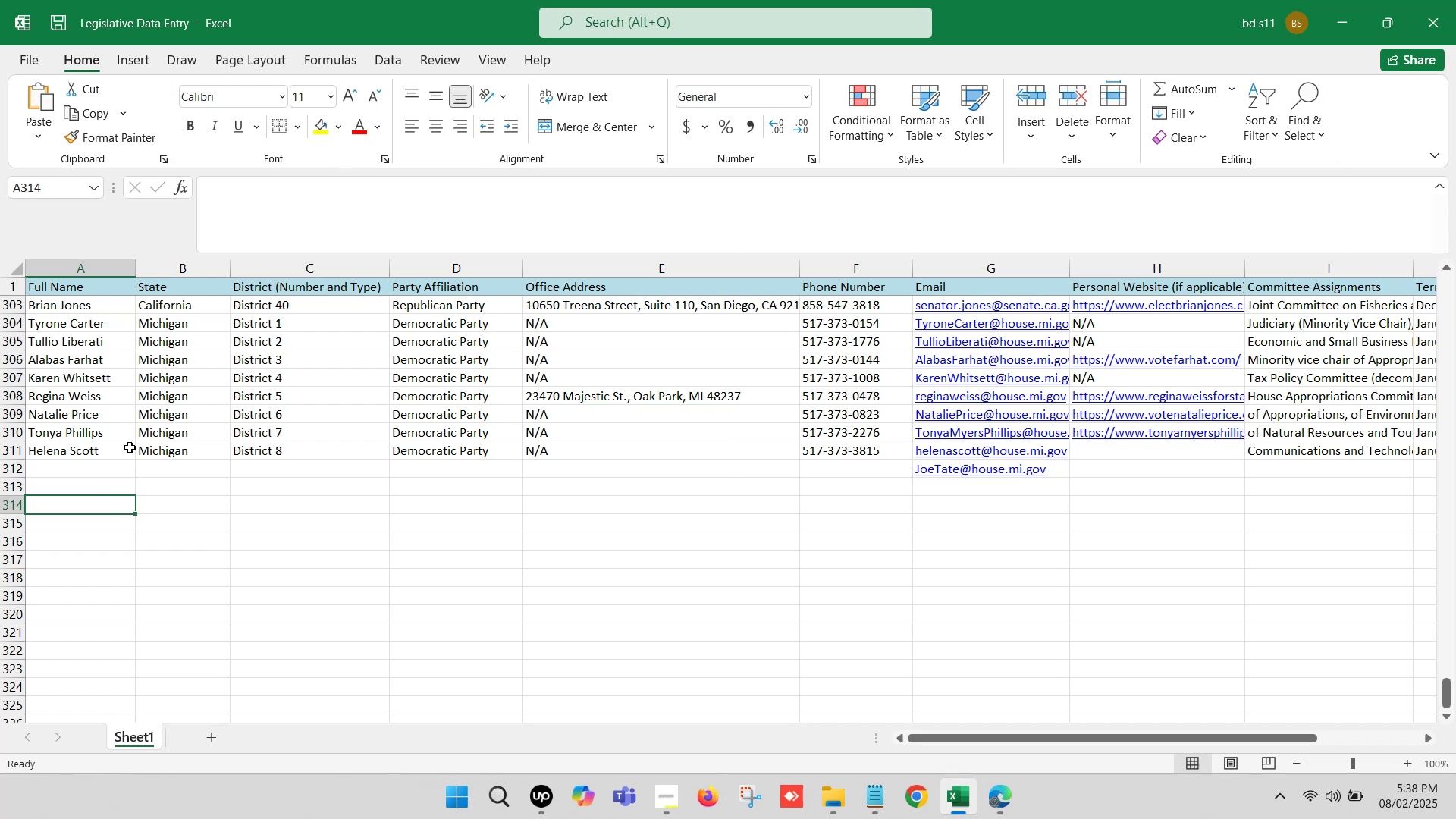 
left_click_drag(start_coordinate=[175, 453], to_coordinate=[402, 457])
 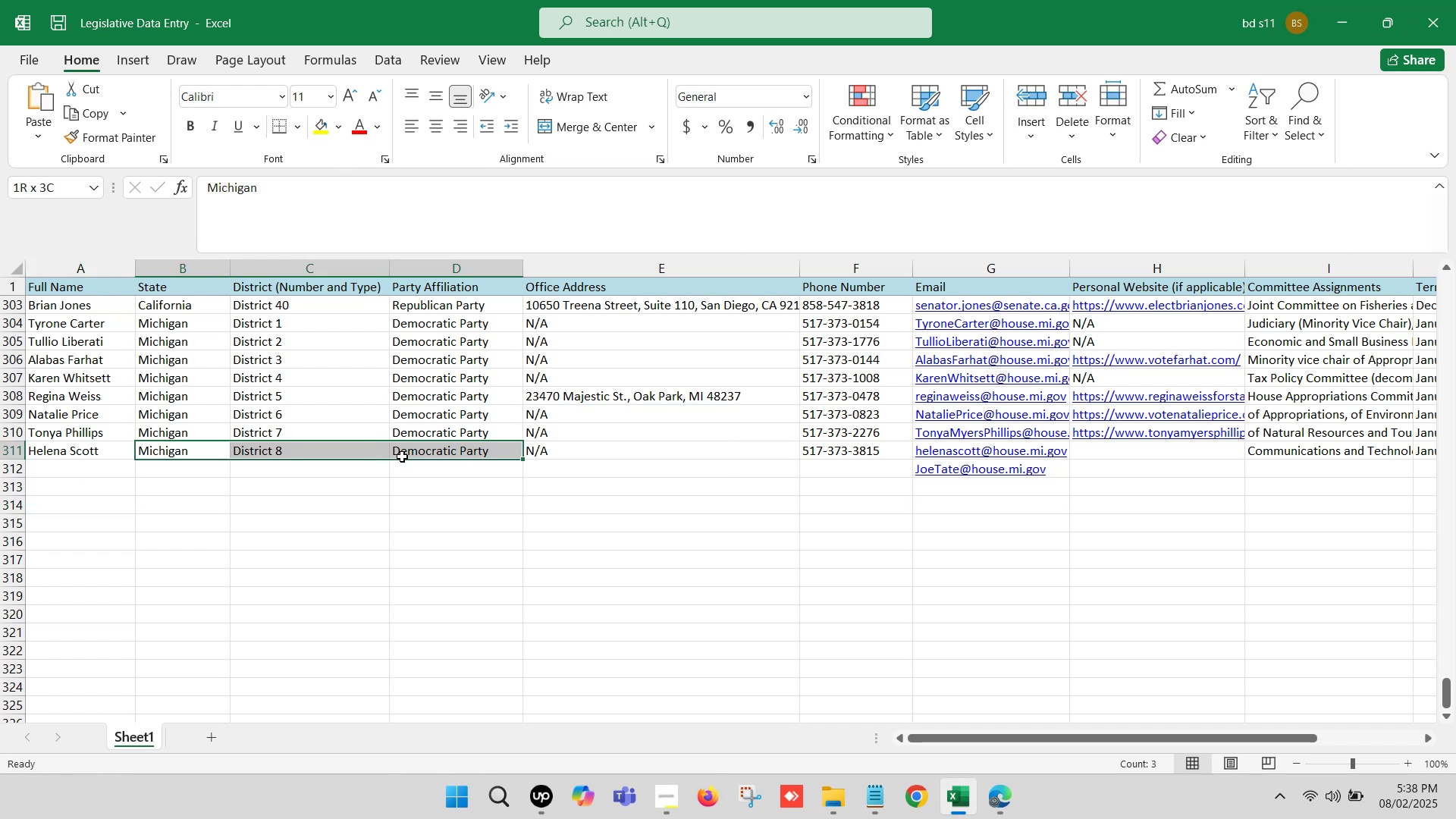 
key(Control+C)
 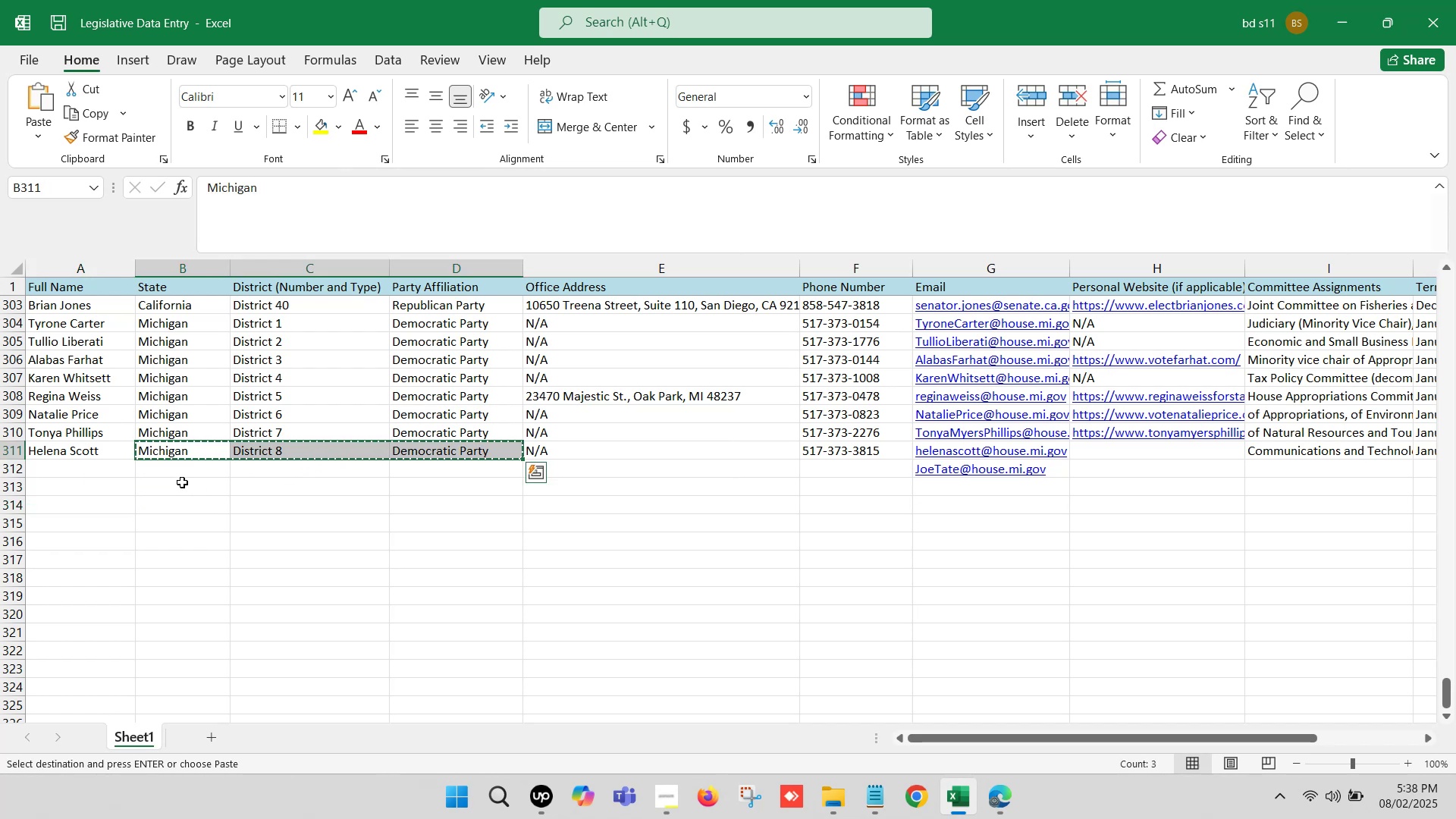 
left_click([190, 469])
 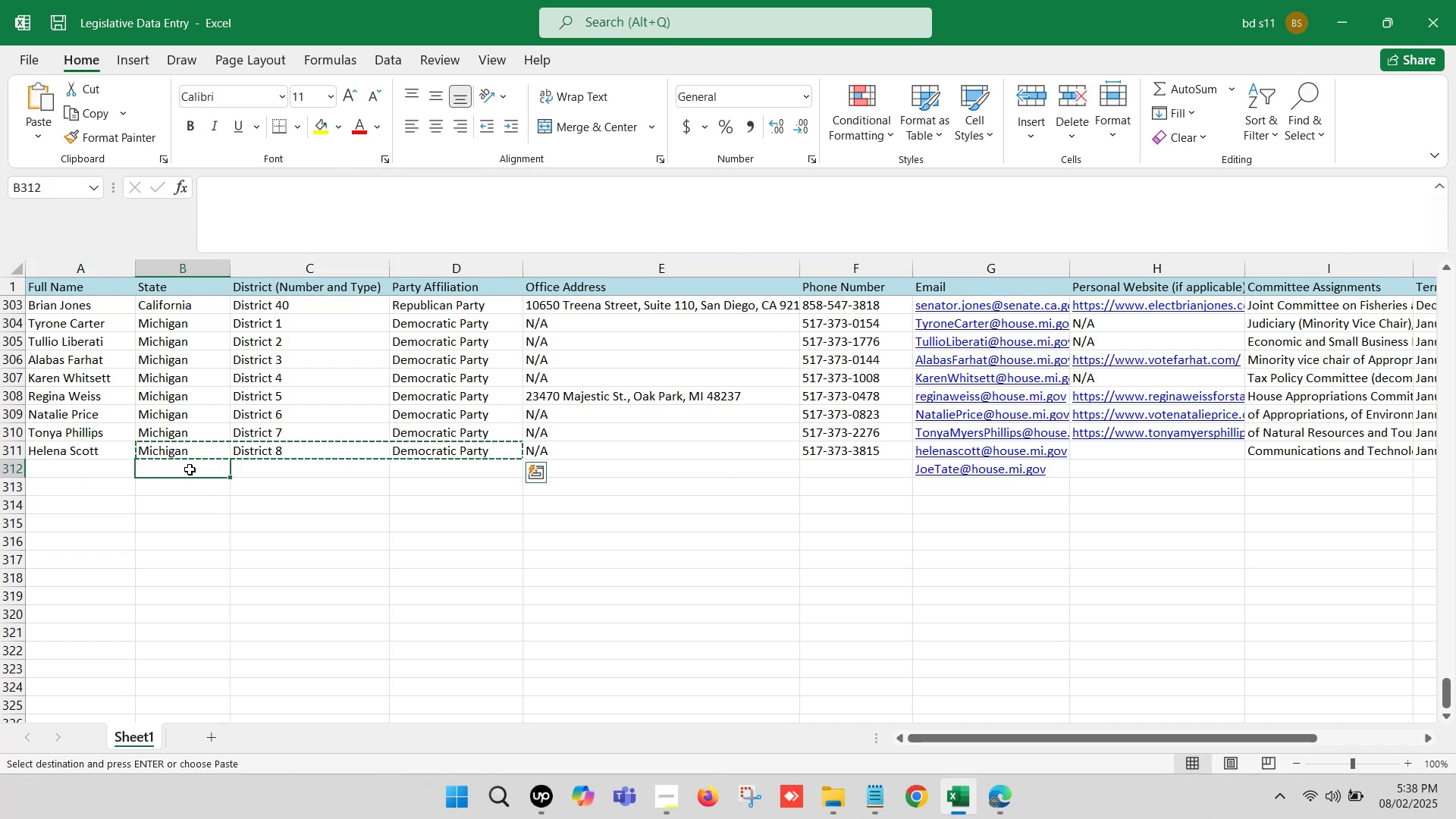 
key(Control+ControlLeft)
 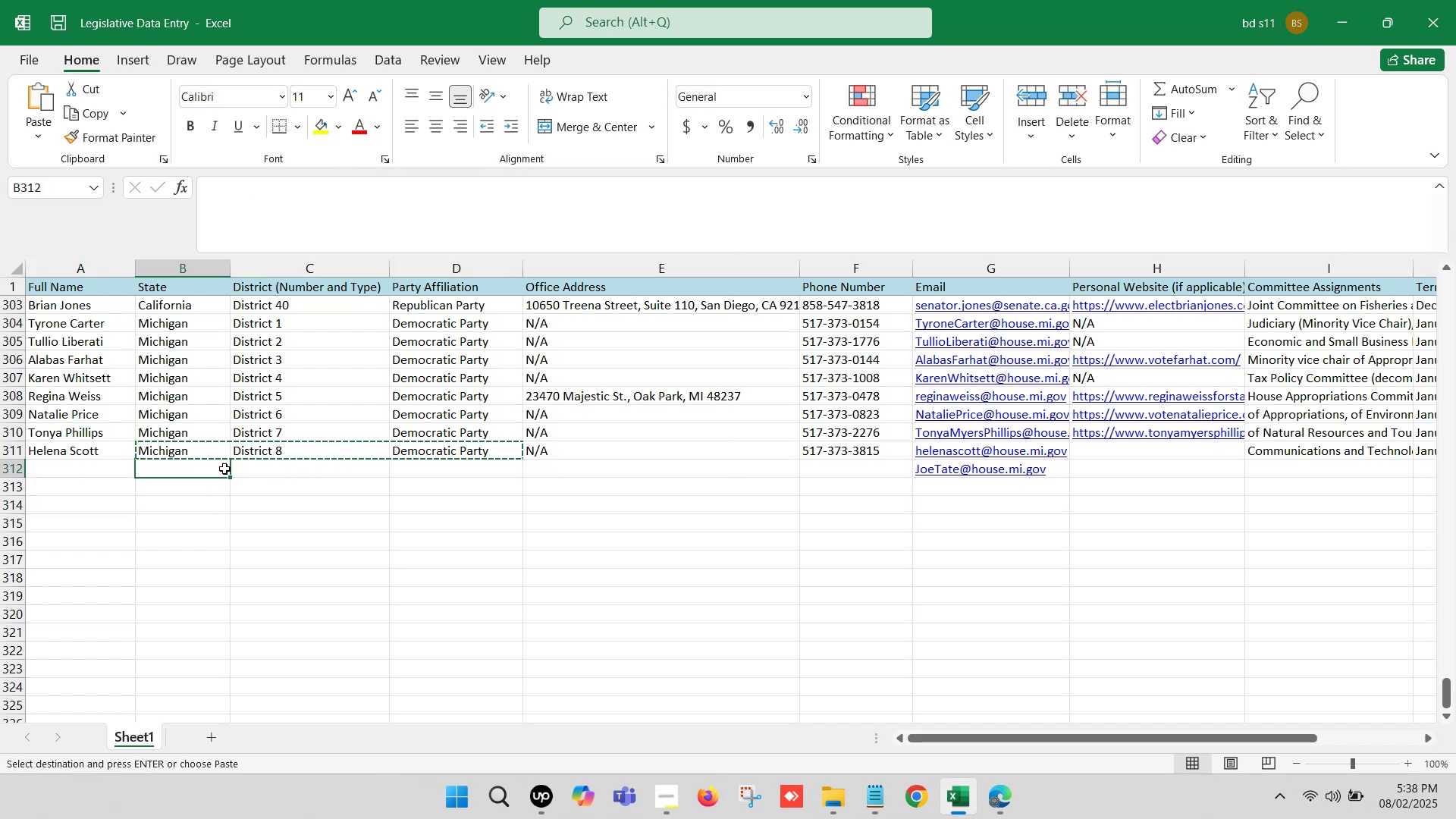 
key(Control+V)
 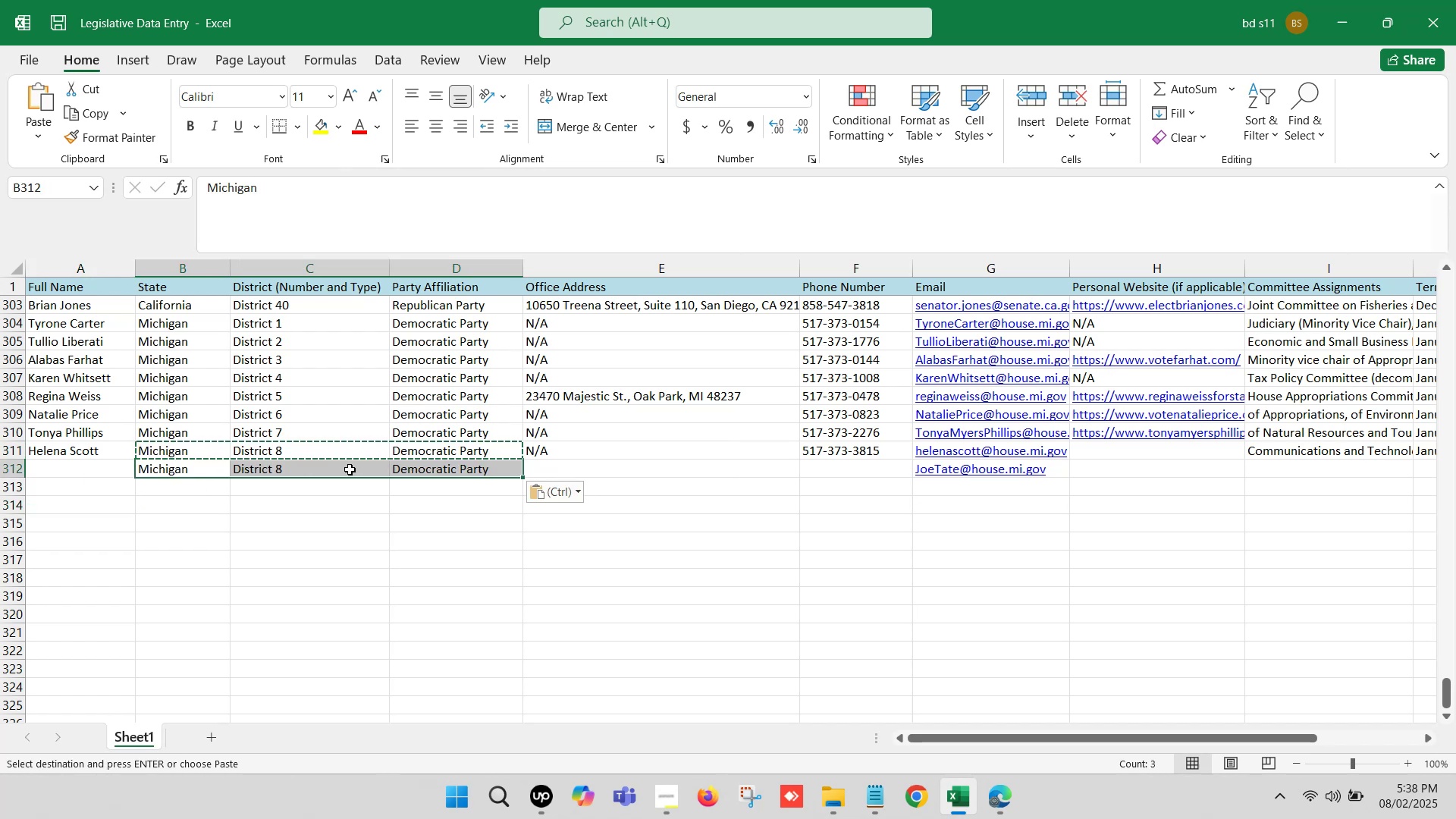 
double_click([350, 469])
 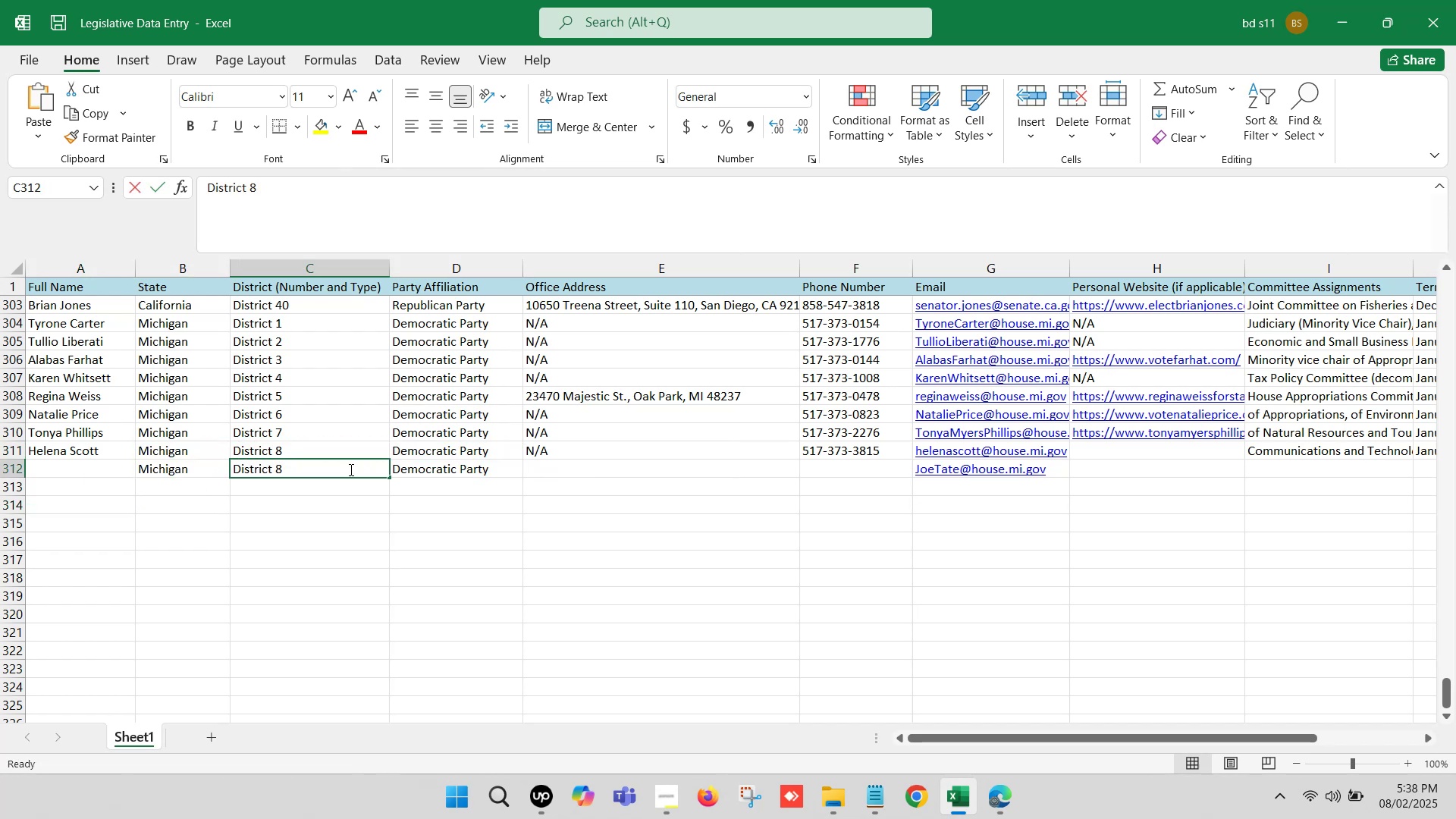 
key(Backspace)
 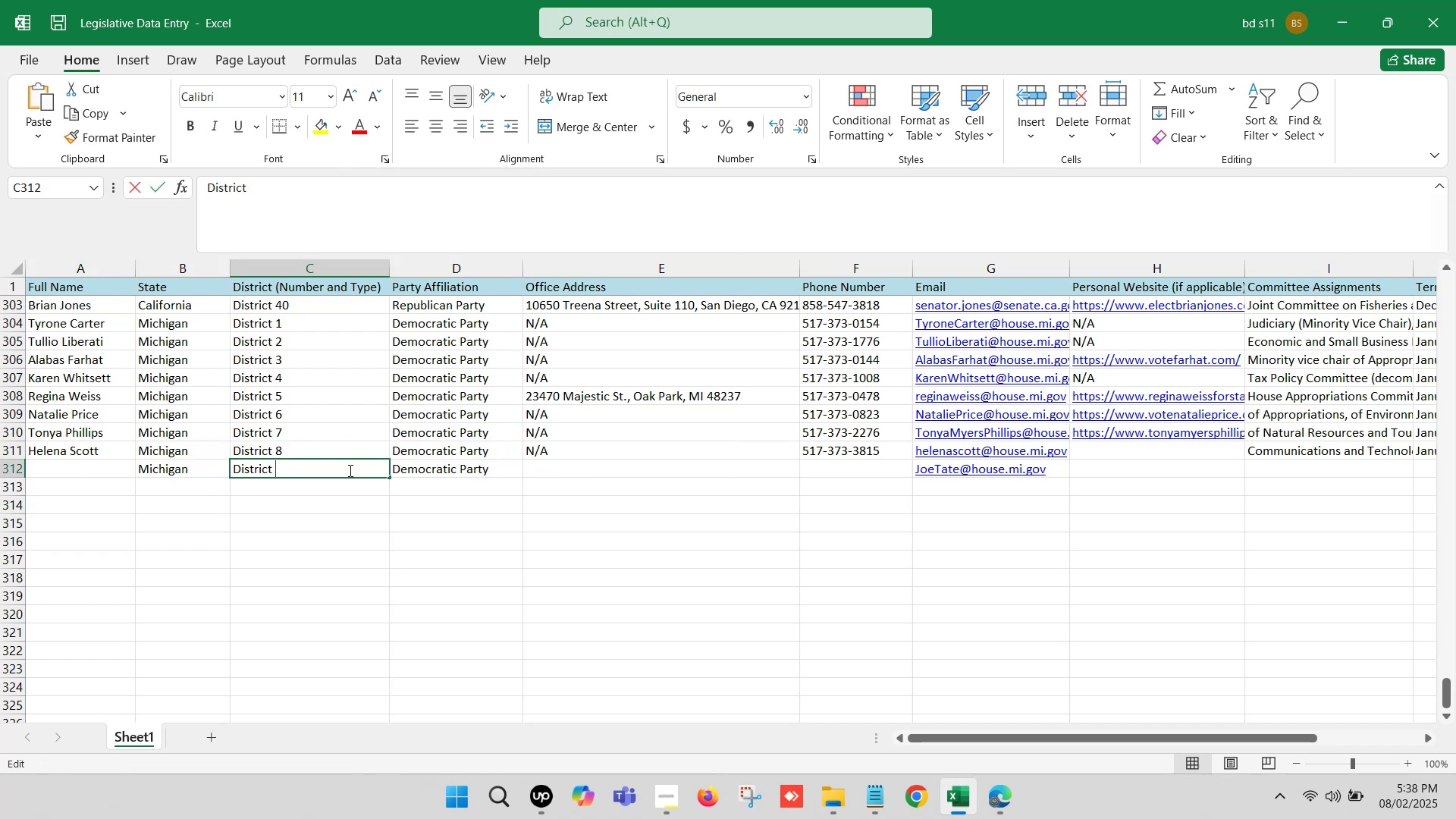 
key(9)
 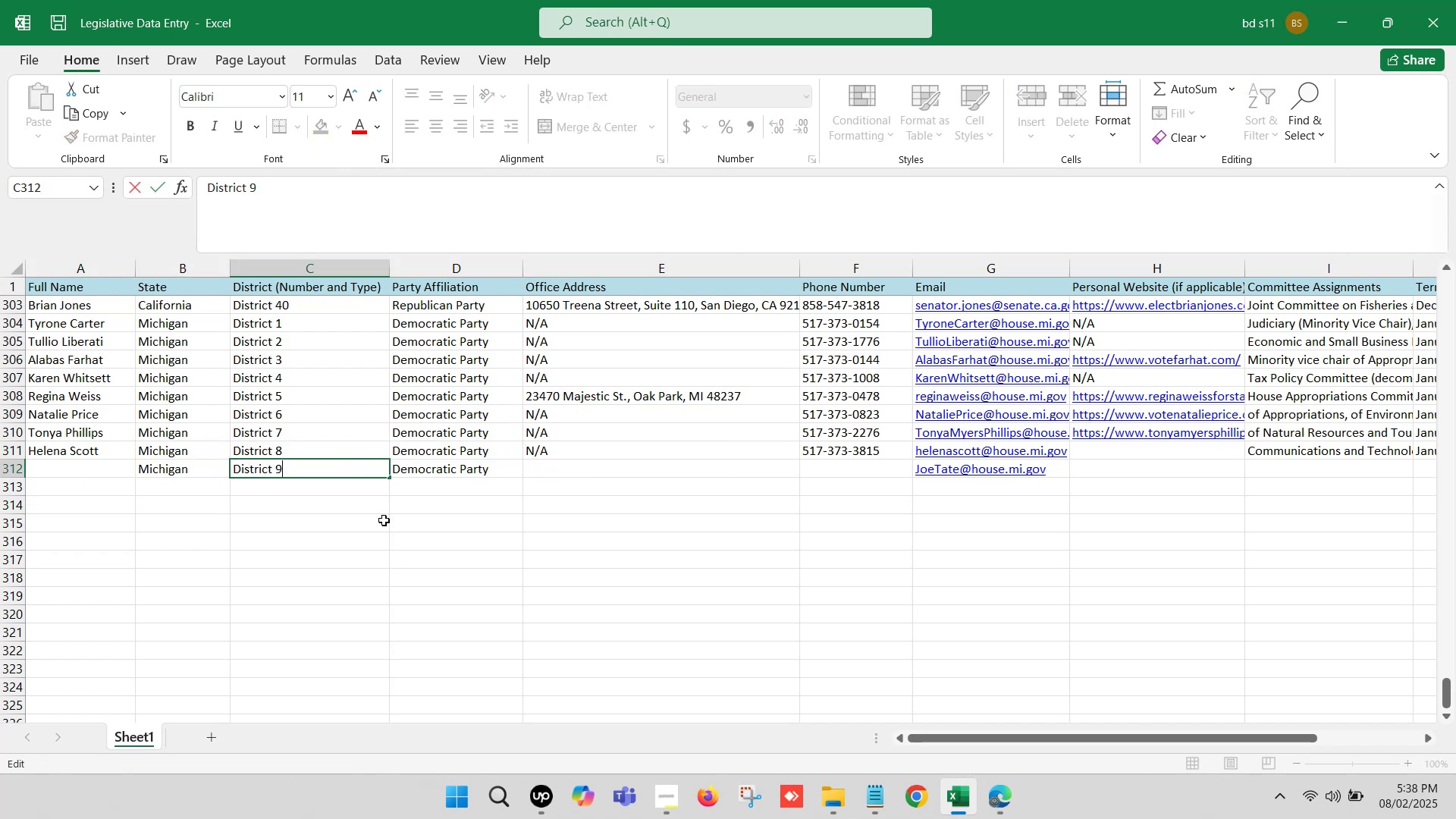 
left_click([384, 521])
 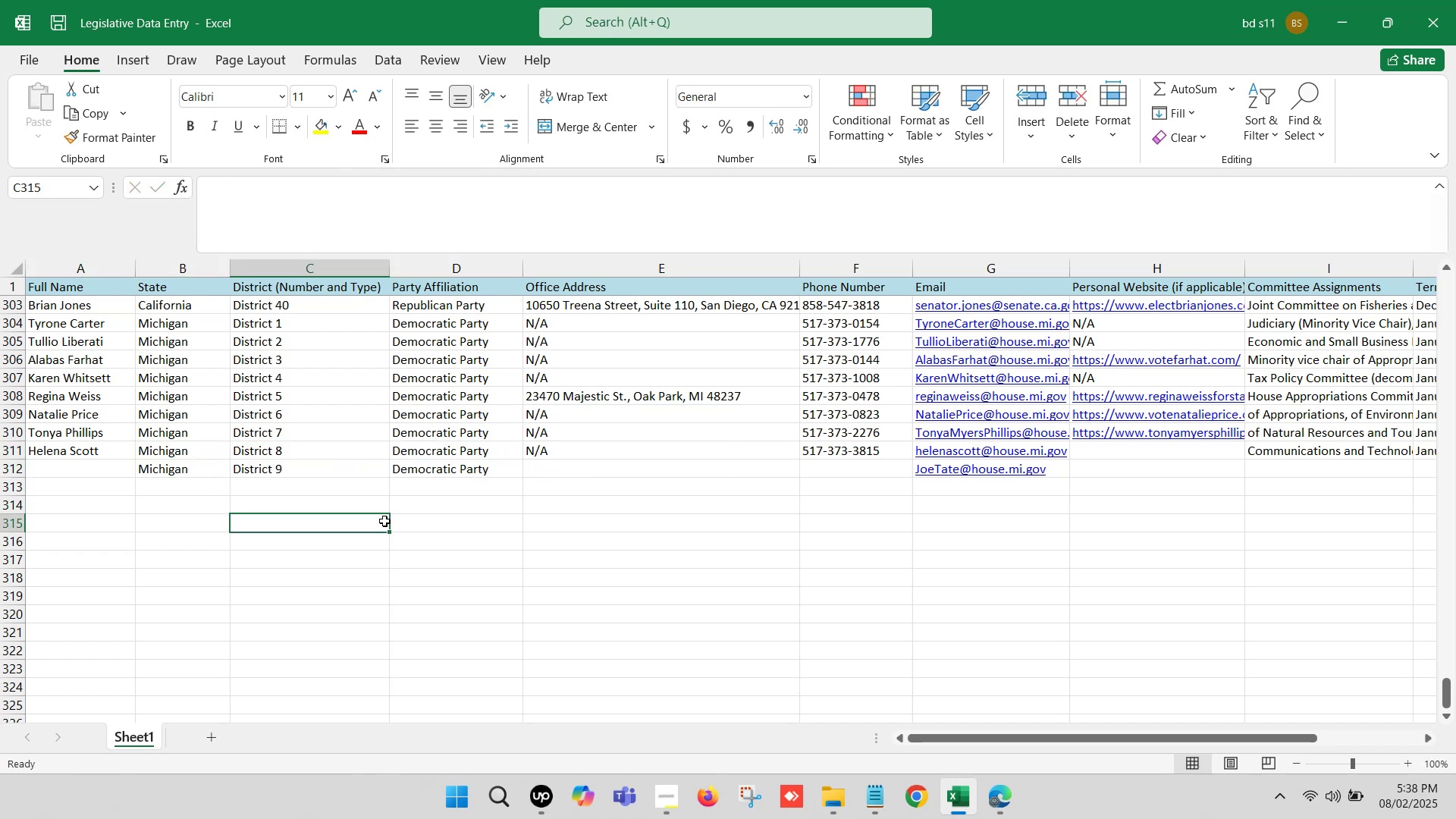 
key(Control+S)
 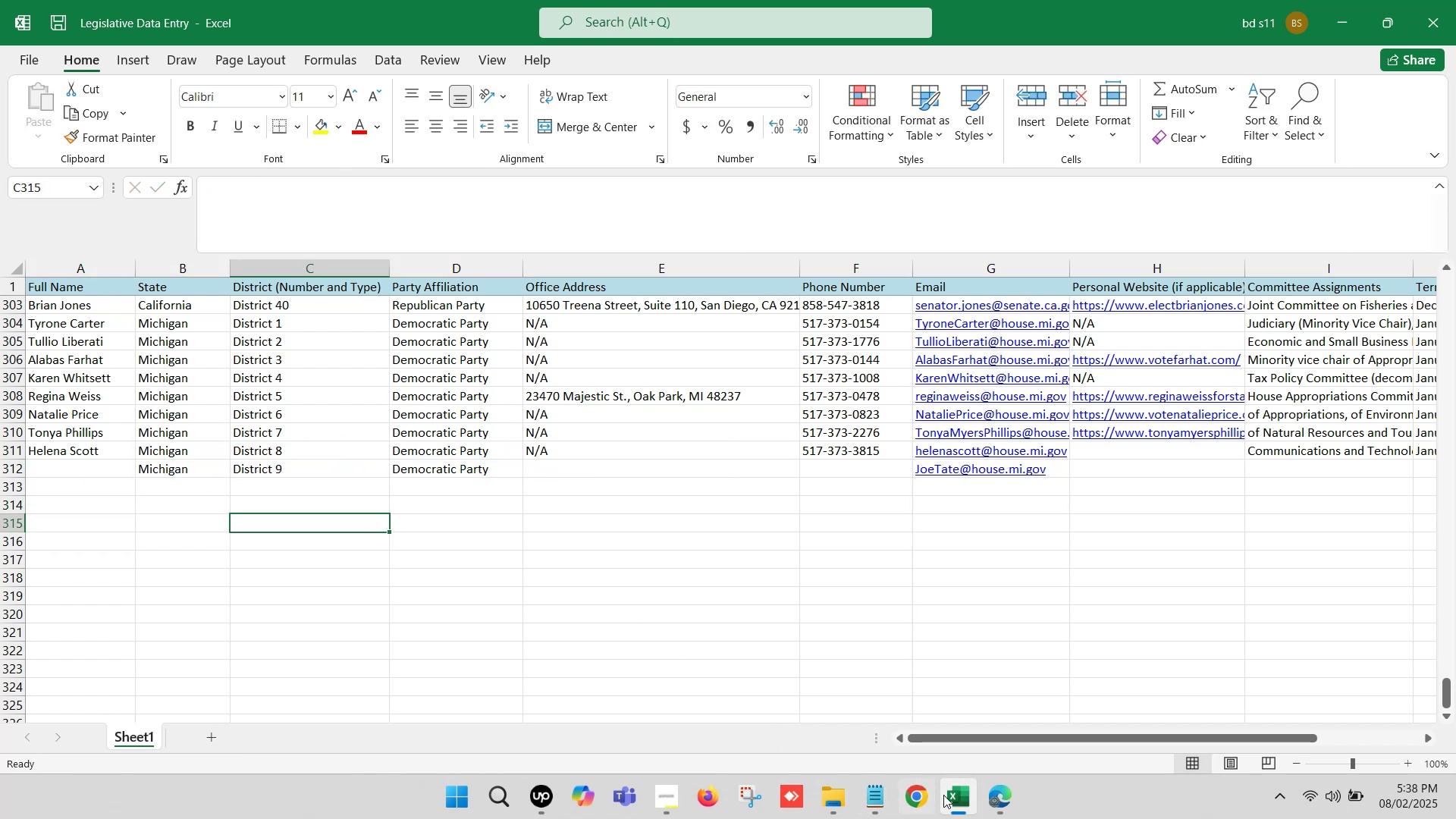 
left_click([959, 800])
 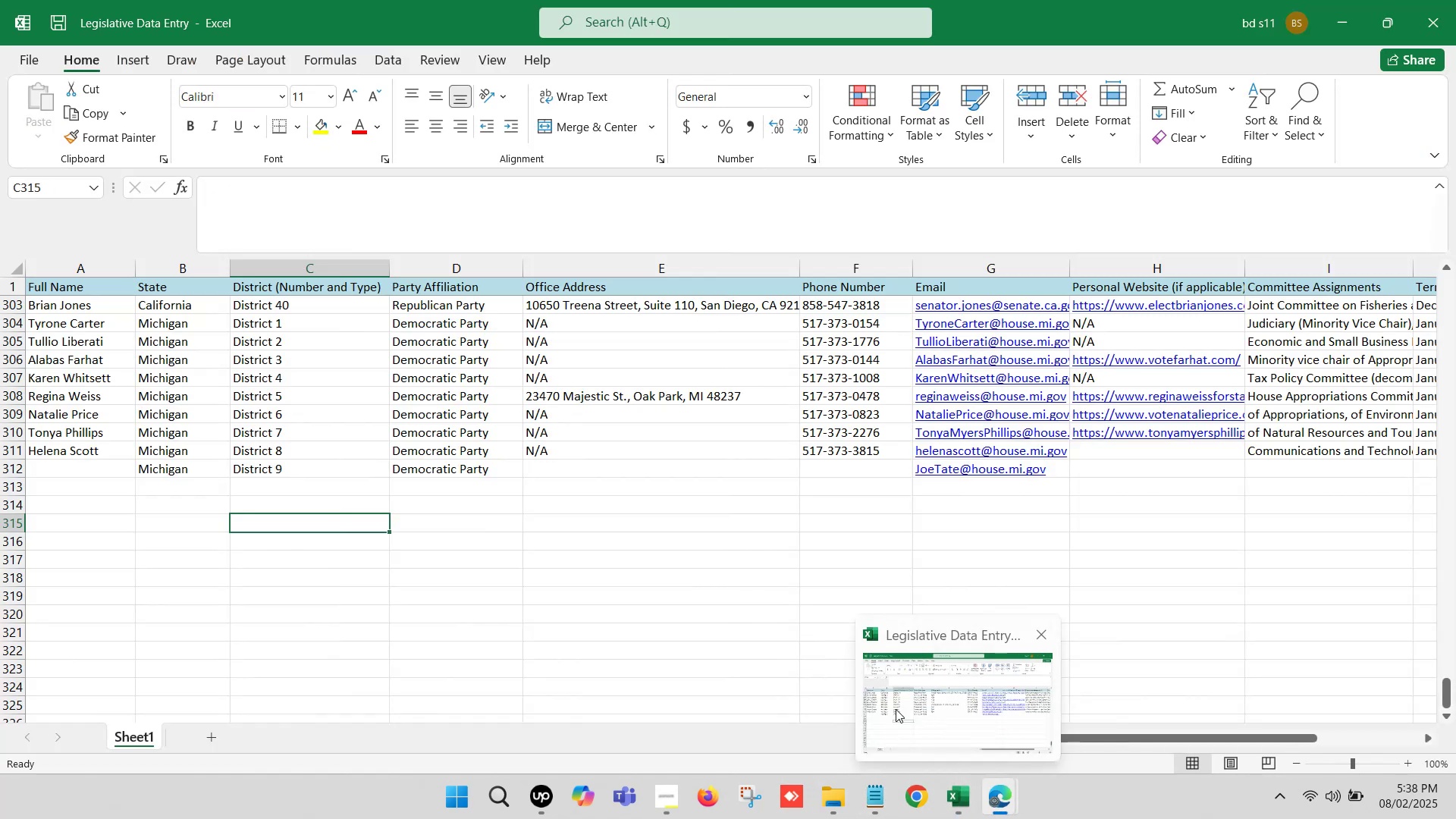 
left_click([895, 708])
 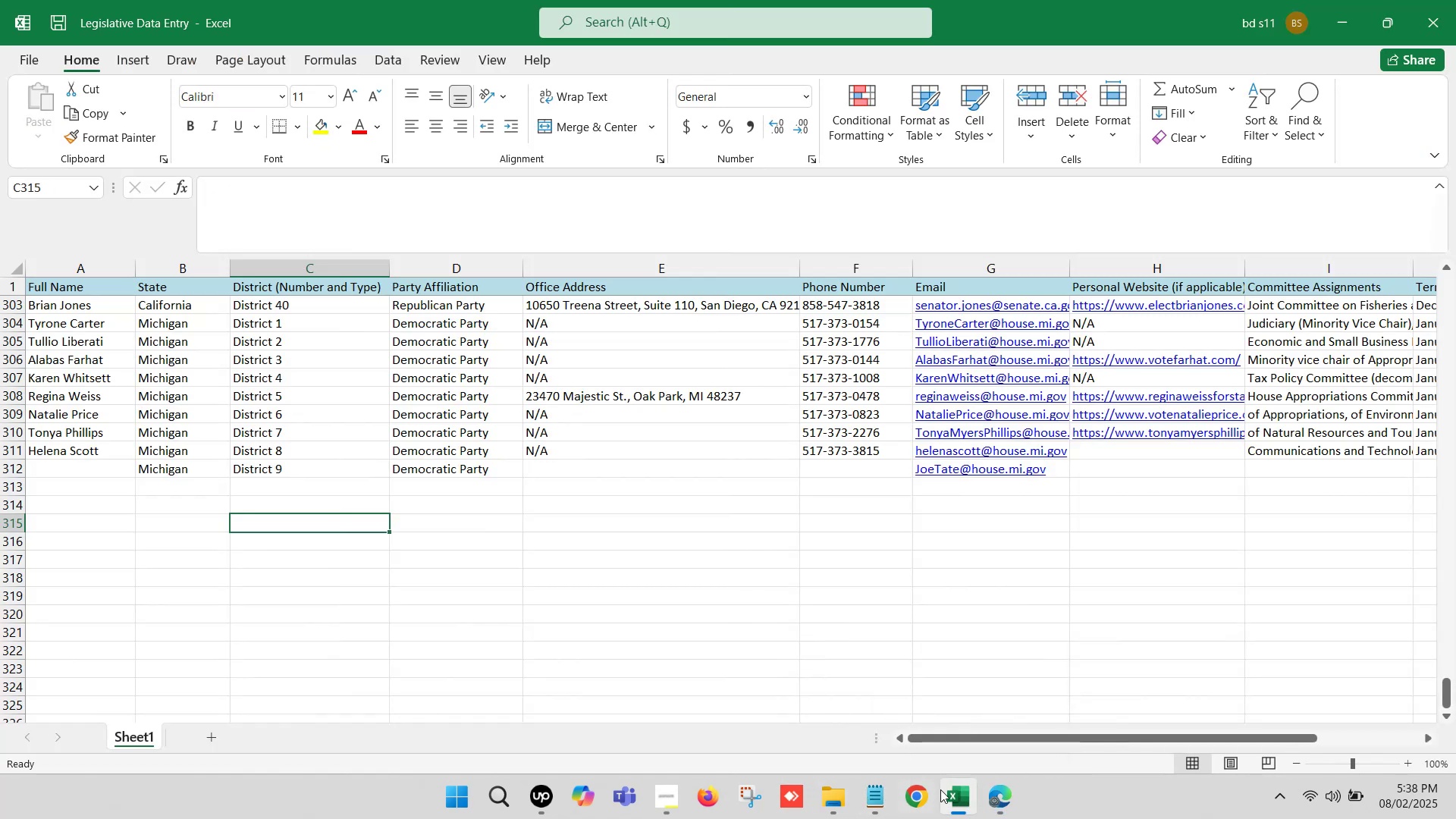 
left_click([956, 800])
 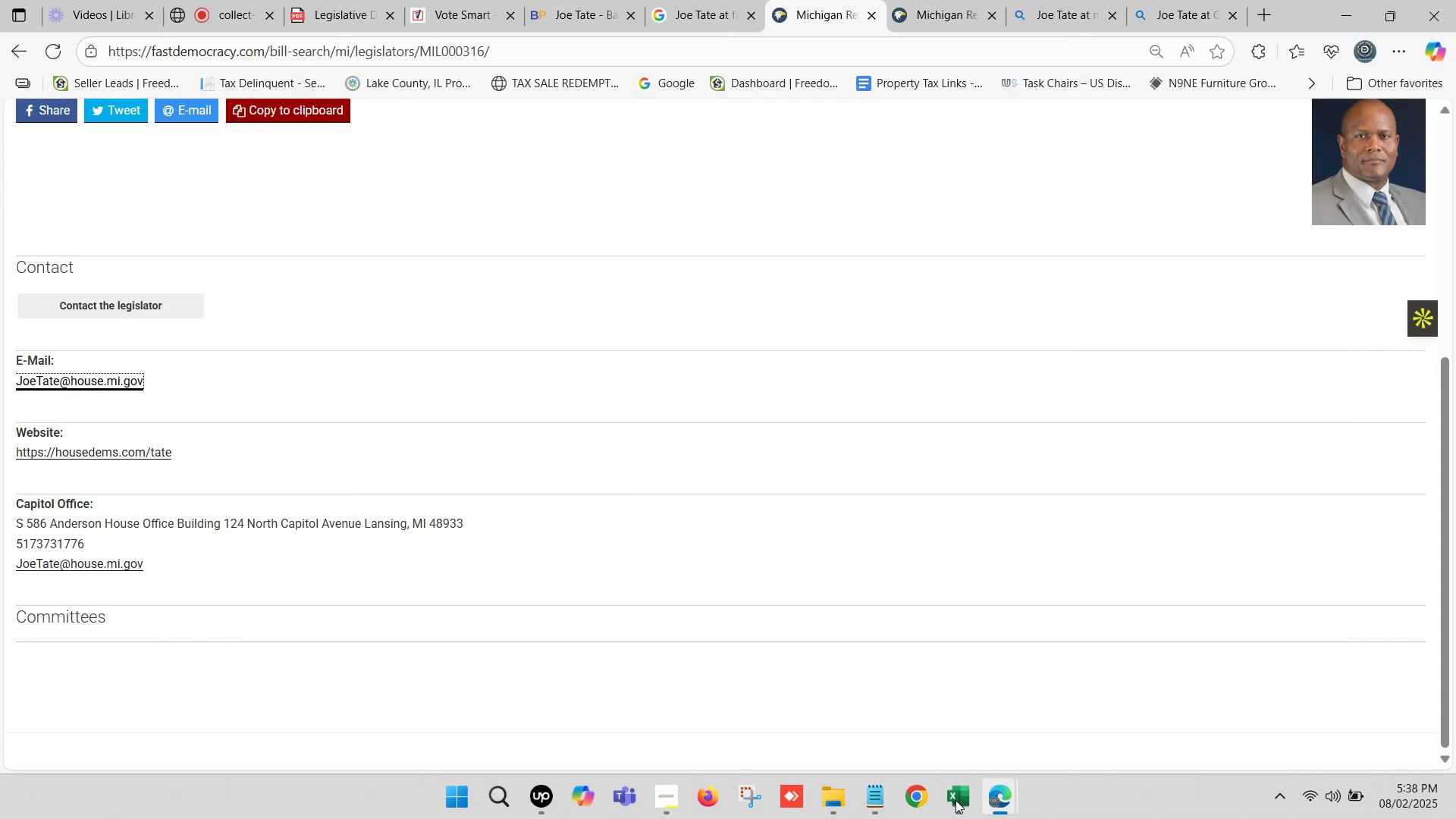 
left_click([956, 800])
 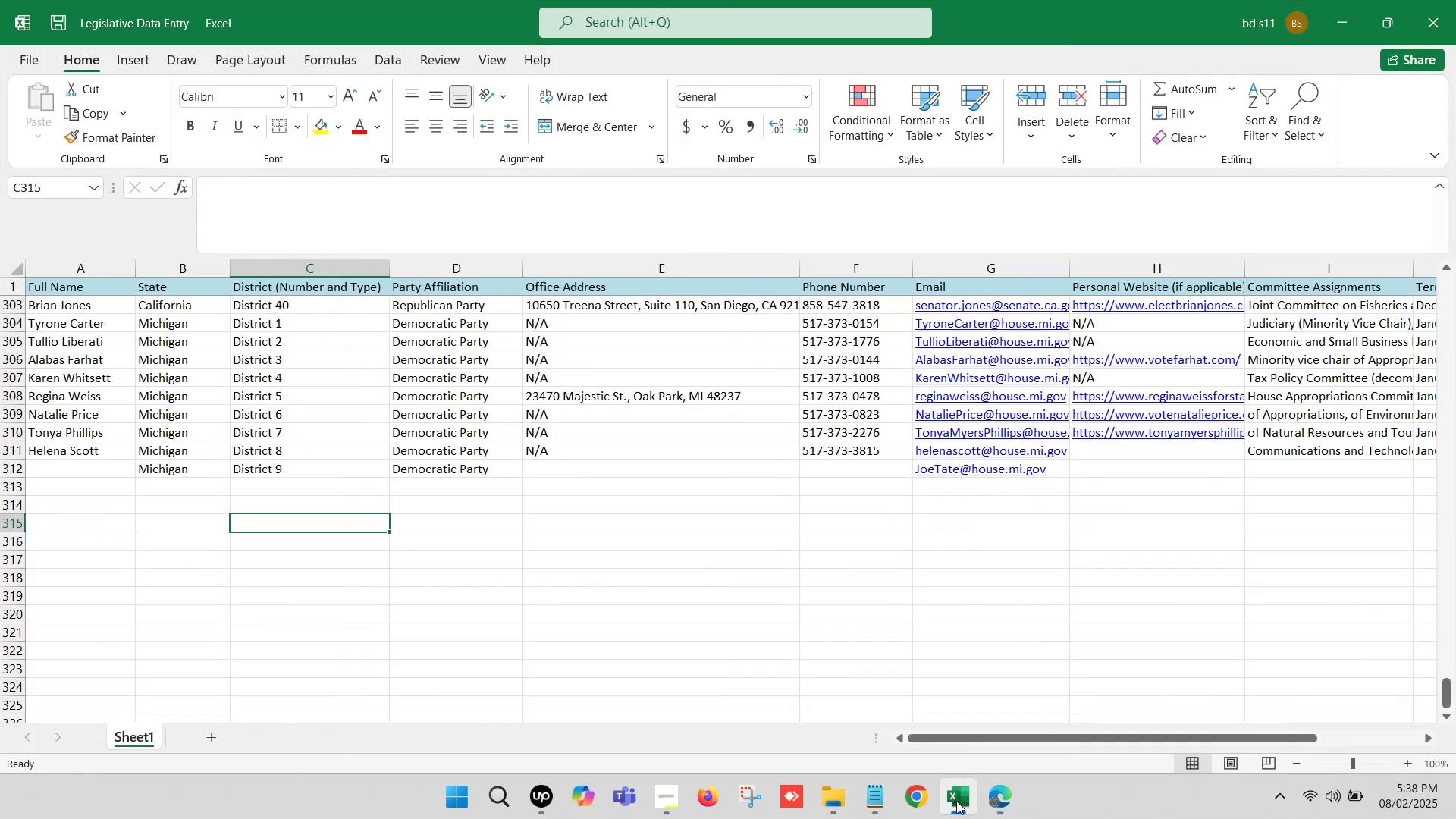 
left_click([995, 799])
 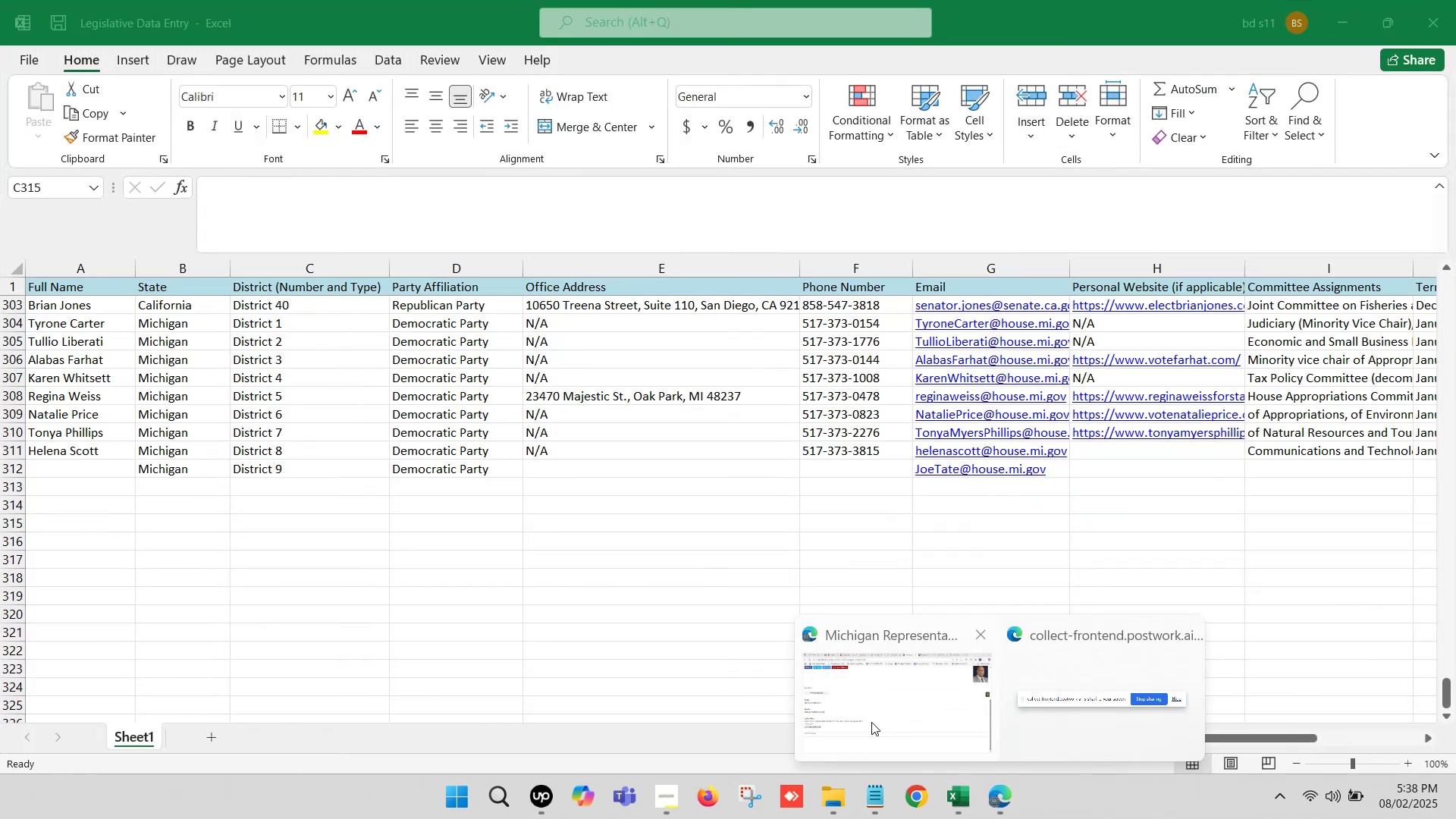 
left_click([871, 721])
 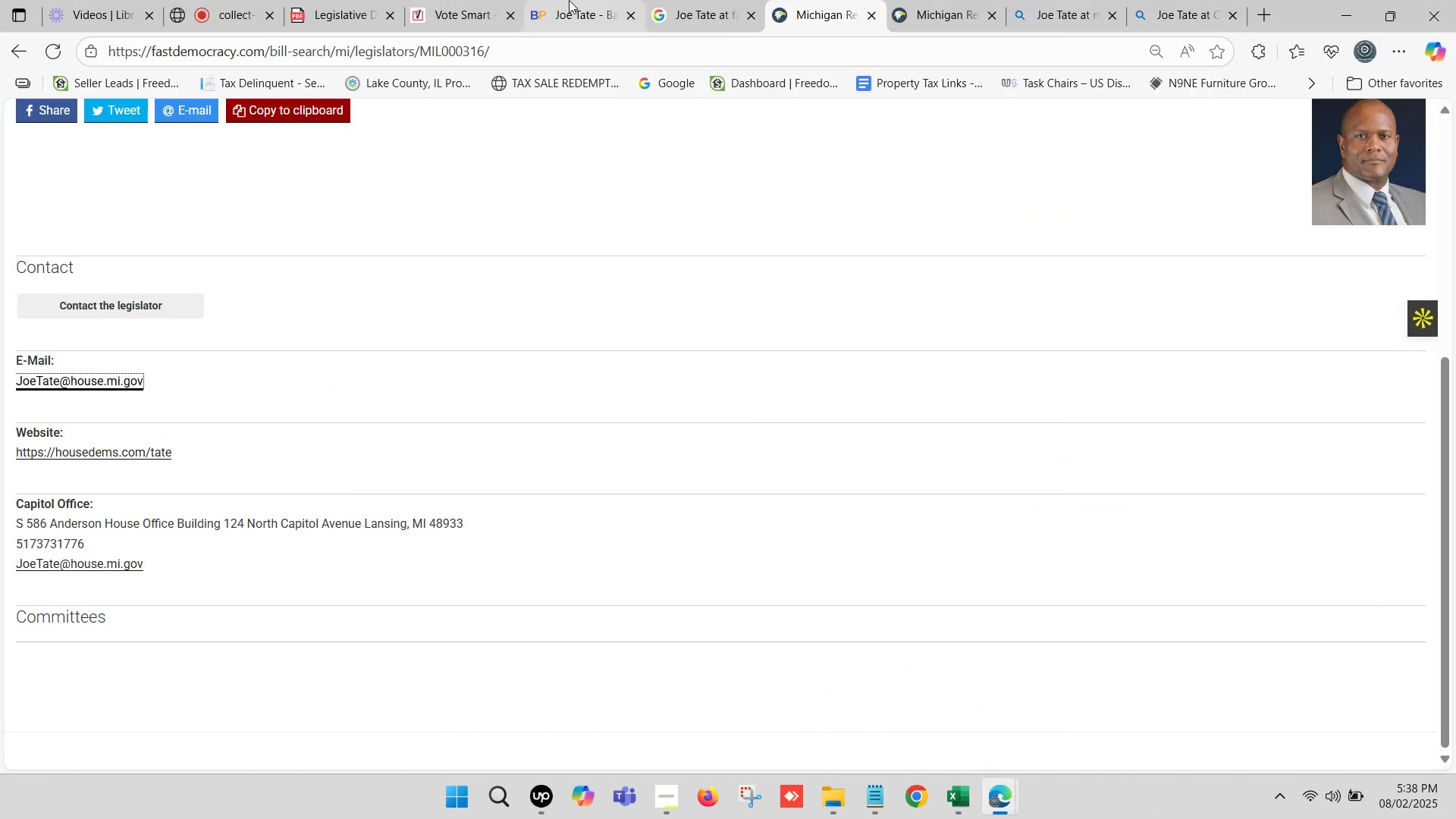 
double_click([569, 0])
 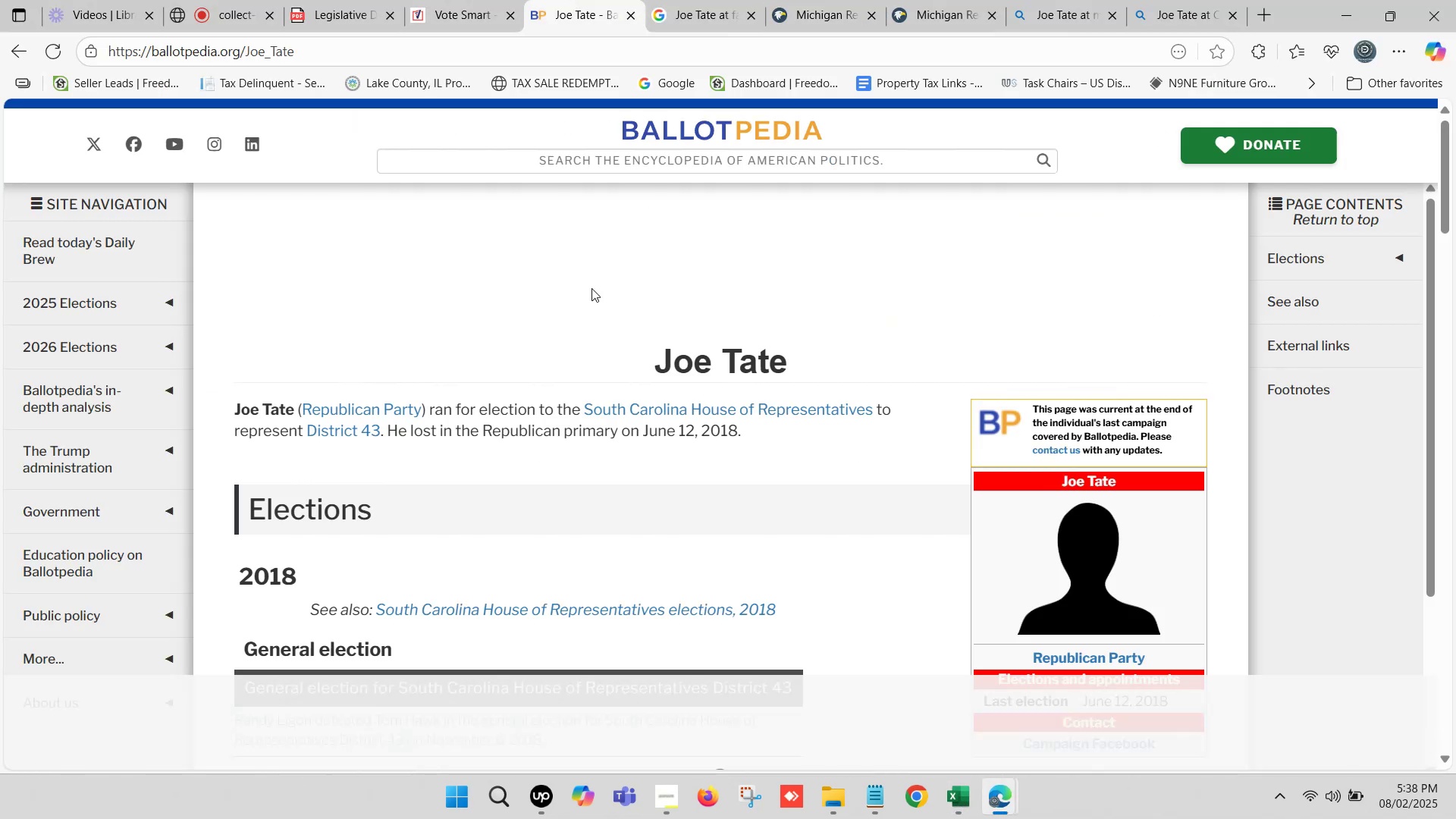 
left_click_drag(start_coordinate=[796, 353], to_coordinate=[662, 362])
 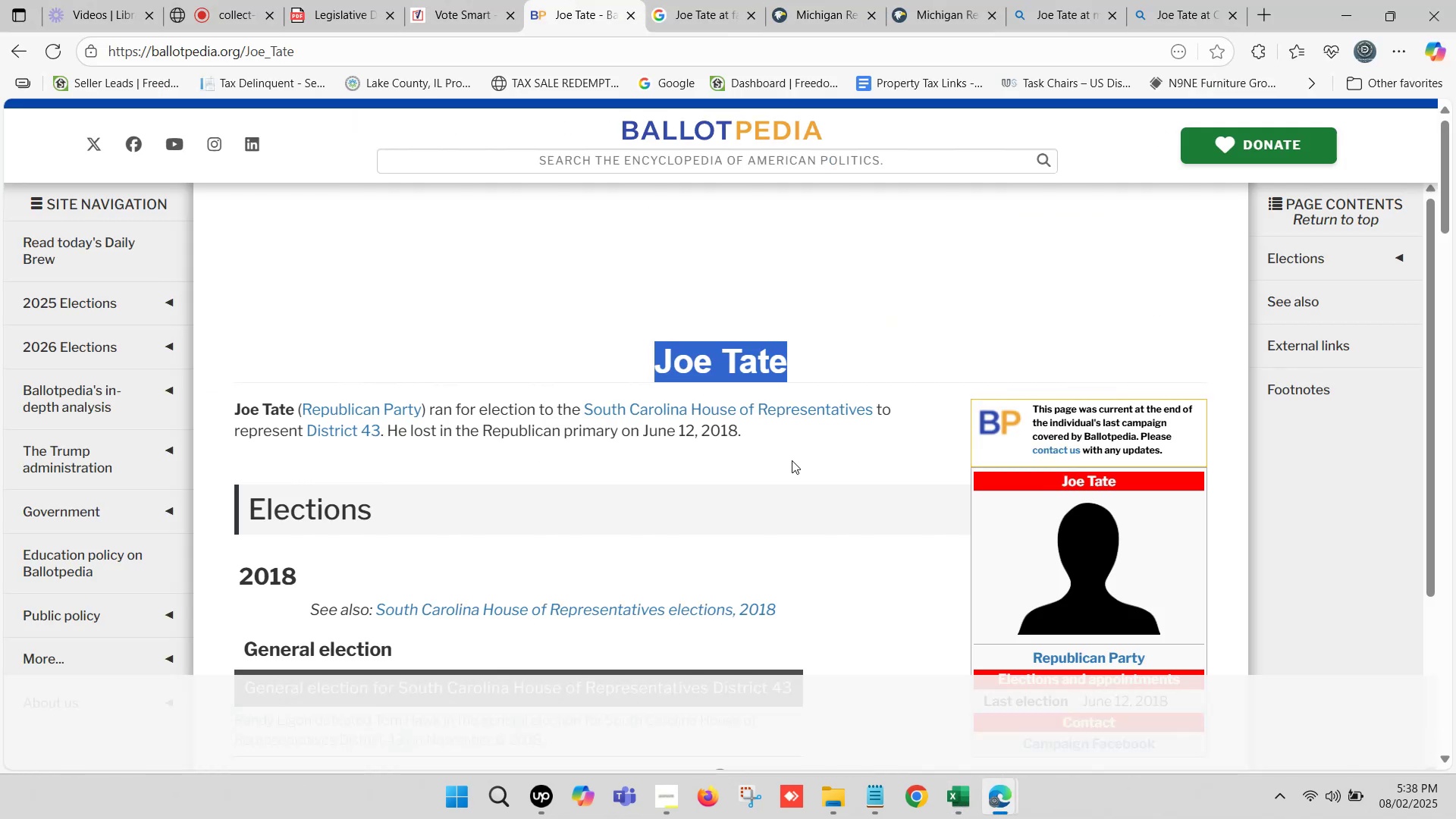 
key(Control+C)
 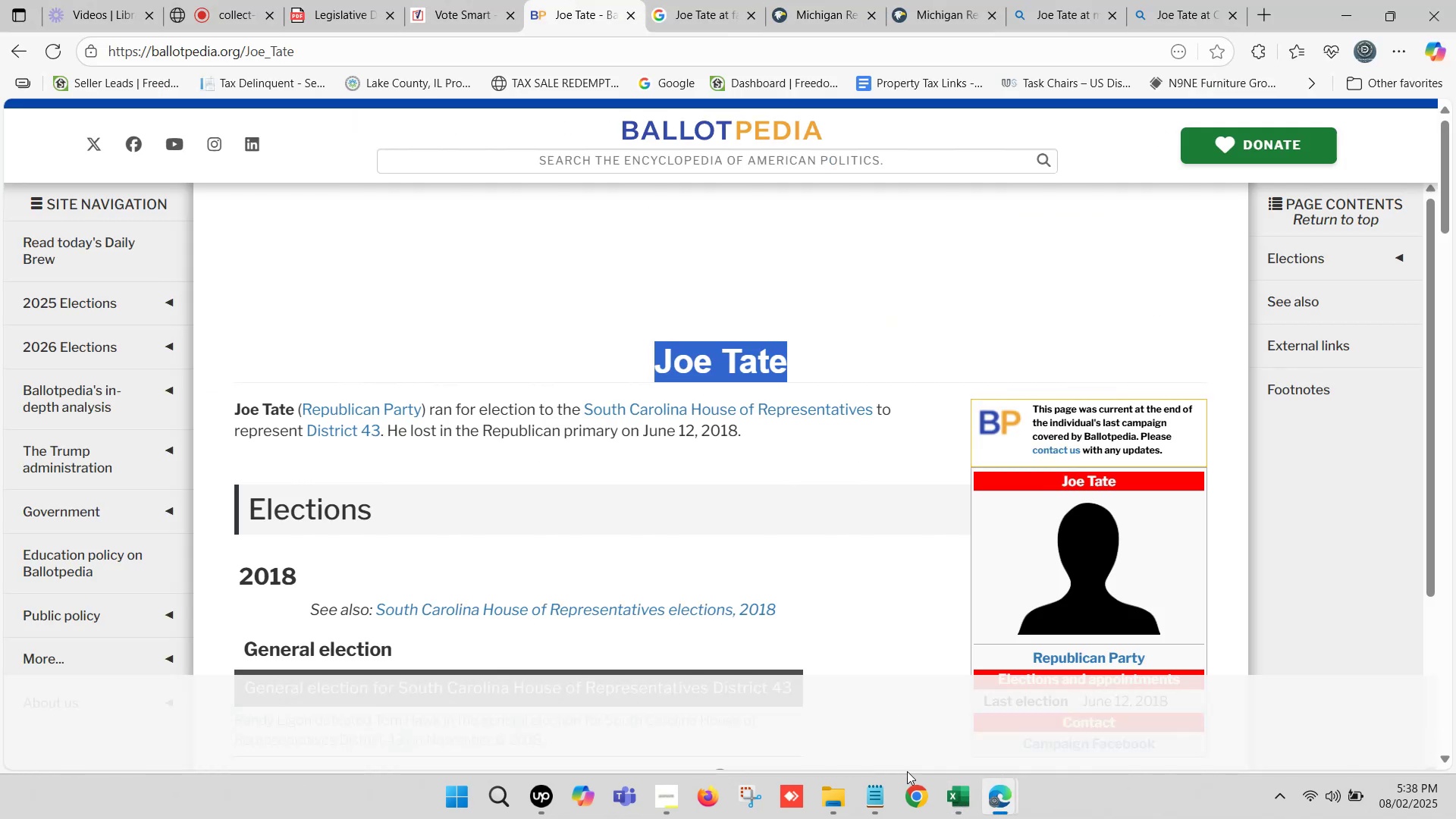 
key(Control+ControlLeft)
 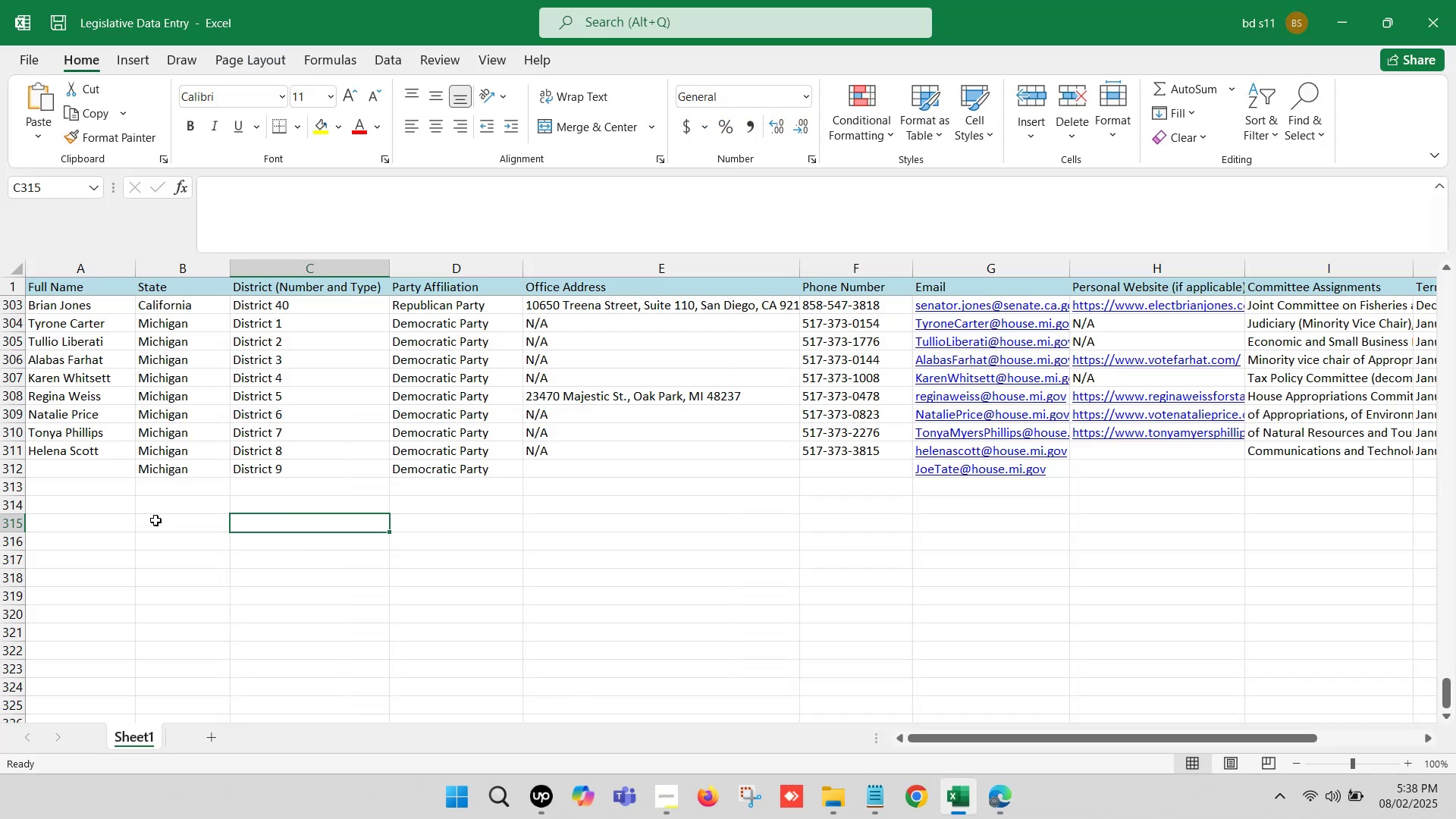 
left_click([74, 469])
 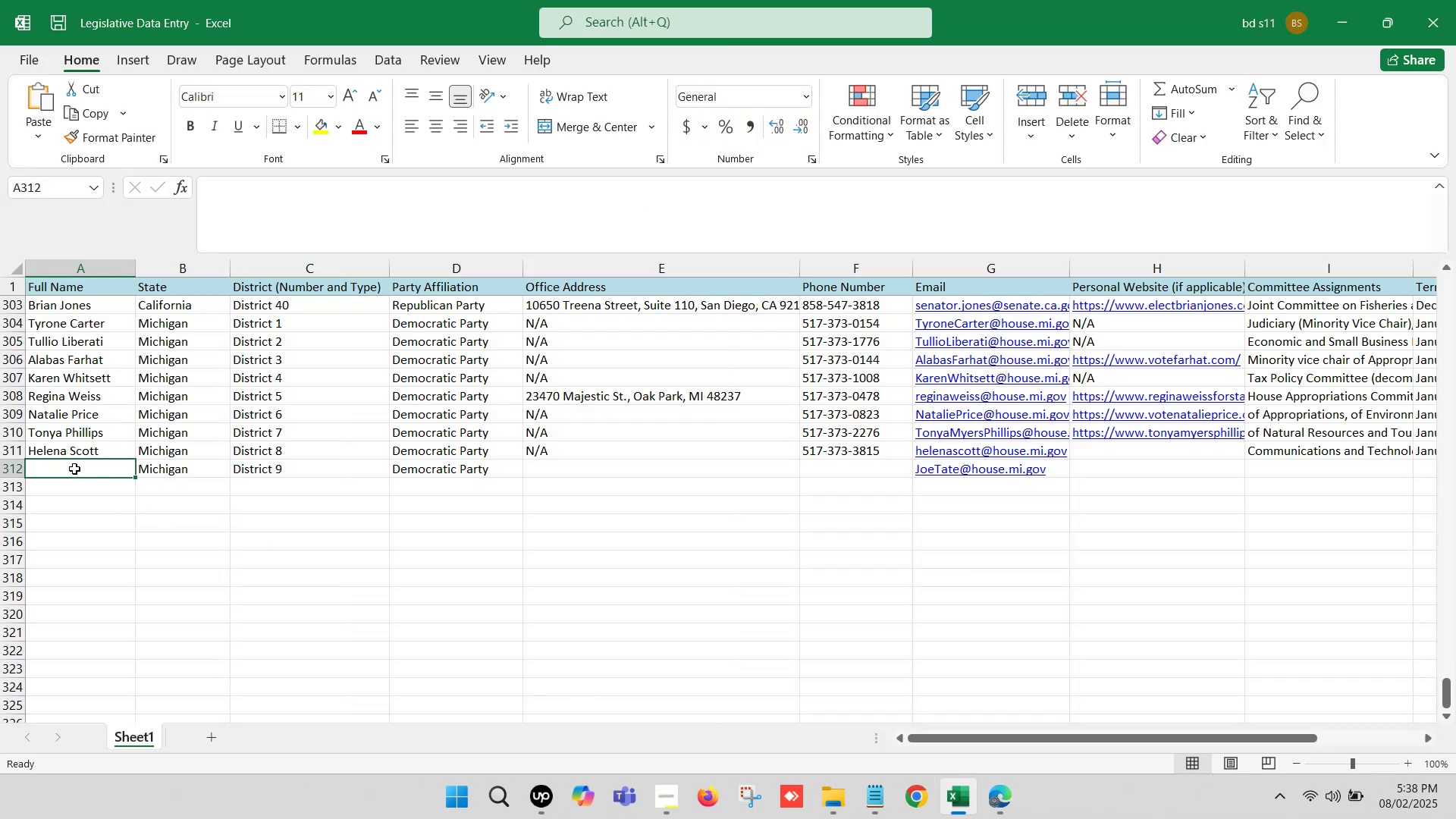 
double_click([74, 469])
 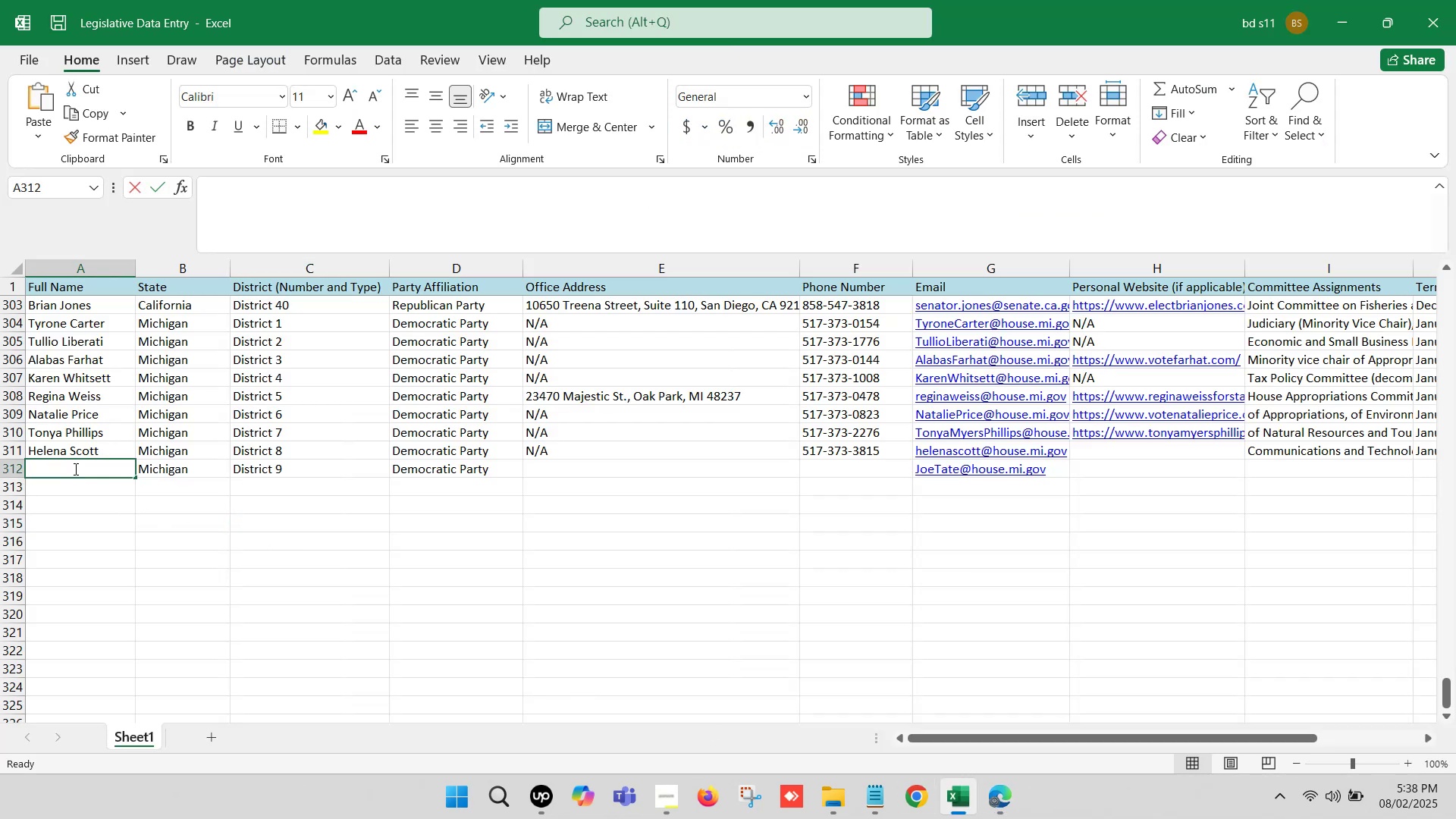 
key(Control+V)
 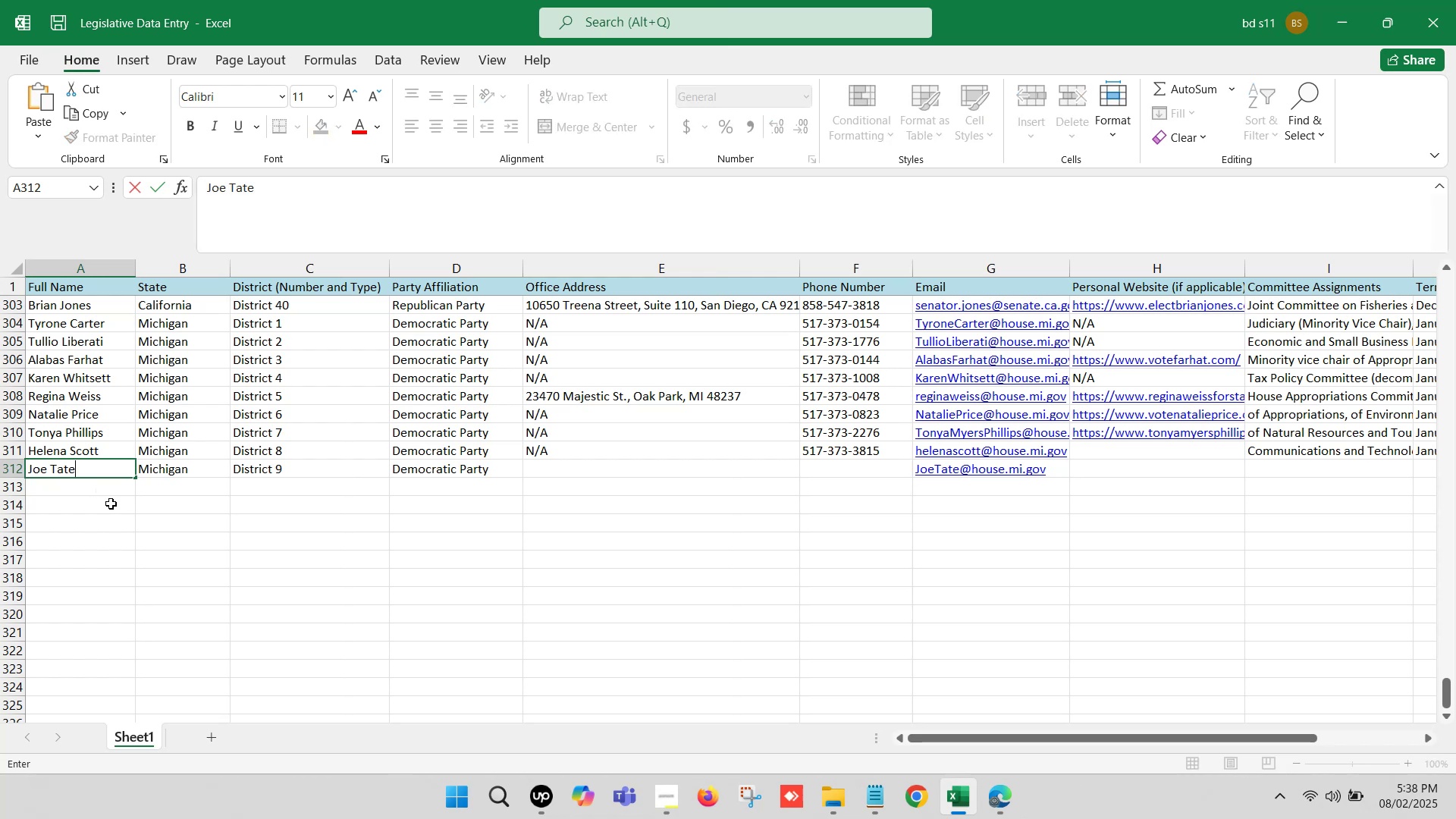 
left_click([111, 504])
 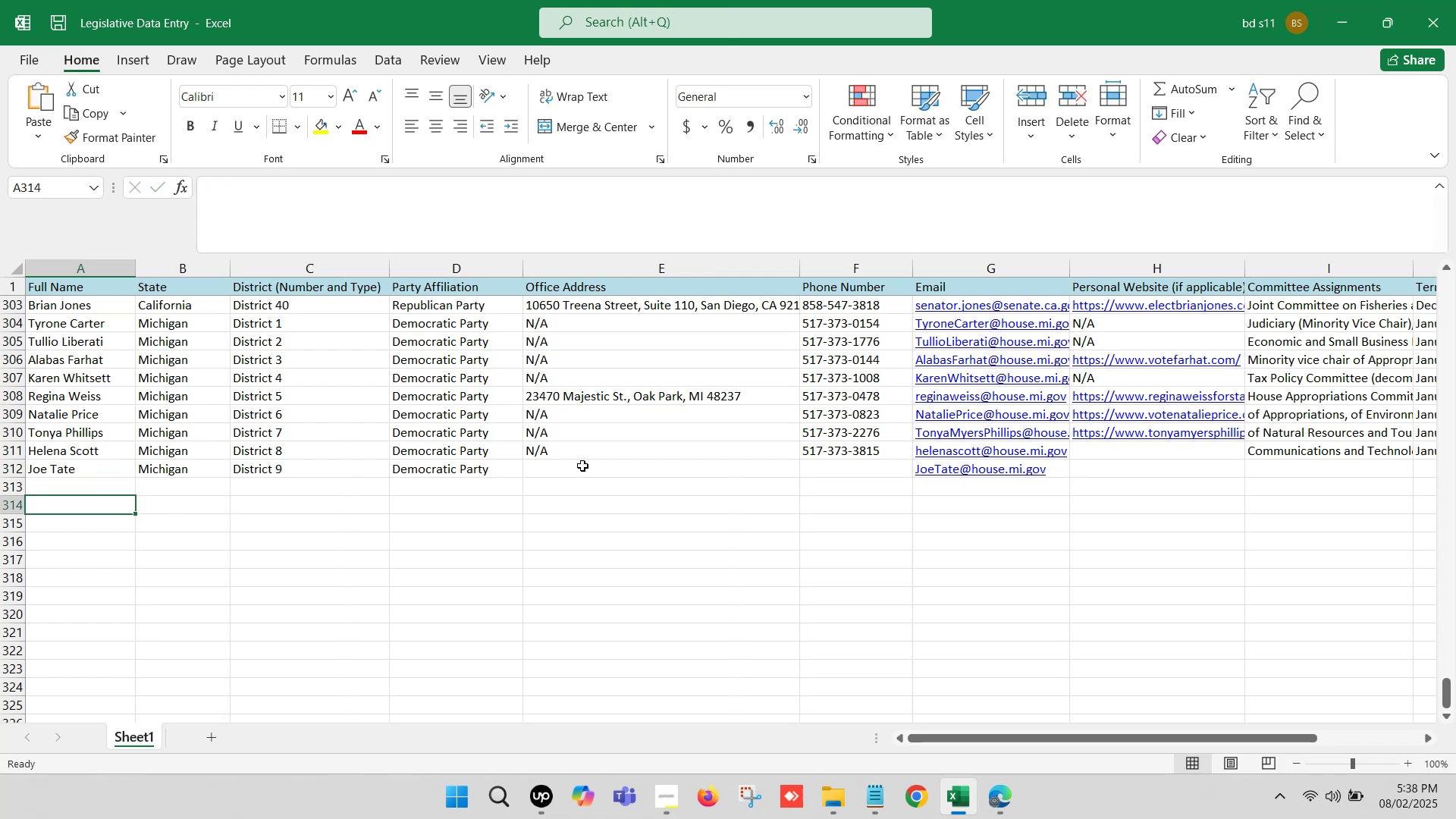 
left_click([588, 464])
 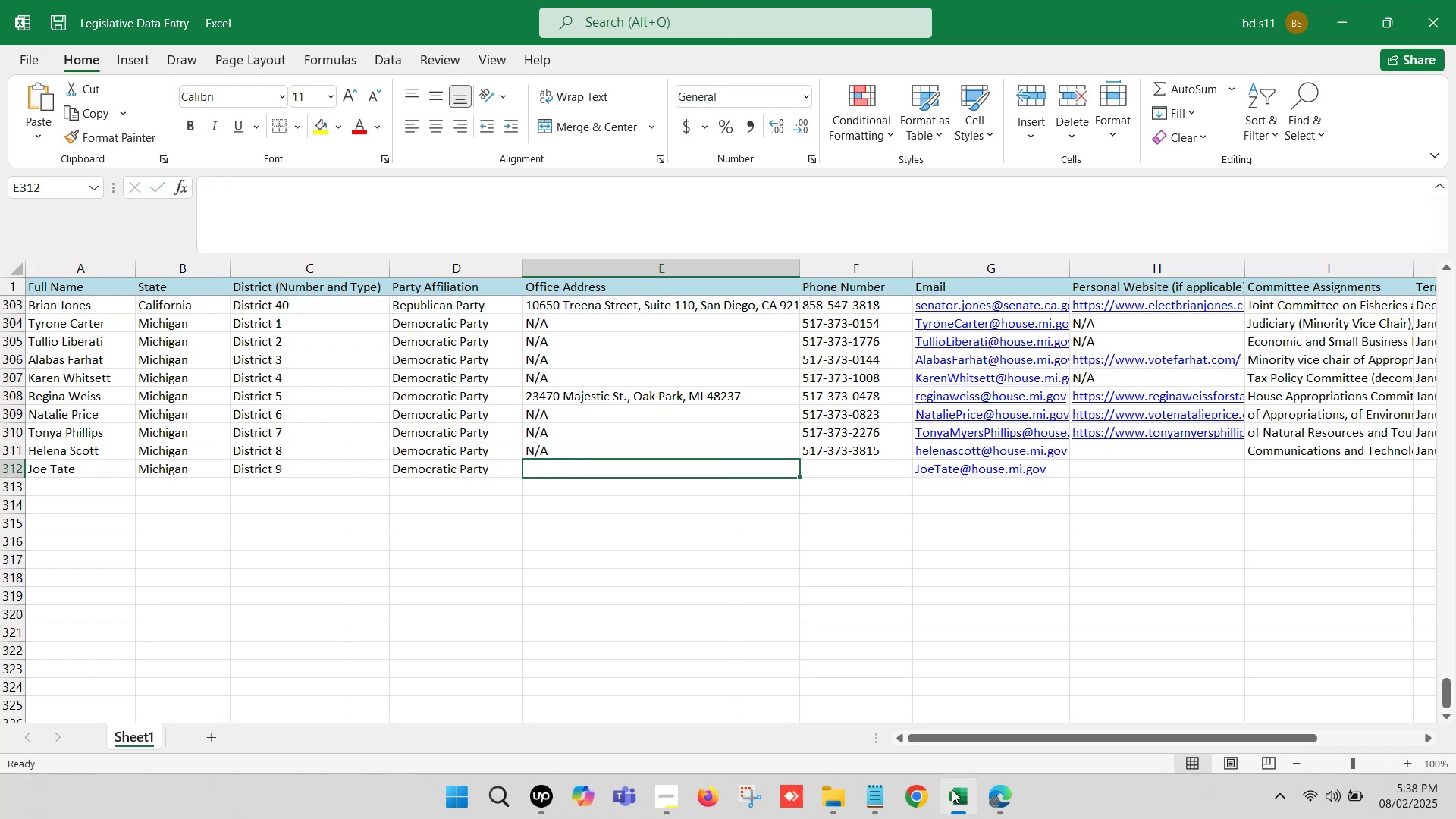 
left_click([952, 789])
 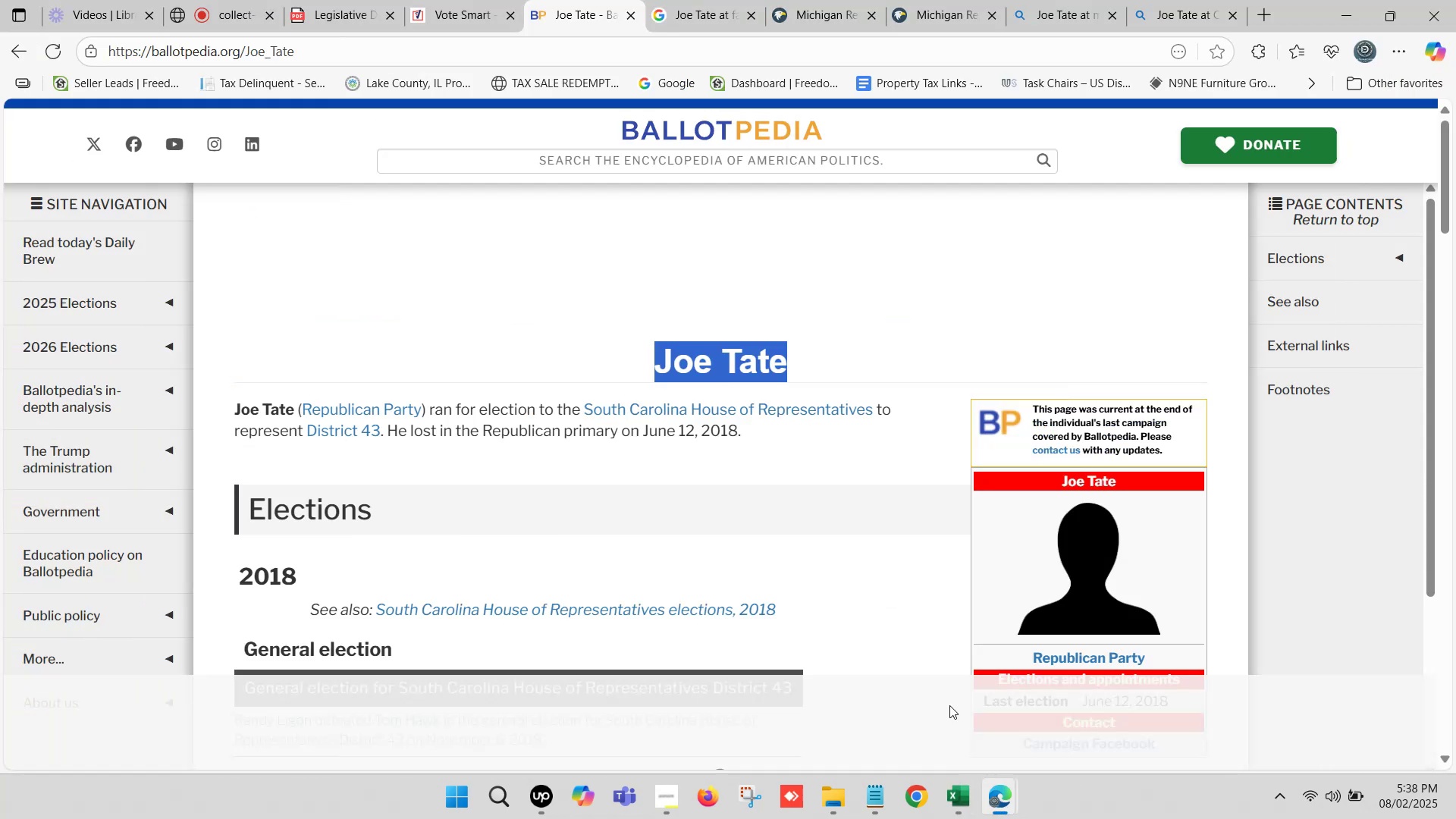 
scroll: coordinate [1001, 457], scroll_direction: down, amount: 2.0
 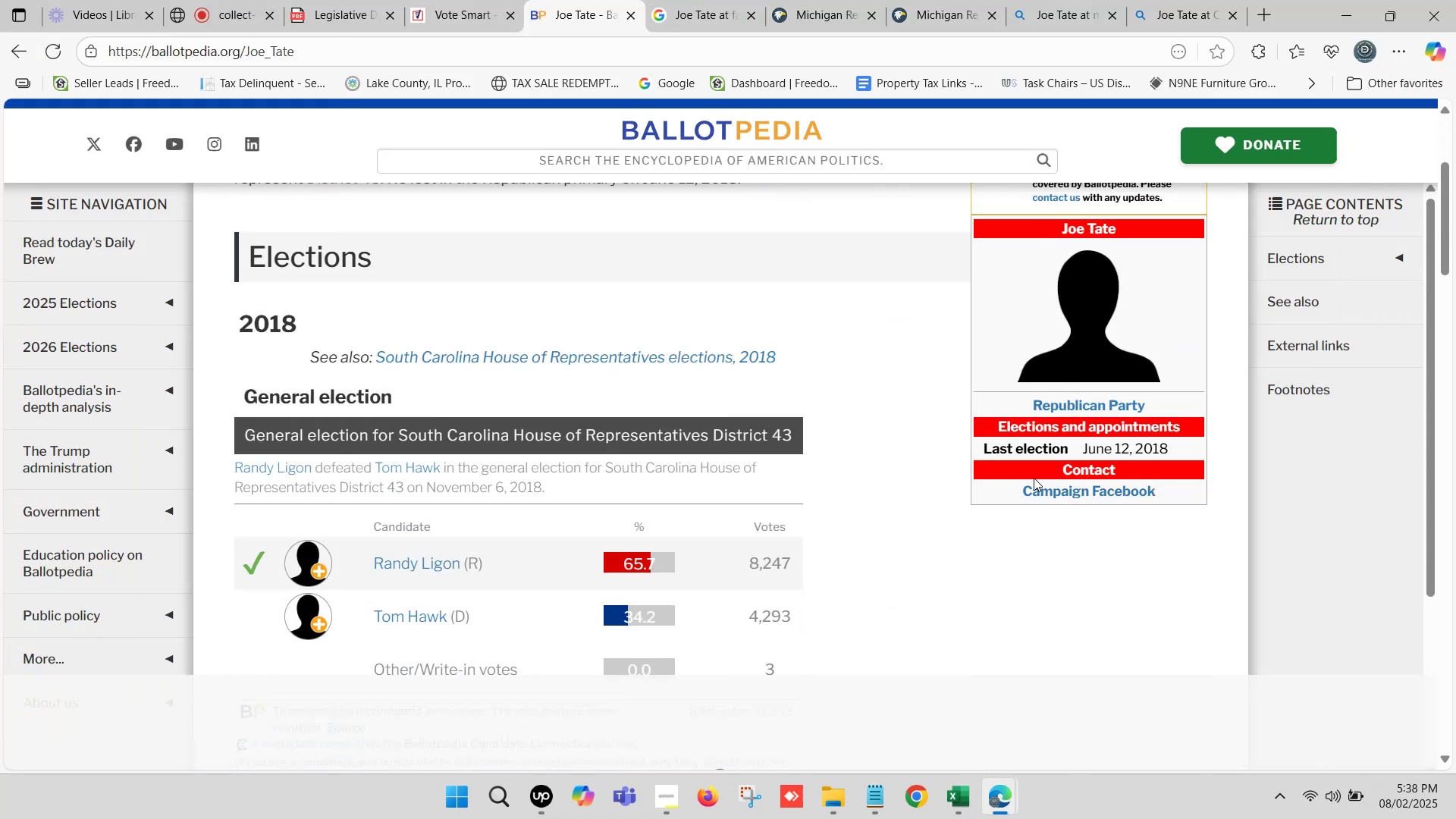 
scroll: coordinate [610, 445], scroll_direction: up, amount: 6.0
 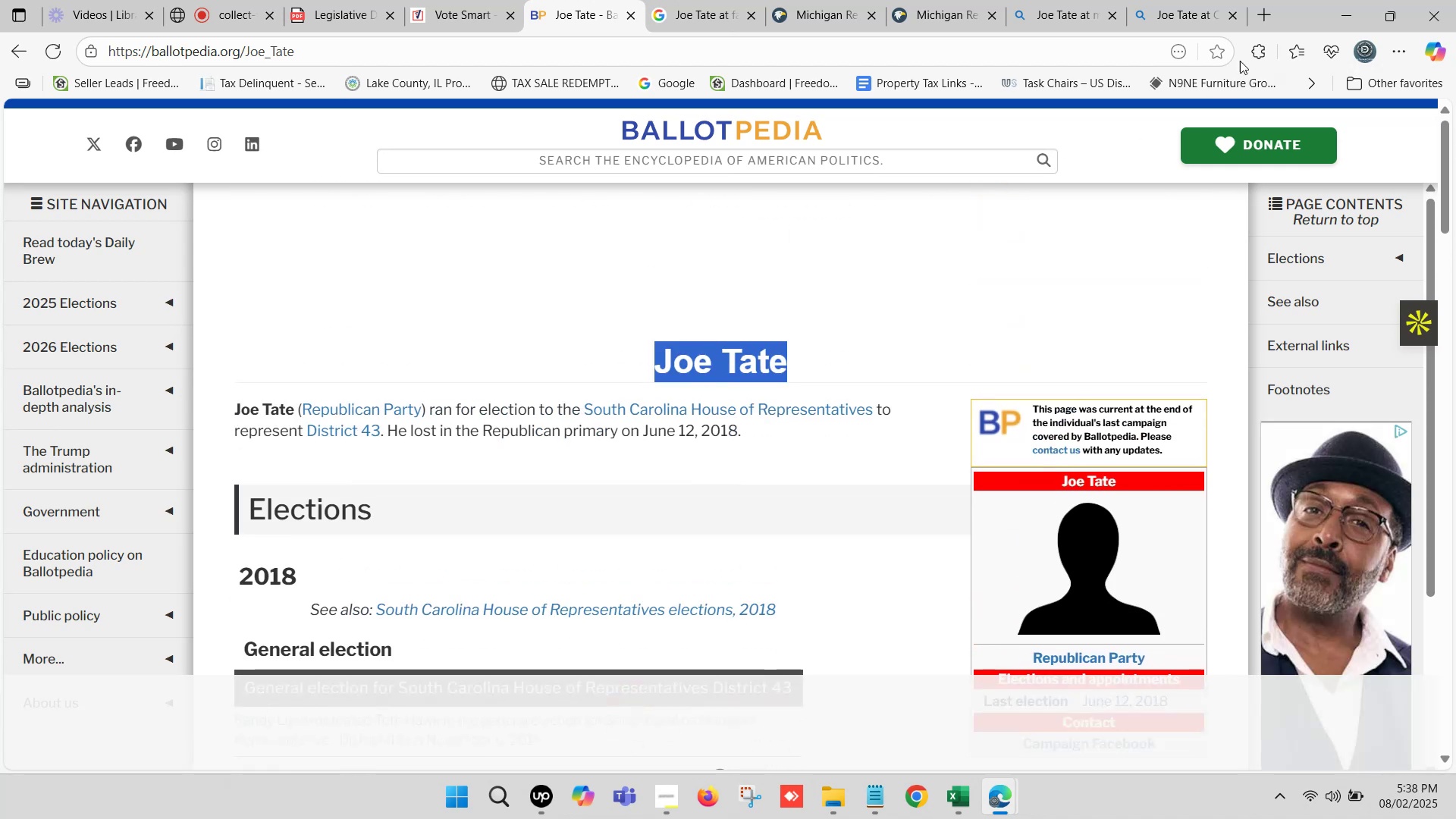 
left_click([1262, 12])
 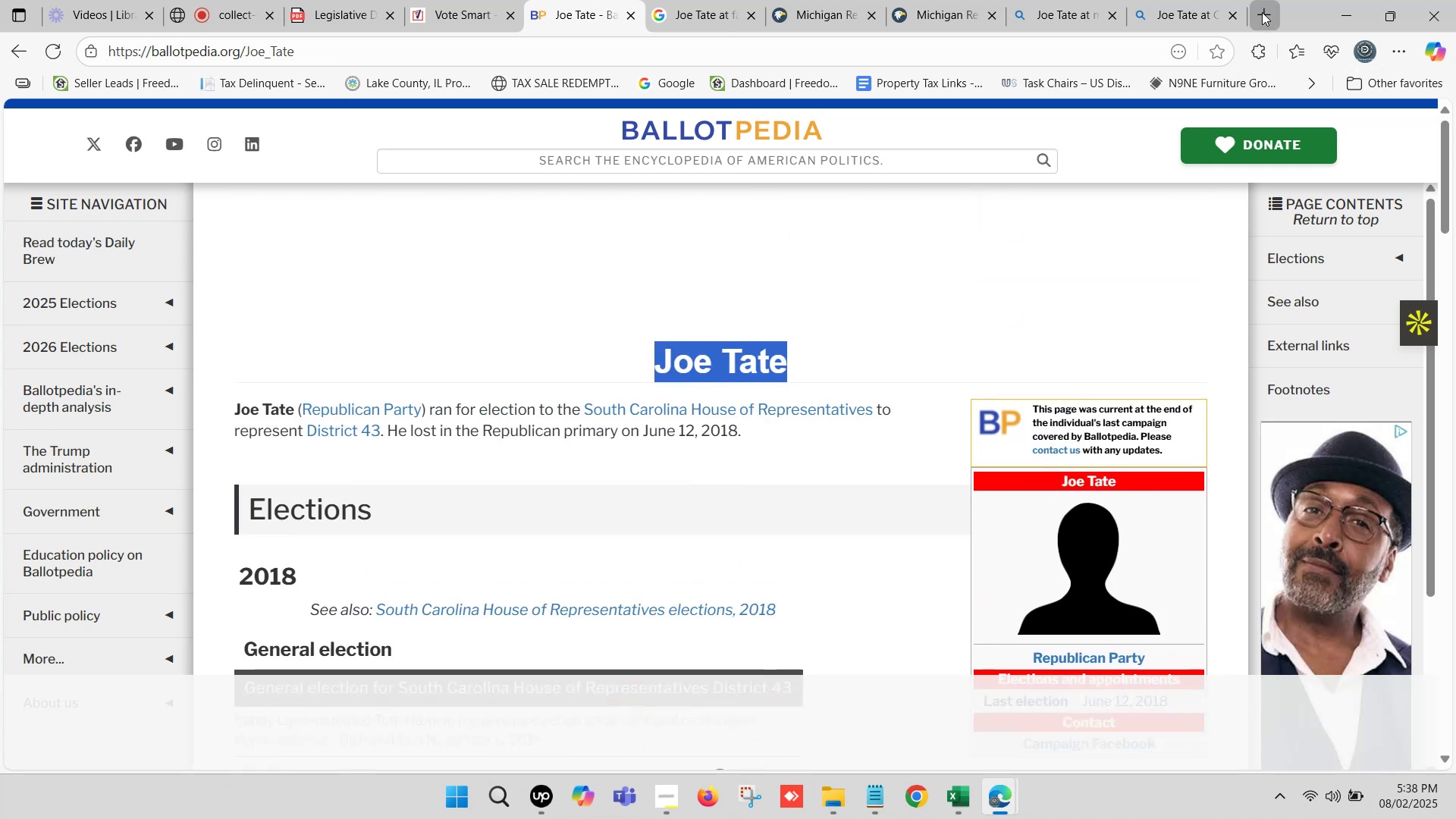 
hold_key(key=ControlLeft, duration=0.42)
 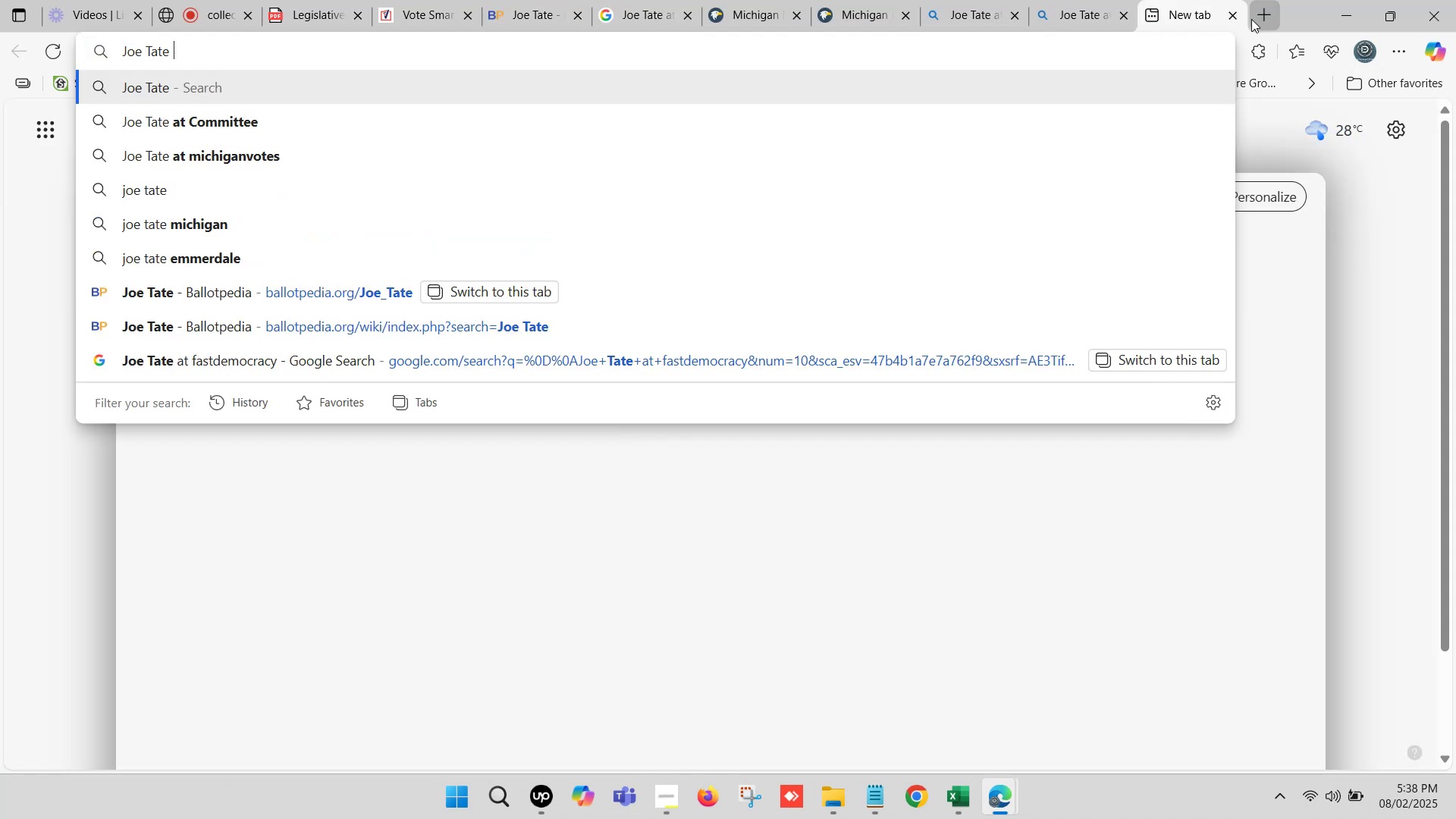 
hold_key(key=V, duration=5.28)
 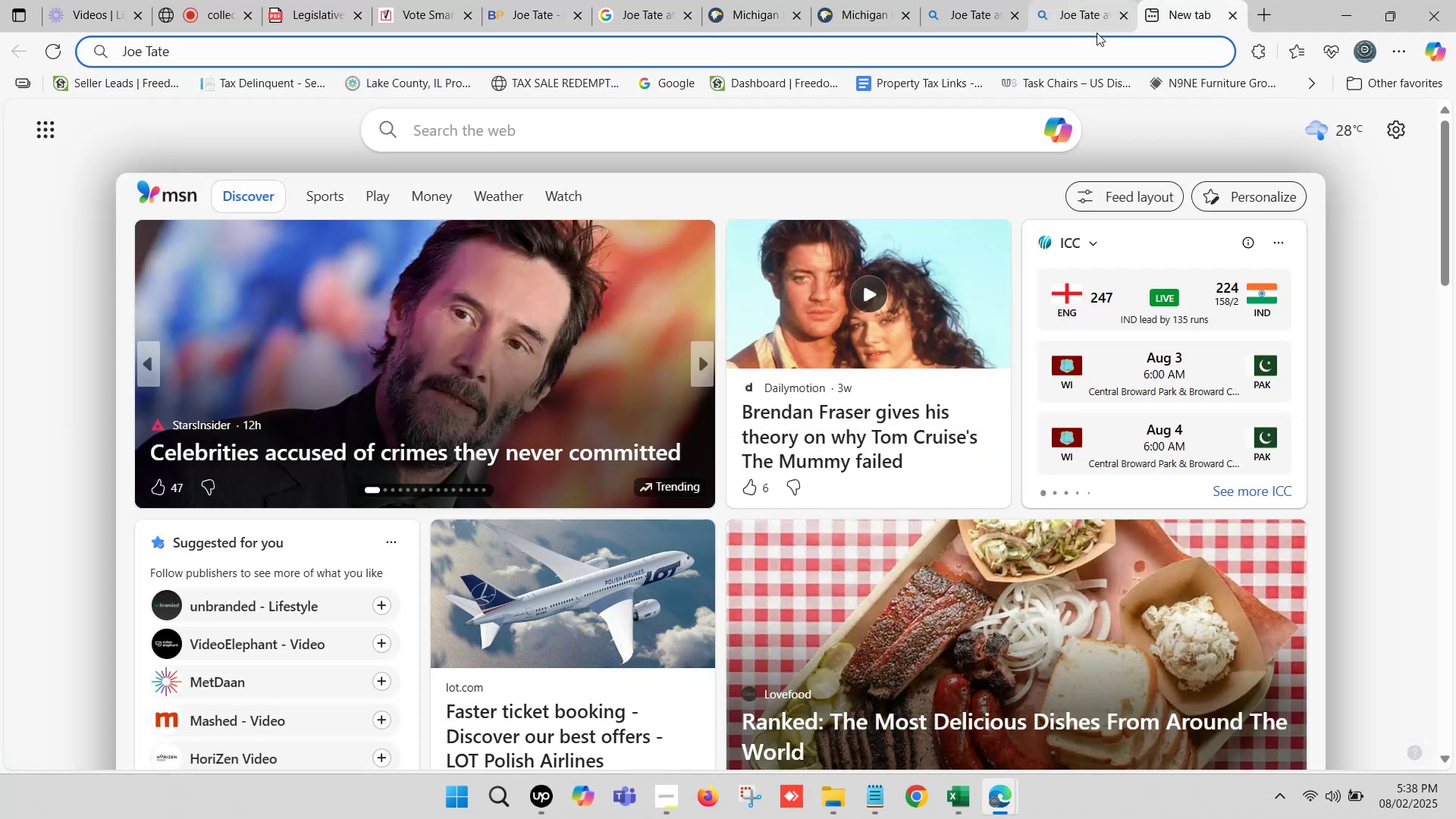 
key(Space)
 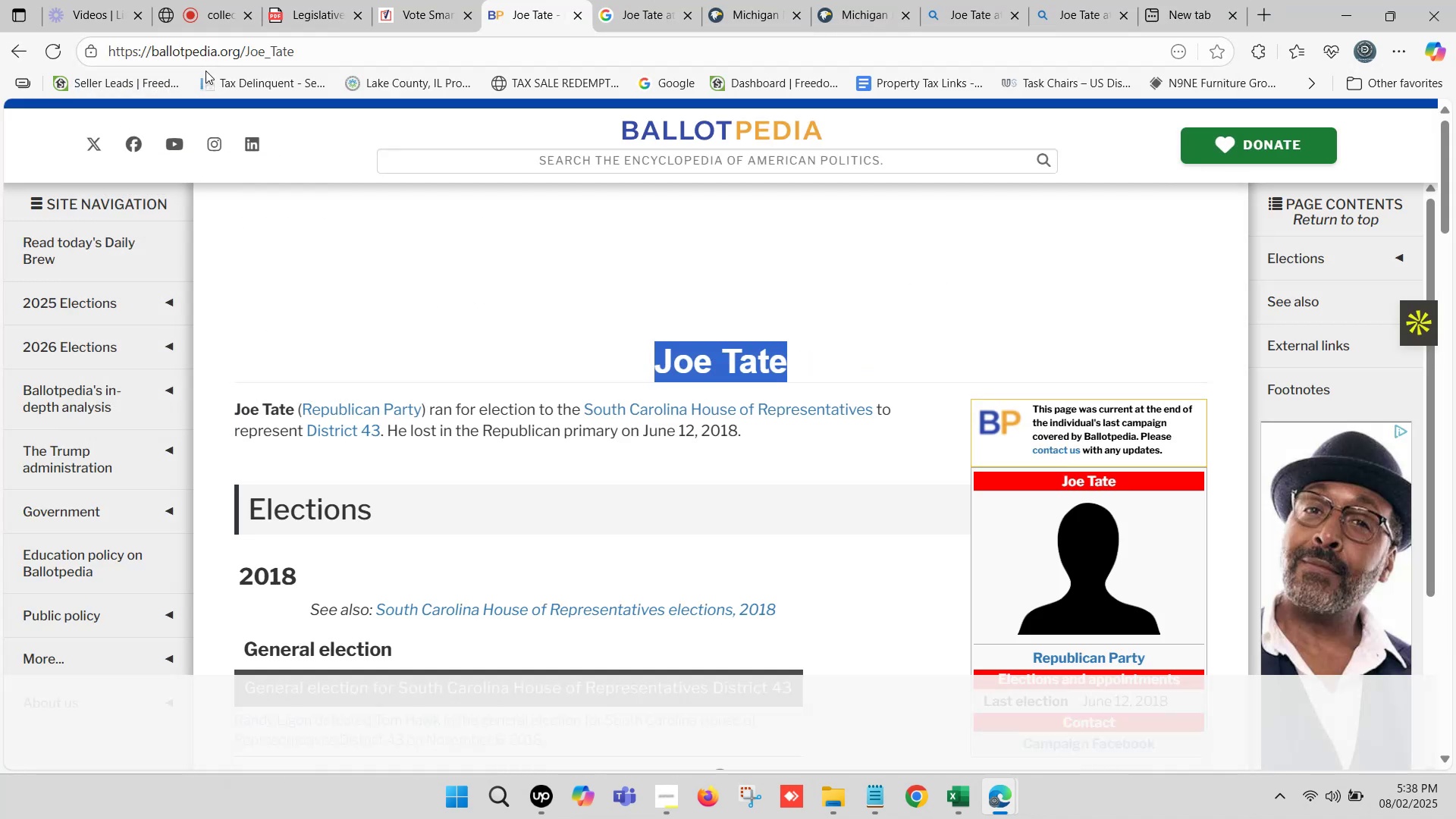 
left_click([202, 52])
 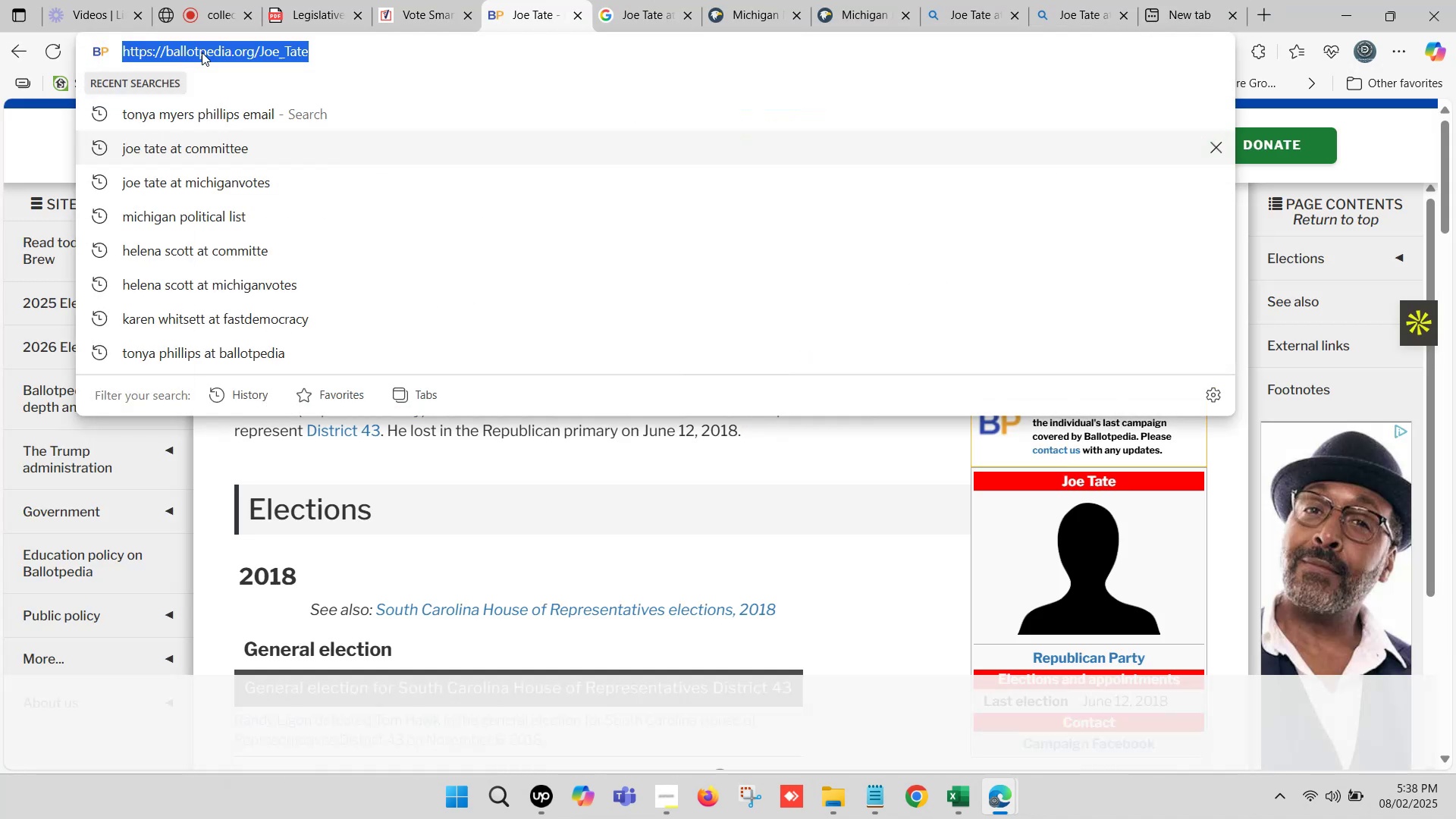 
double_click([202, 52])
 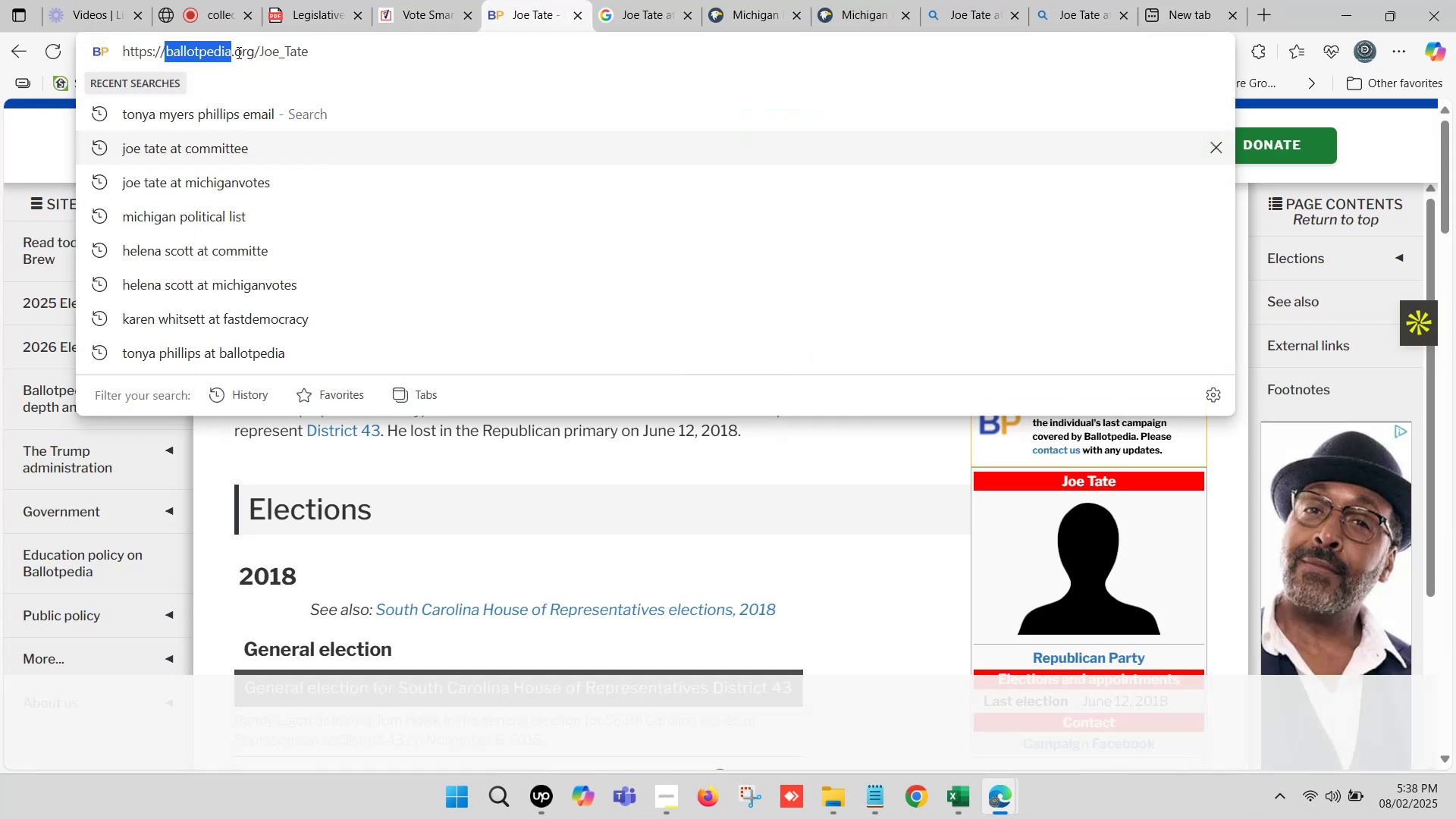 
key(Control+C)
 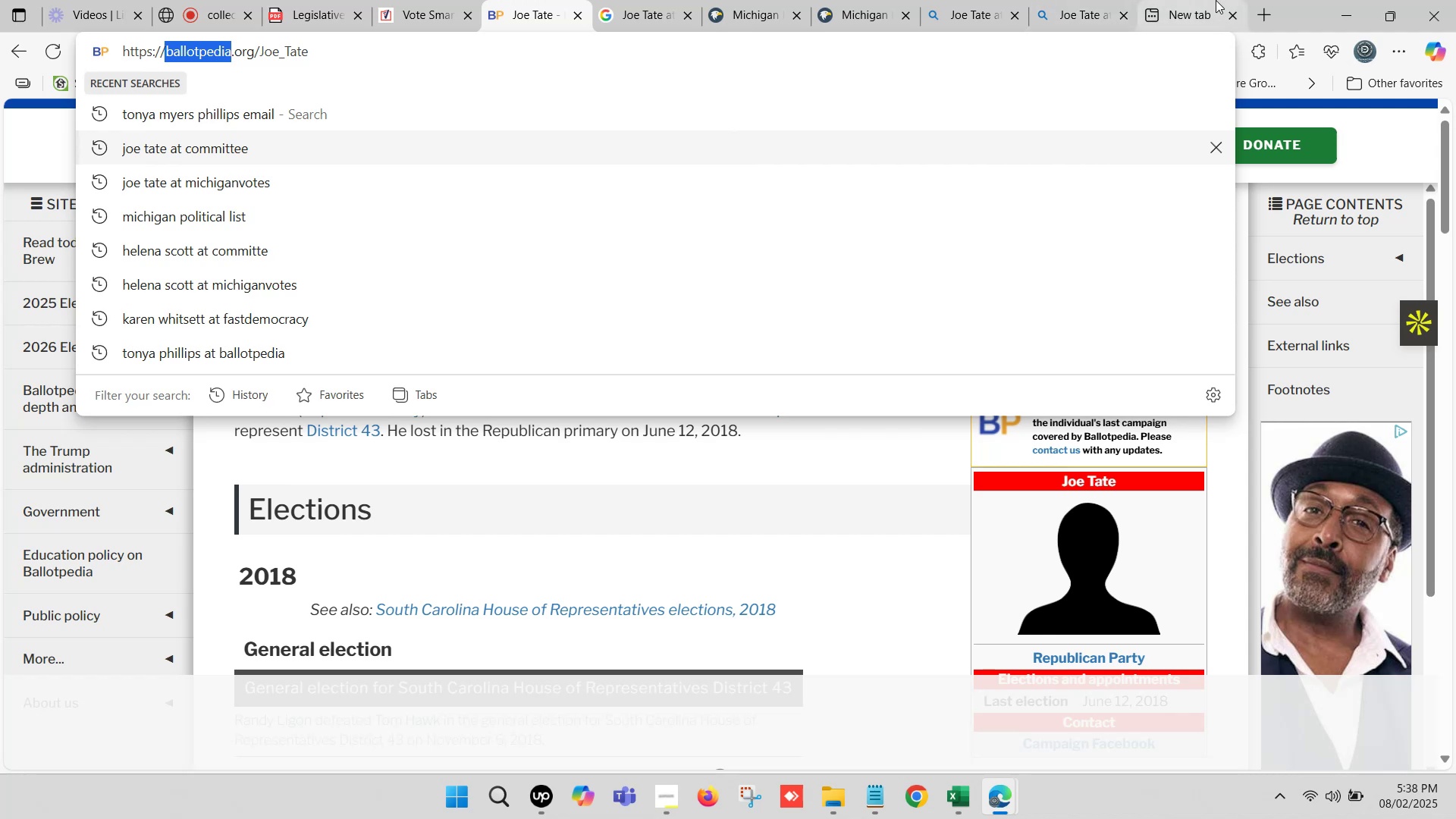 
left_click([1216, 0])
 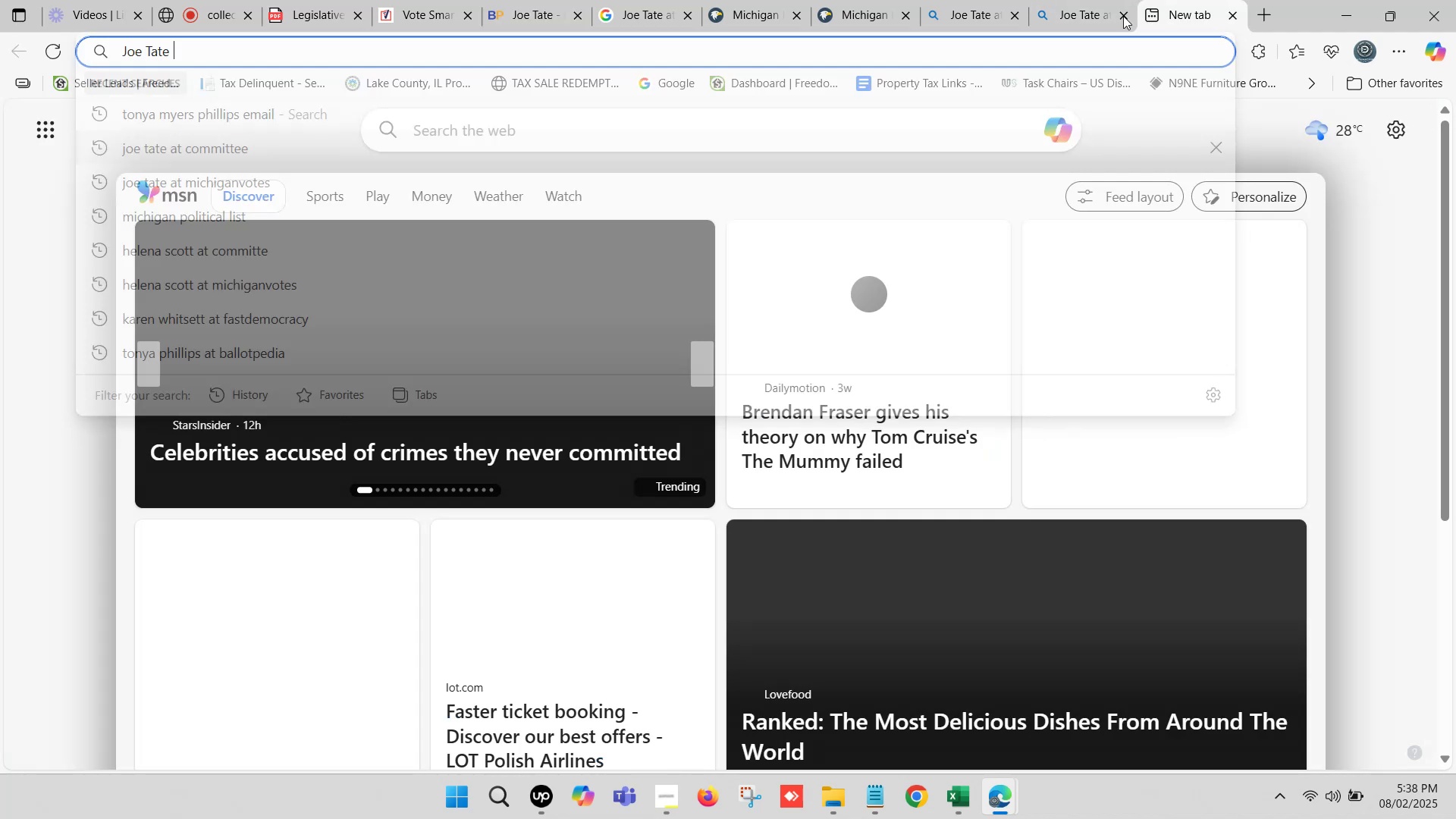 
hold_key(key=ControlLeft, duration=0.45)
 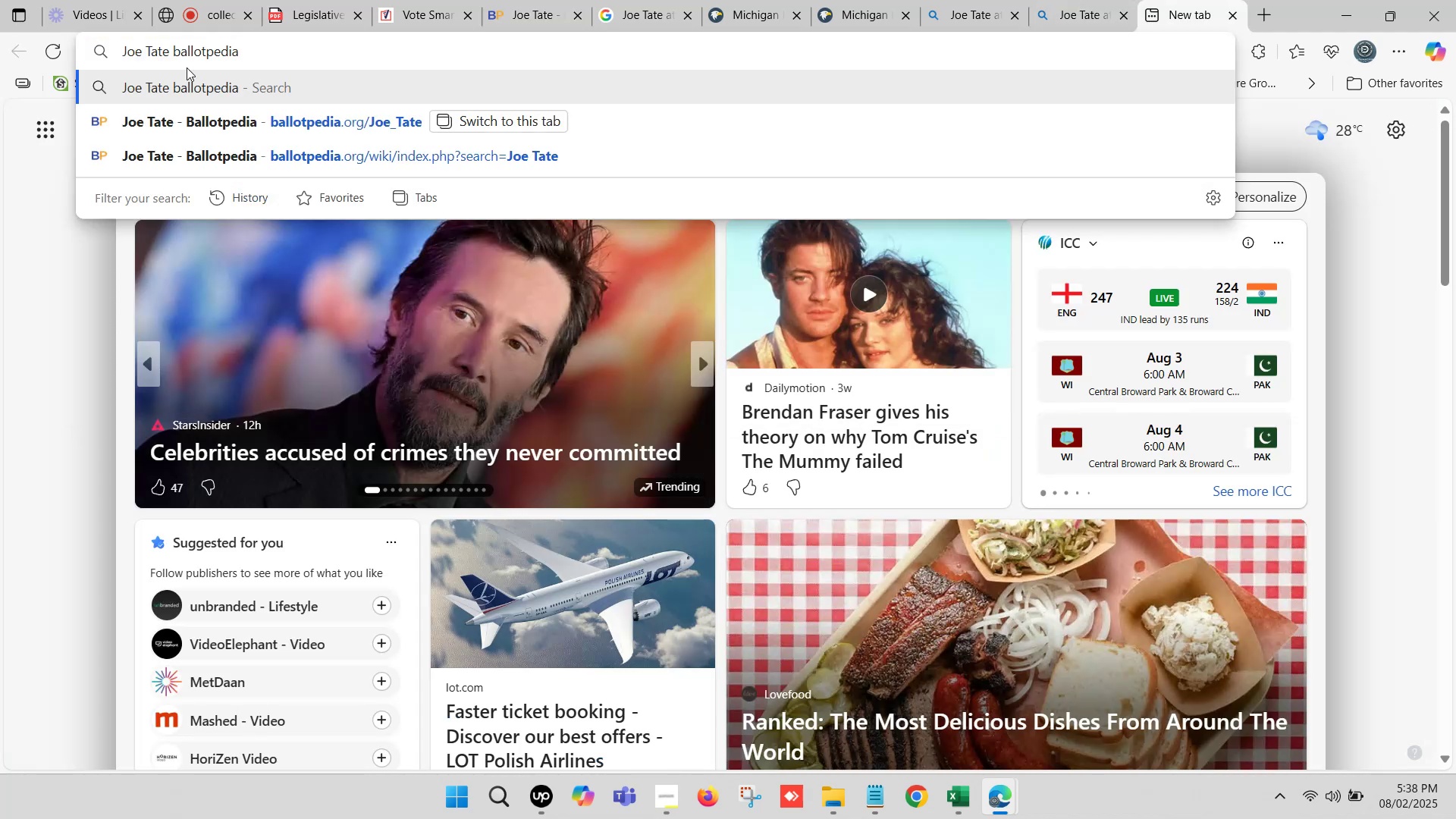 
left_click([172, 44])
 